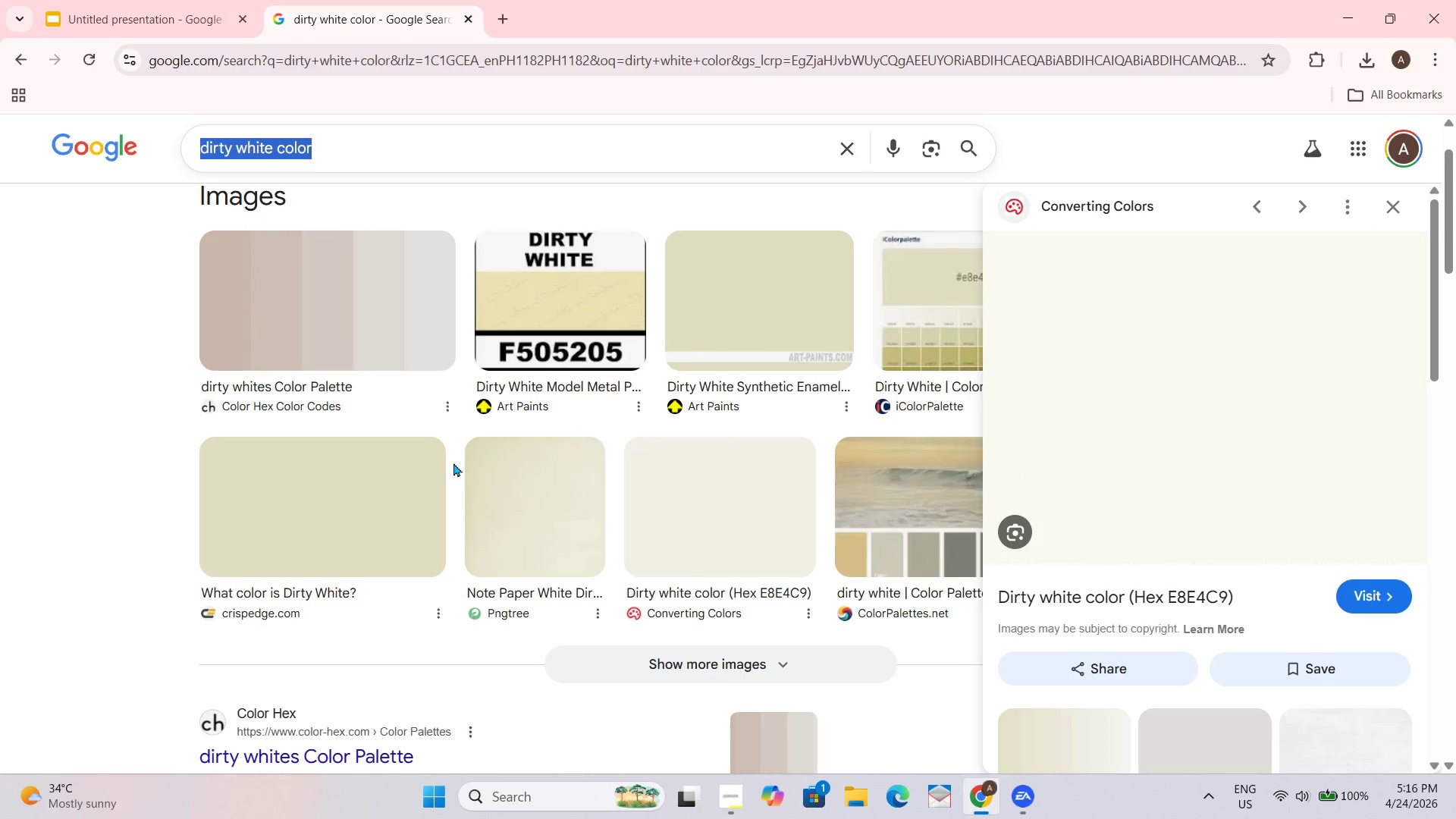 
type(BEIGE )
 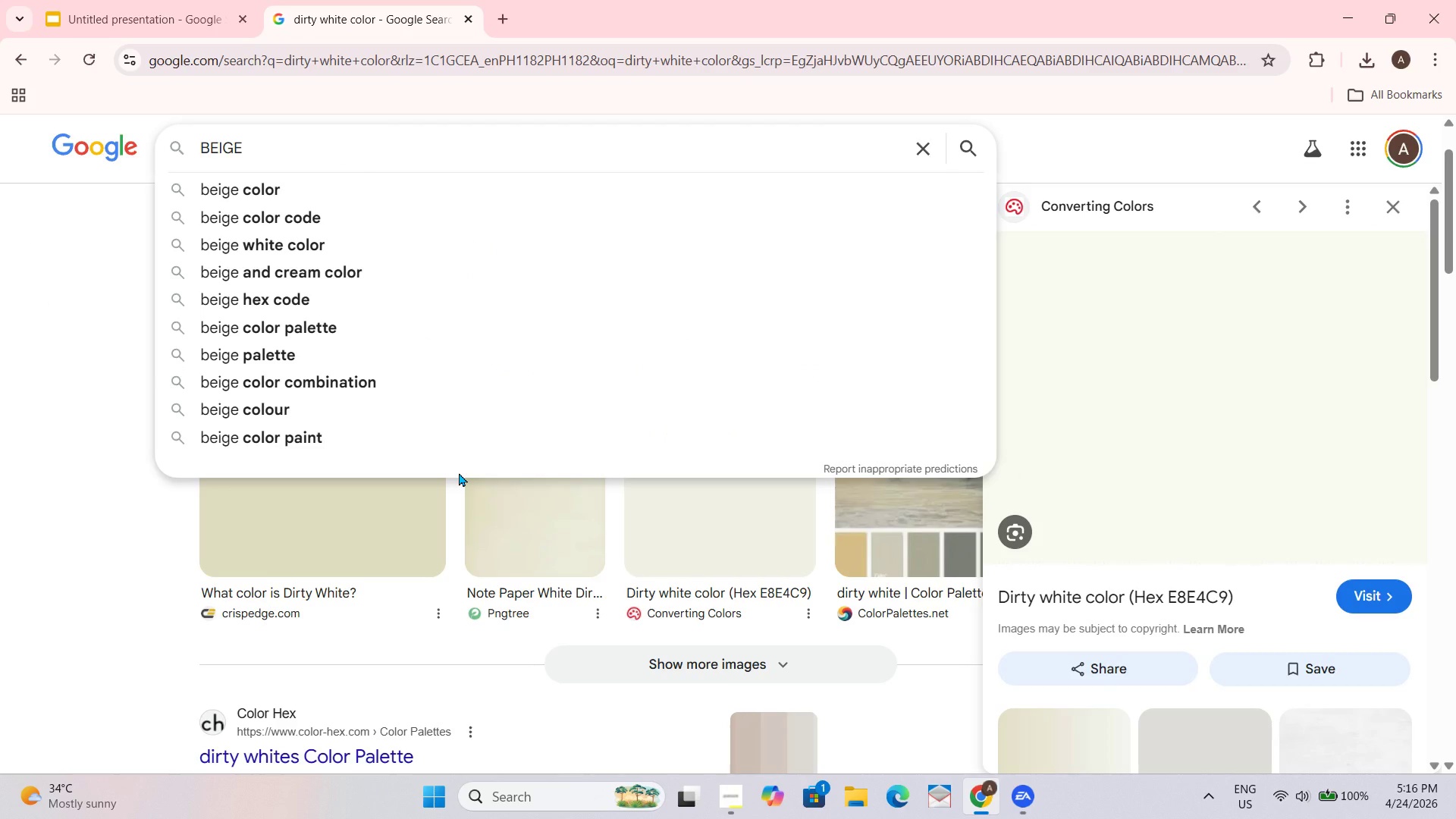 
key(ArrowDown)
 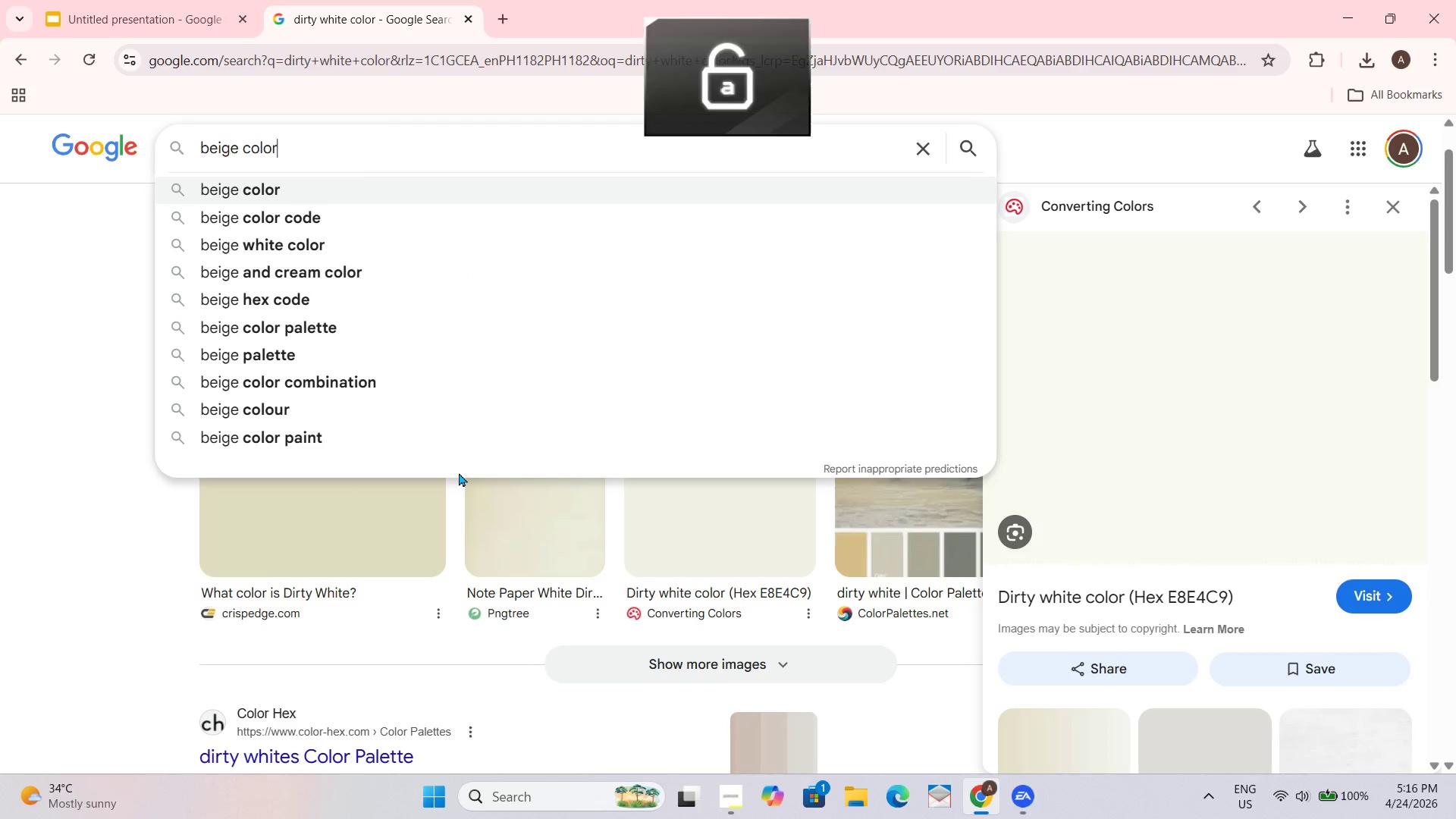 
key(CapsLock)
 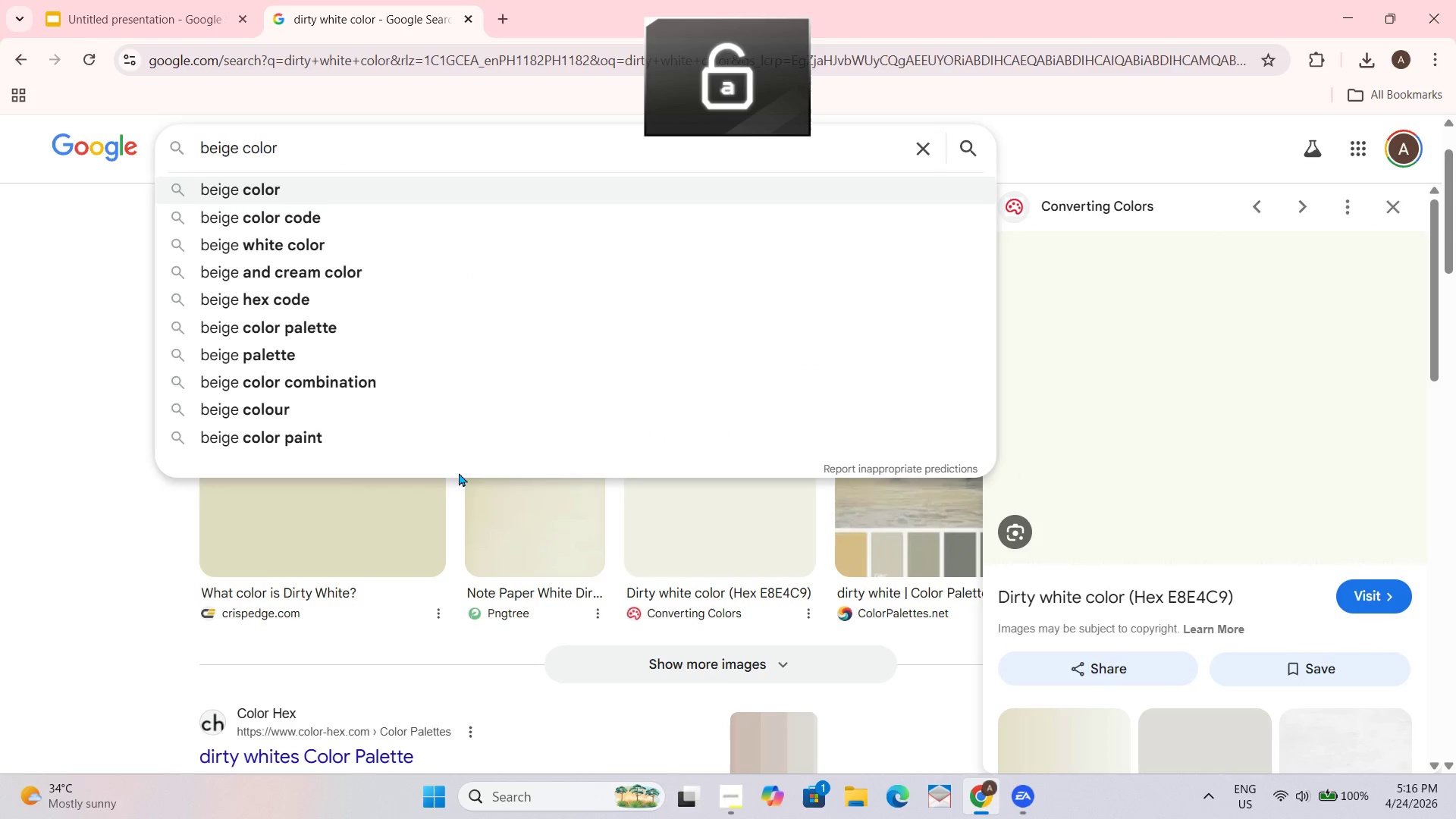 
key(Enter)
 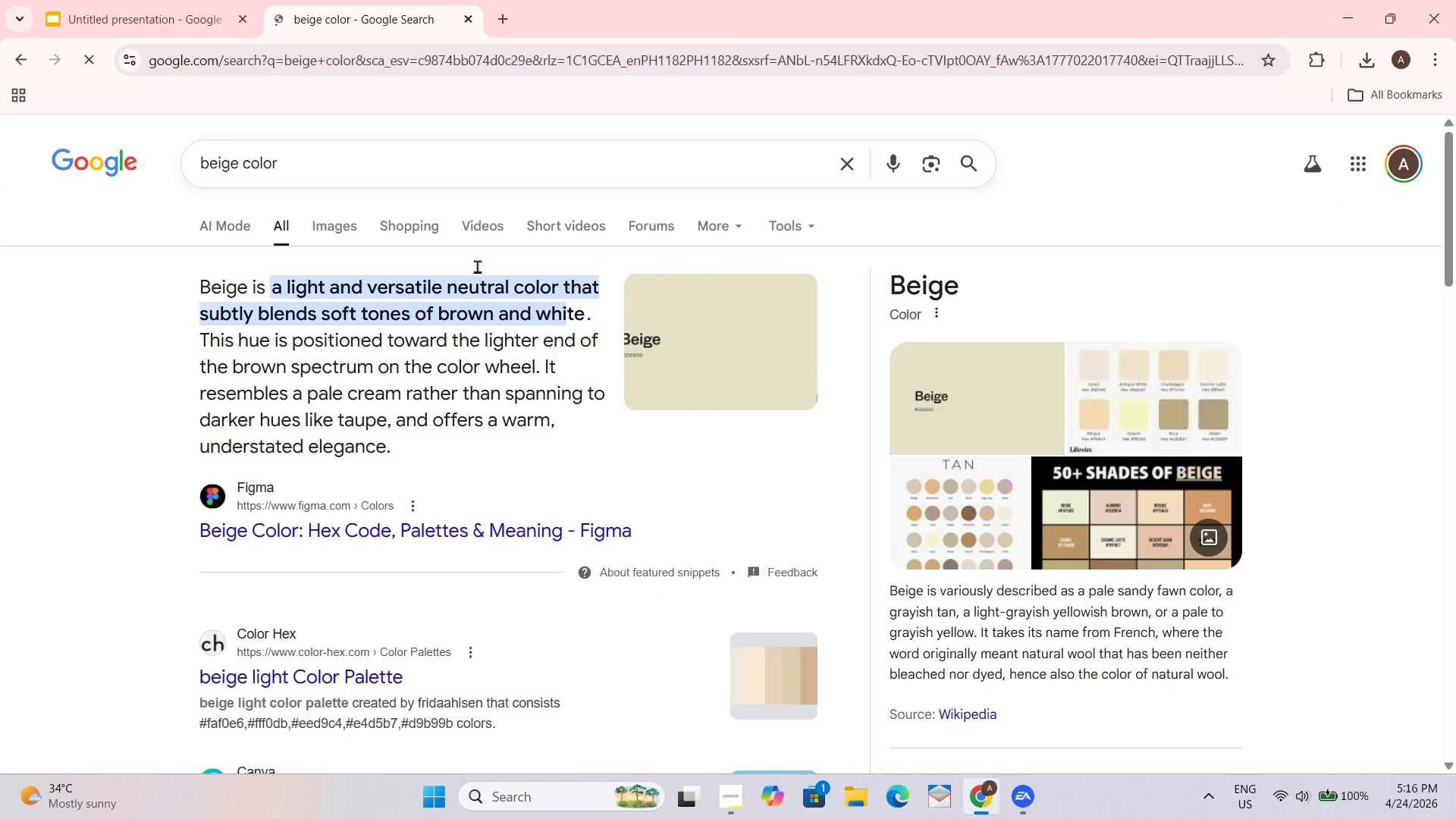 
left_click([318, 232])
 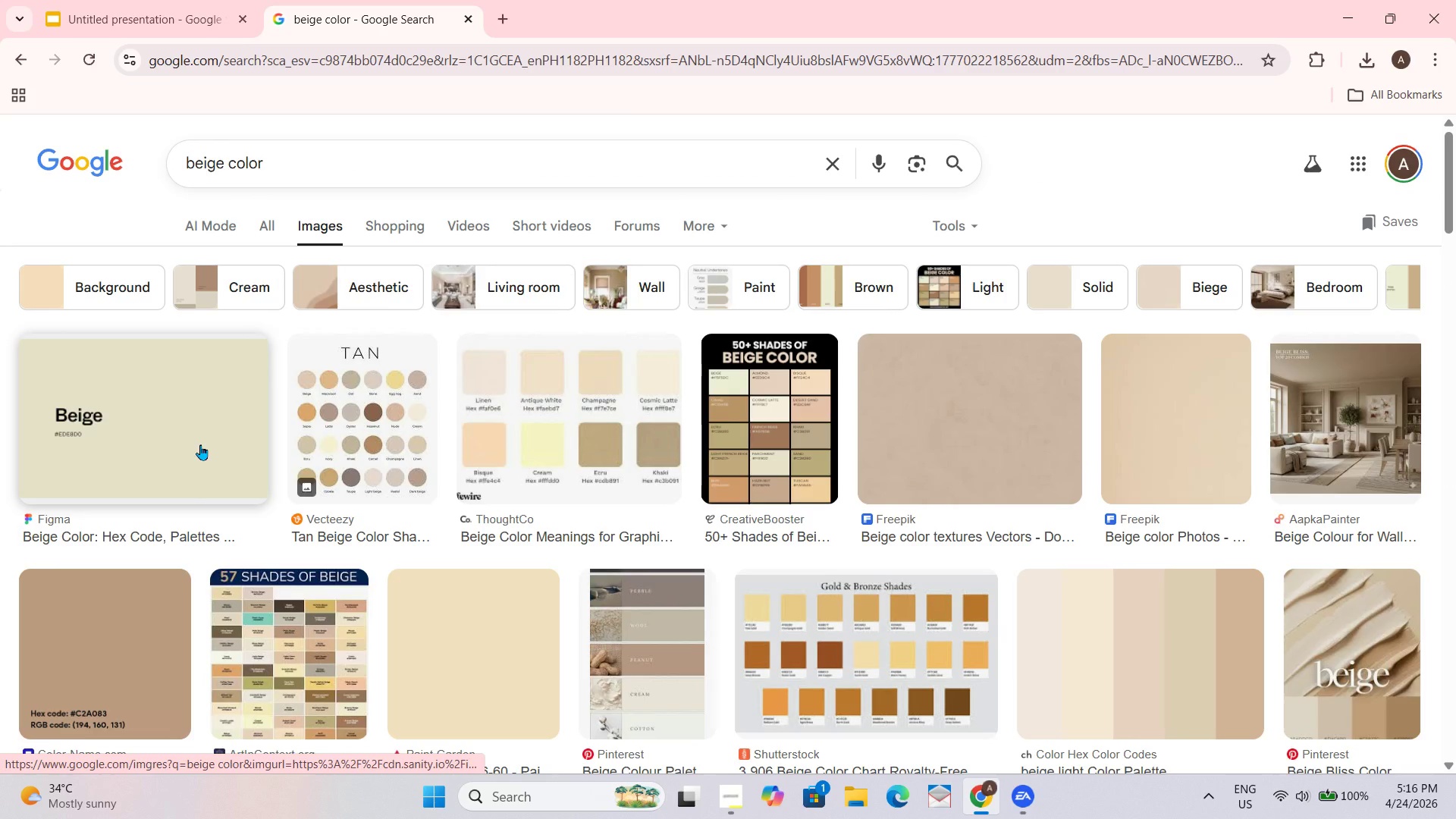 
scroll: coordinate [208, 462], scroll_direction: down, amount: 1.0
 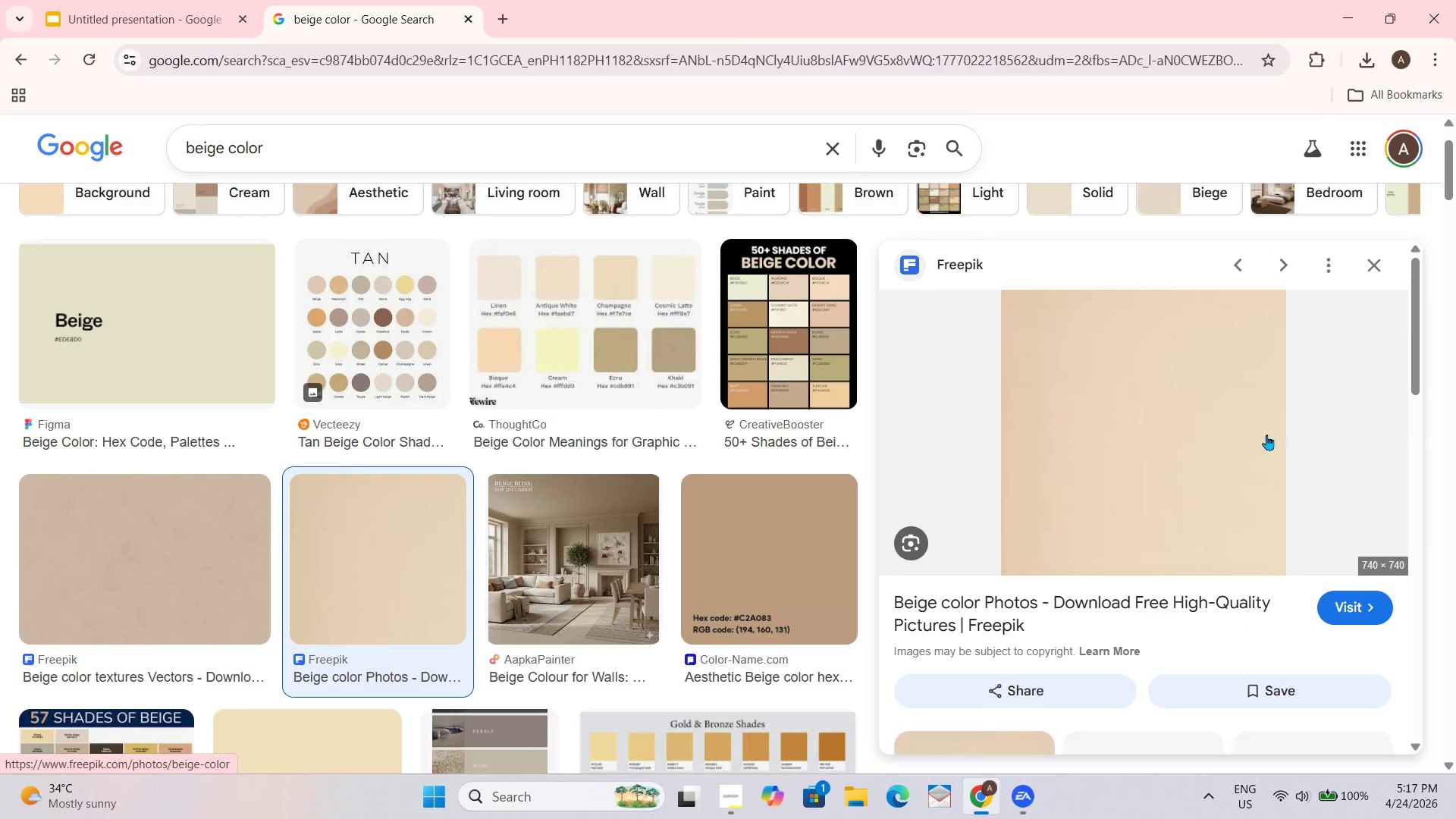 
wait(8.26)
 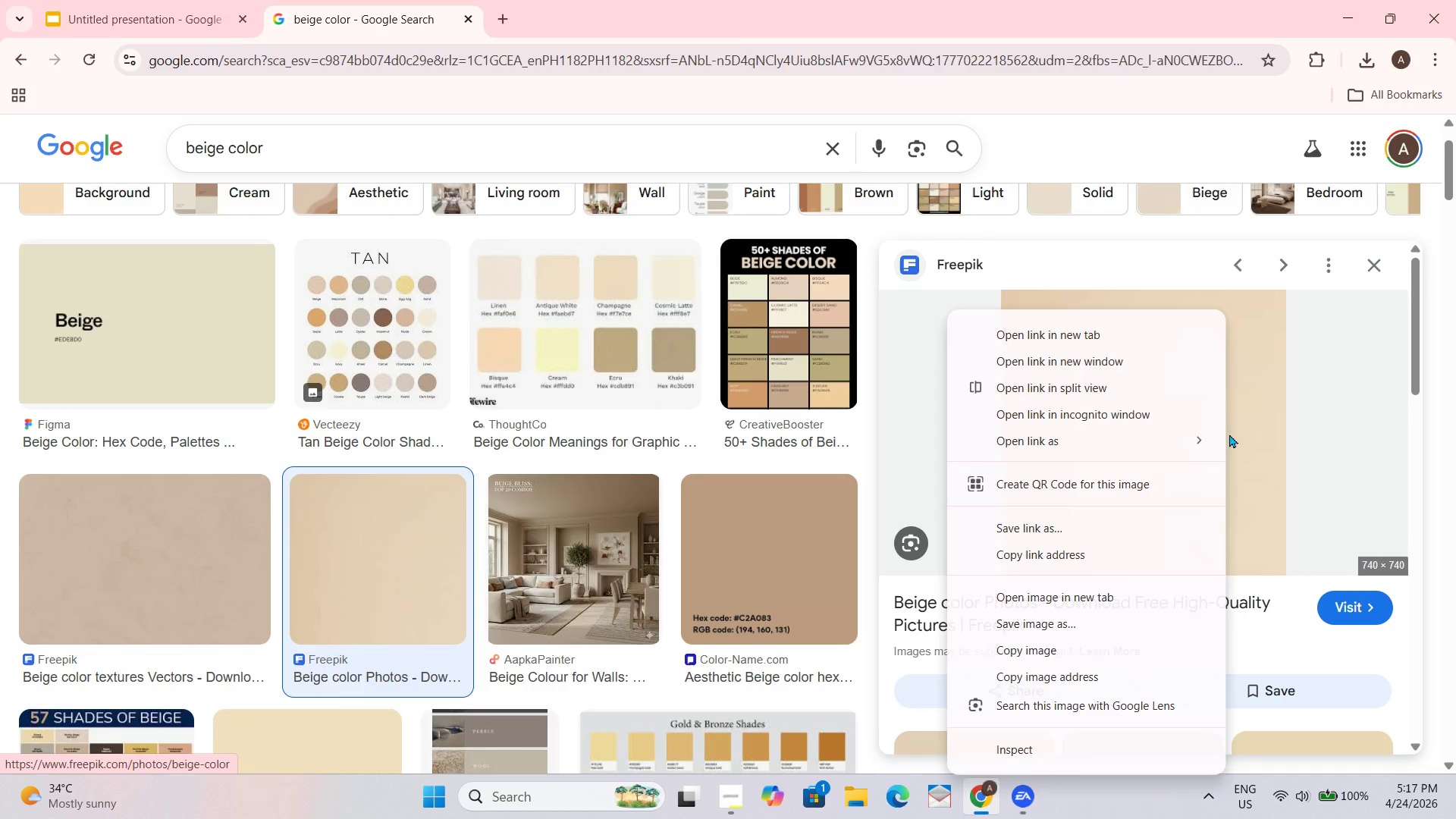 
key(Control+V)
 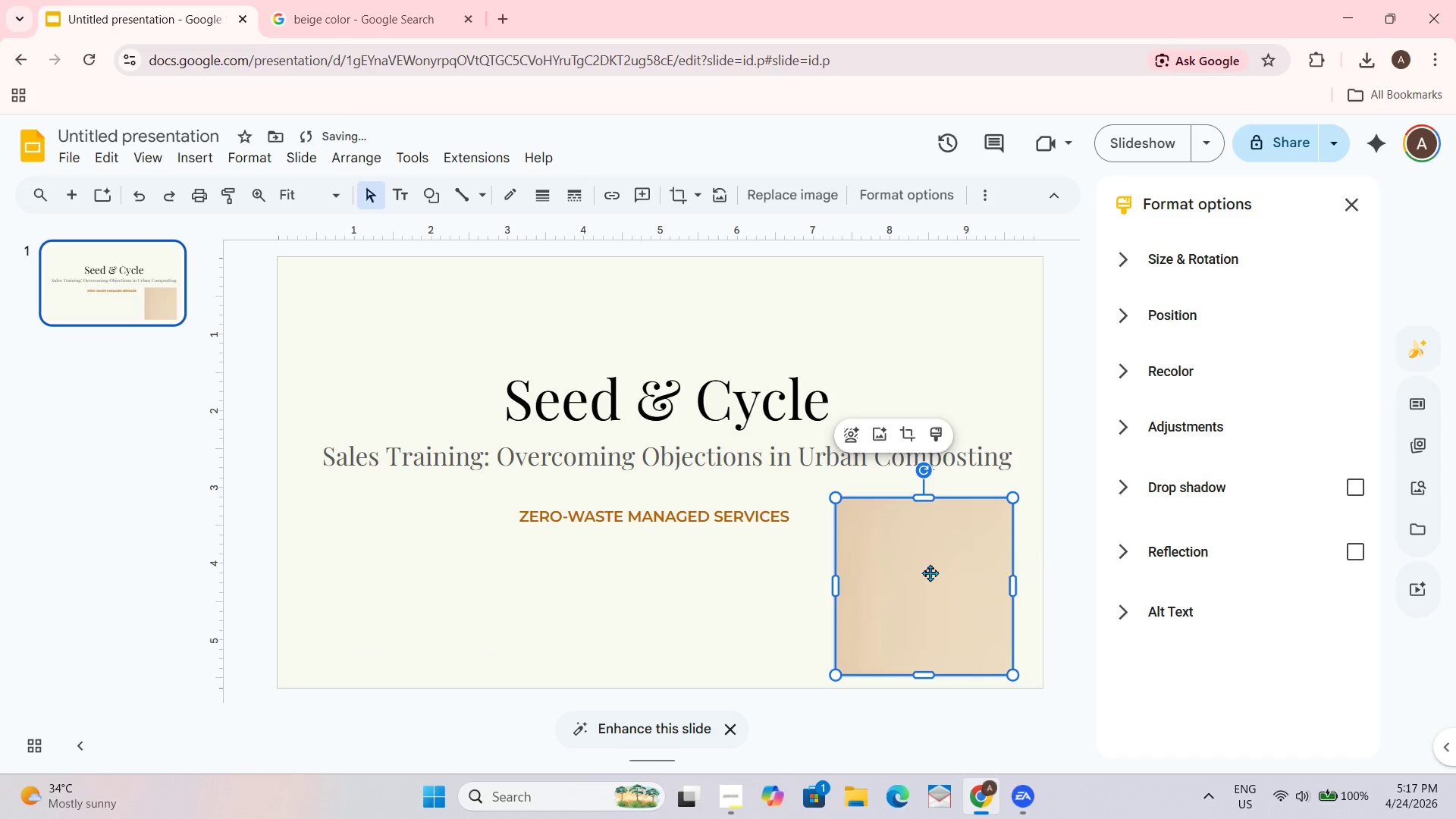 
left_click_drag(start_coordinate=[924, 573], to_coordinate=[967, 341])
 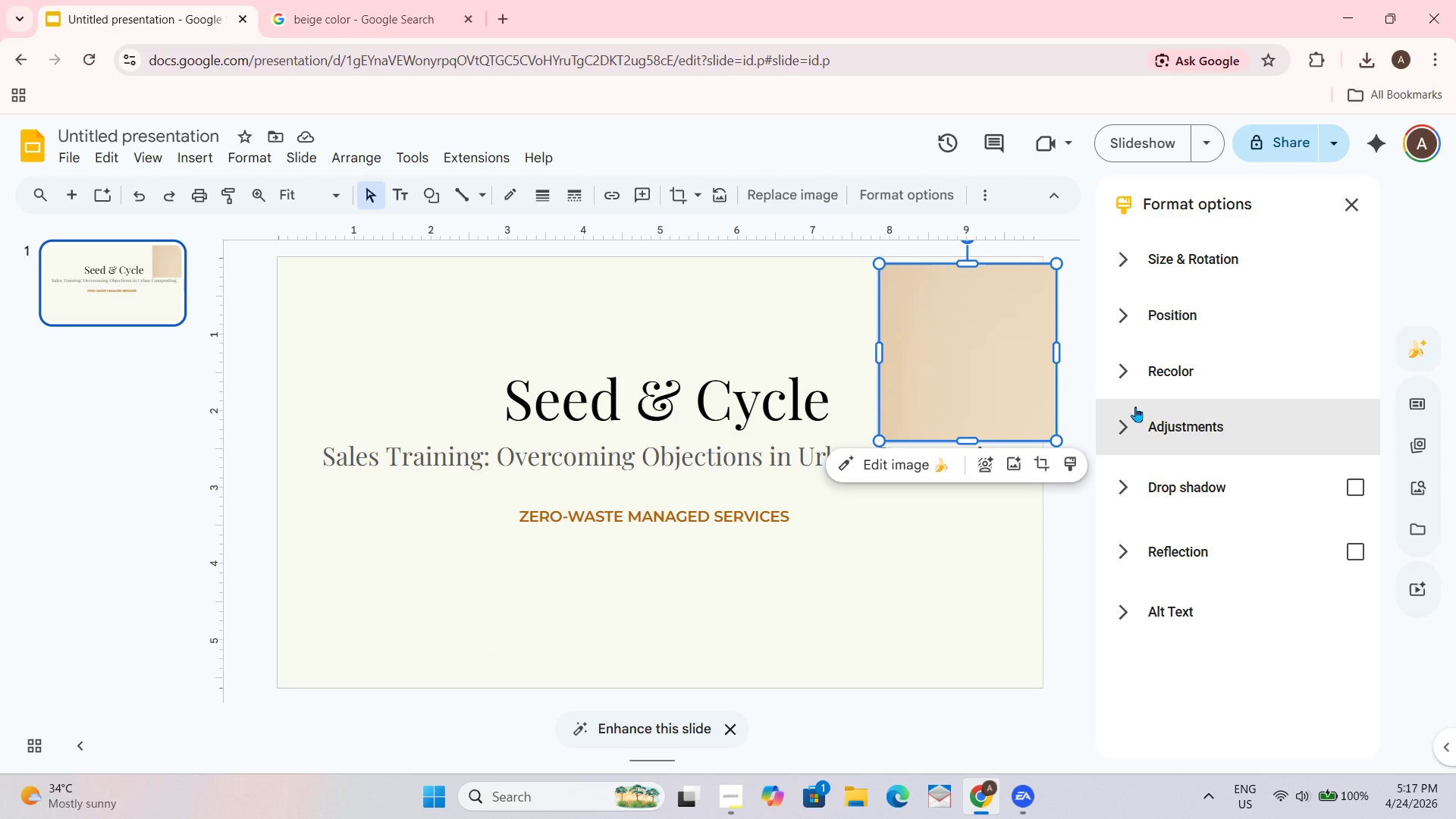 
wait(5.72)
 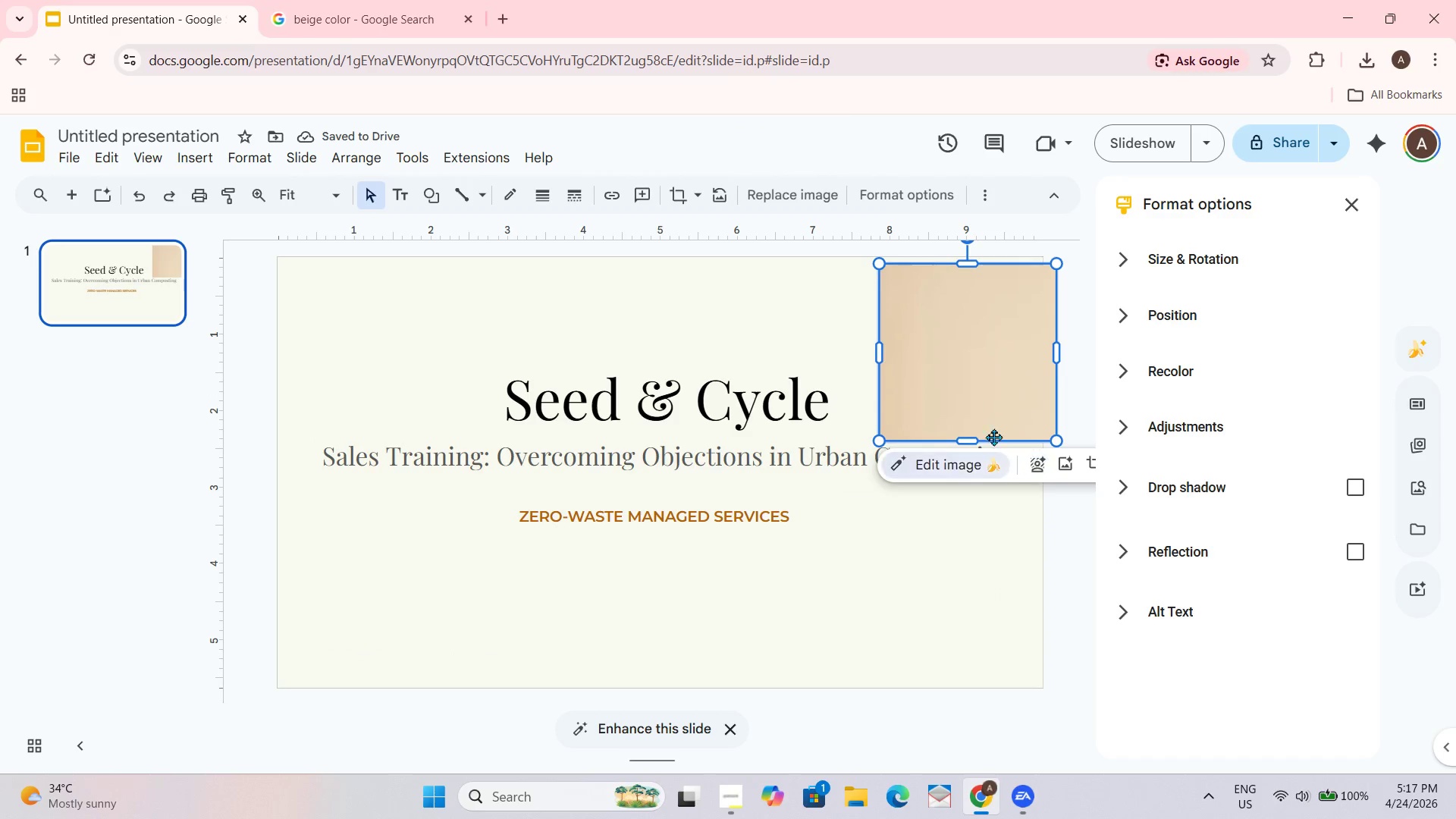 
left_click_drag(start_coordinate=[999, 347], to_coordinate=[400, 603])
 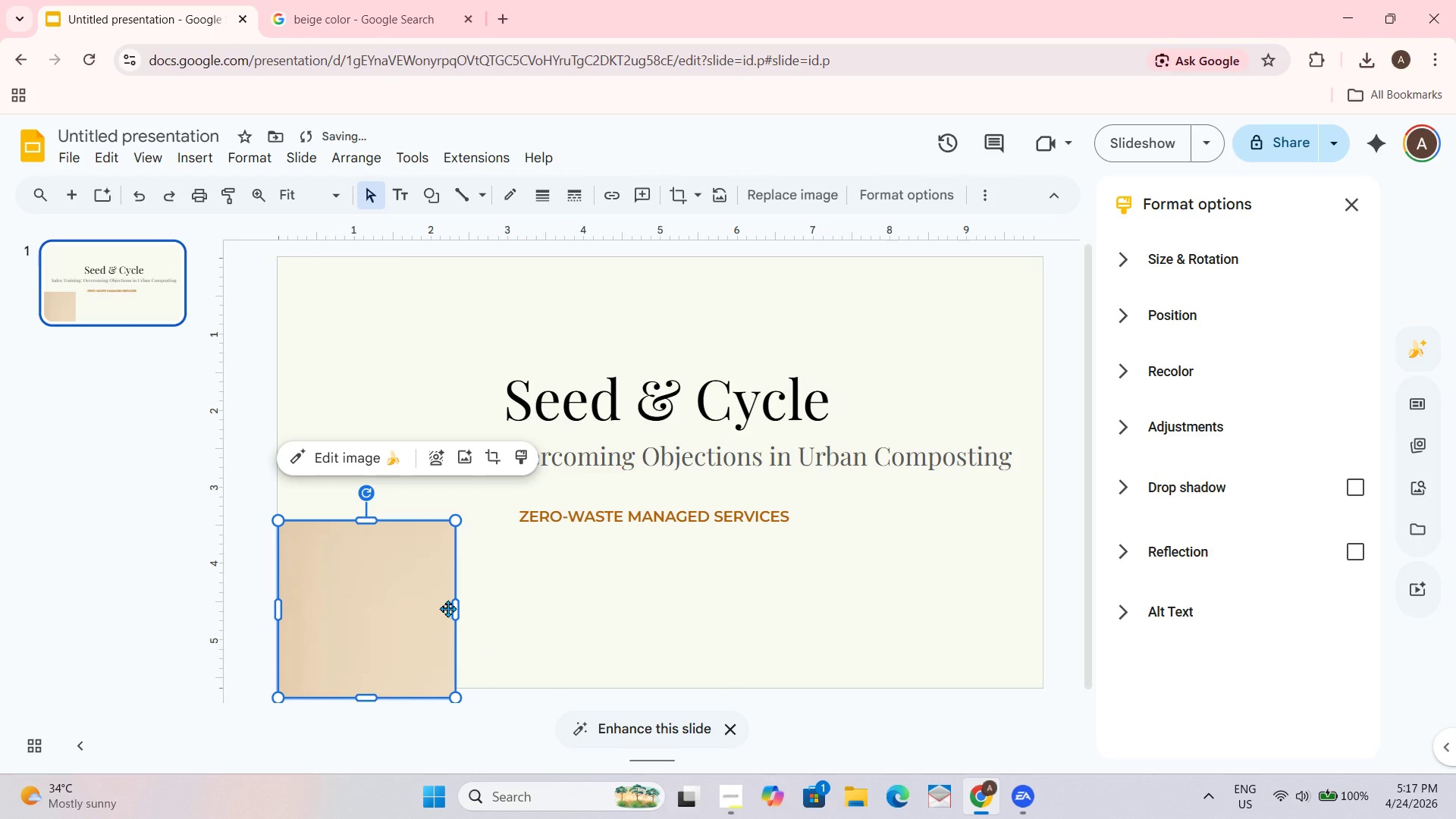 
left_click_drag(start_coordinate=[457, 611], to_coordinate=[472, 609])
 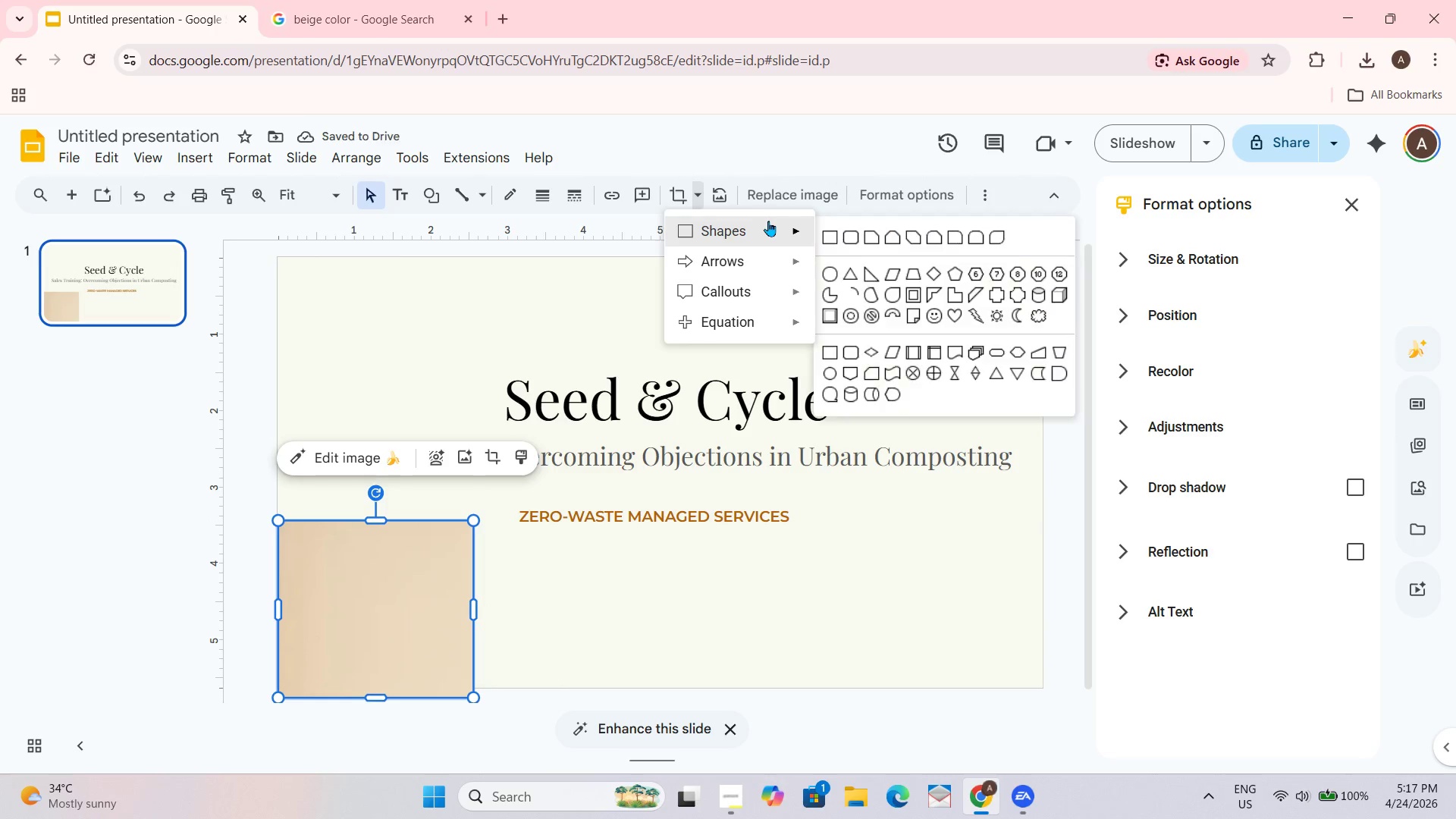 
left_click([688, 189])
 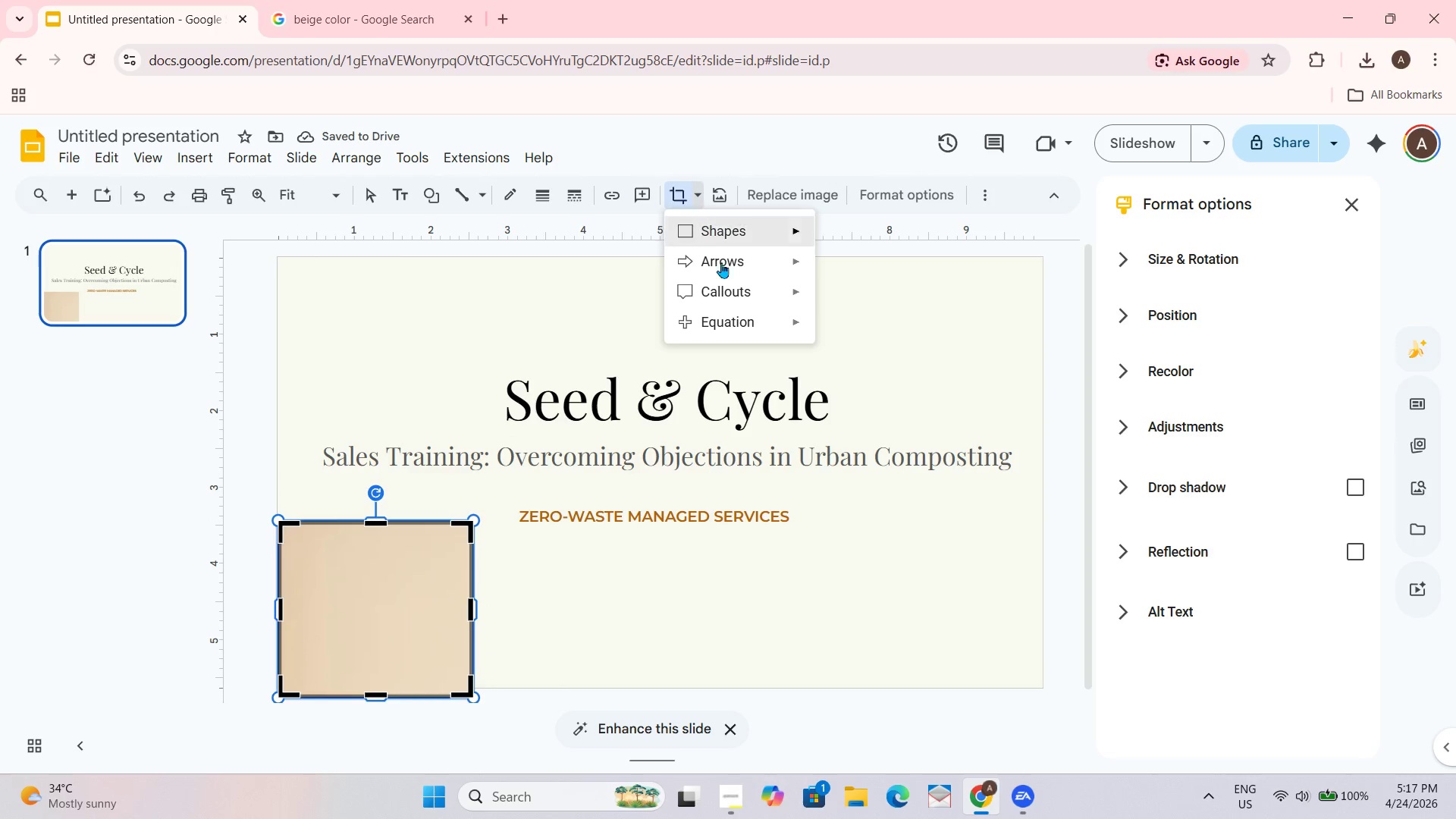 
left_click([767, 231])
 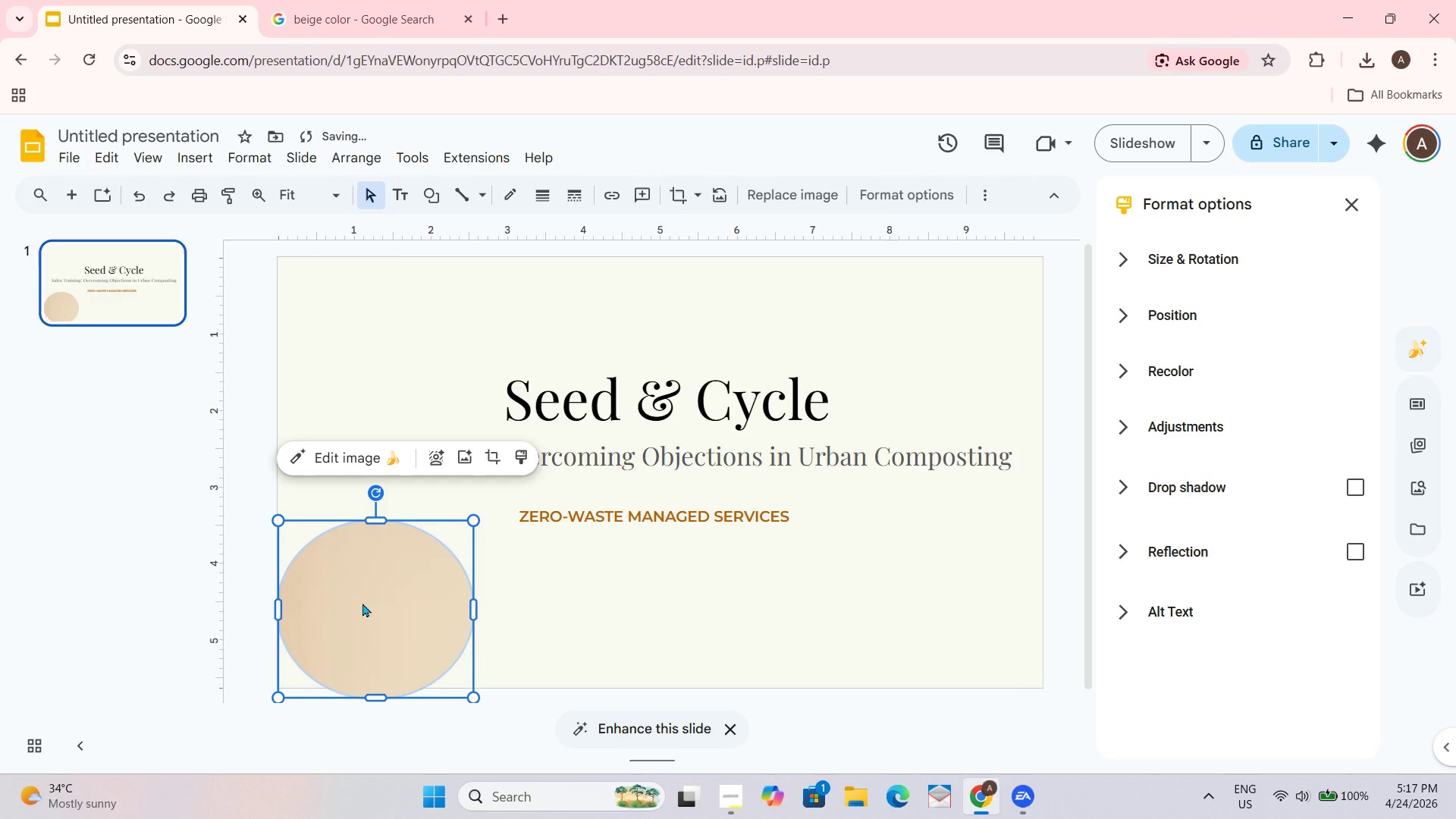 
left_click_drag(start_coordinate=[376, 522], to_coordinate=[376, 494])
 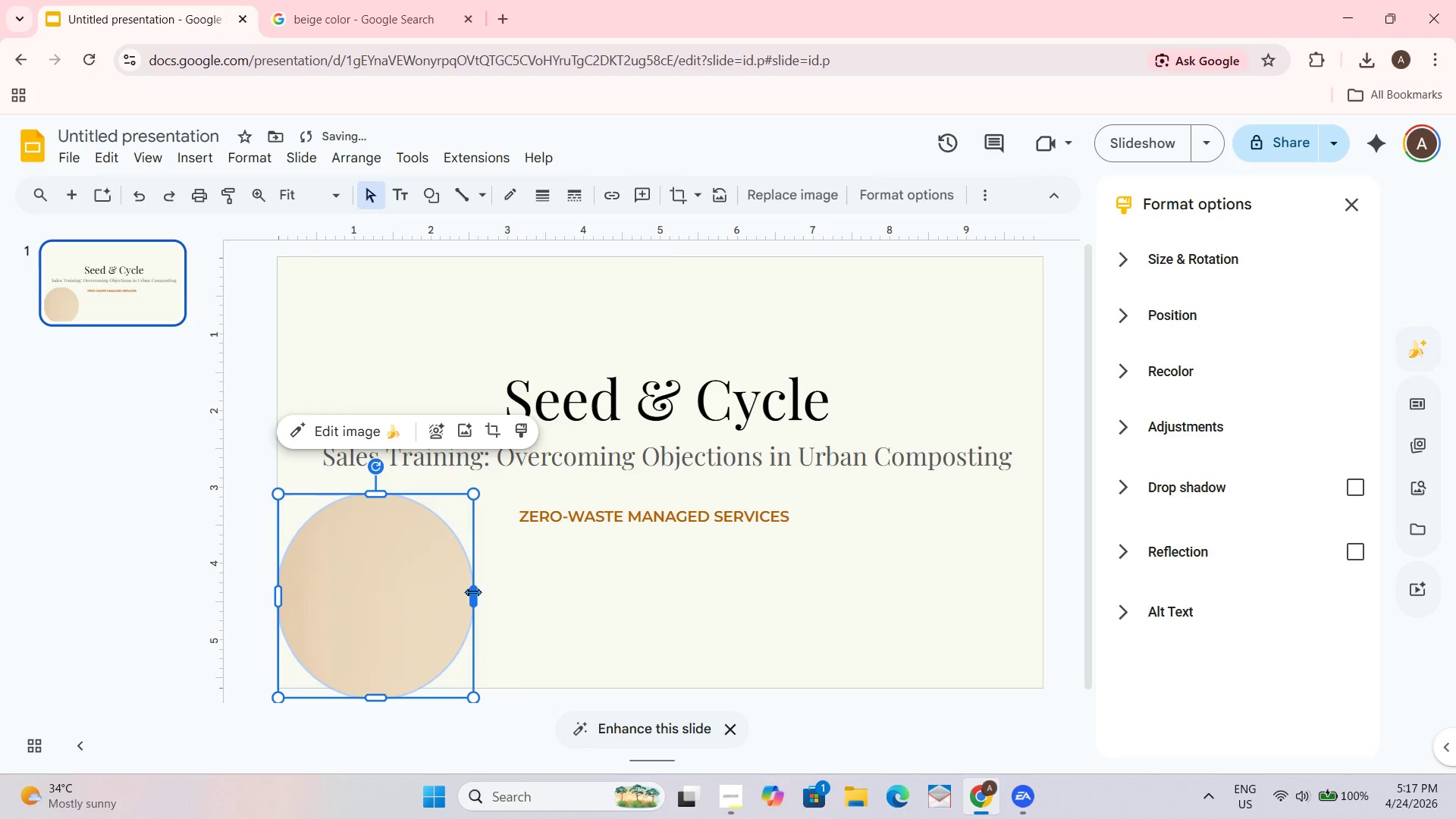 
left_click_drag(start_coordinate=[472, 592], to_coordinate=[518, 594])
 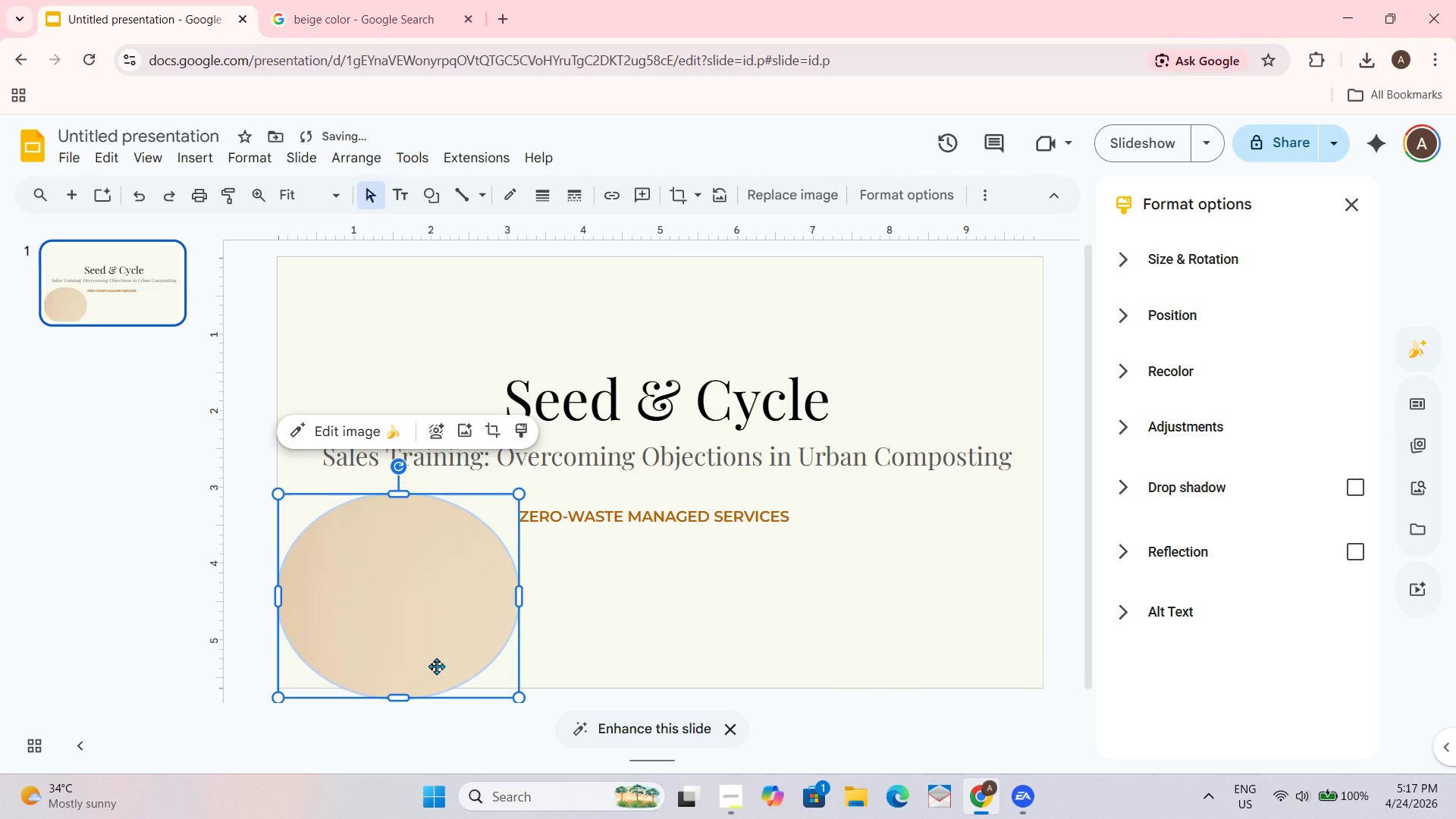 
left_click_drag(start_coordinate=[414, 661], to_coordinate=[408, 661])
 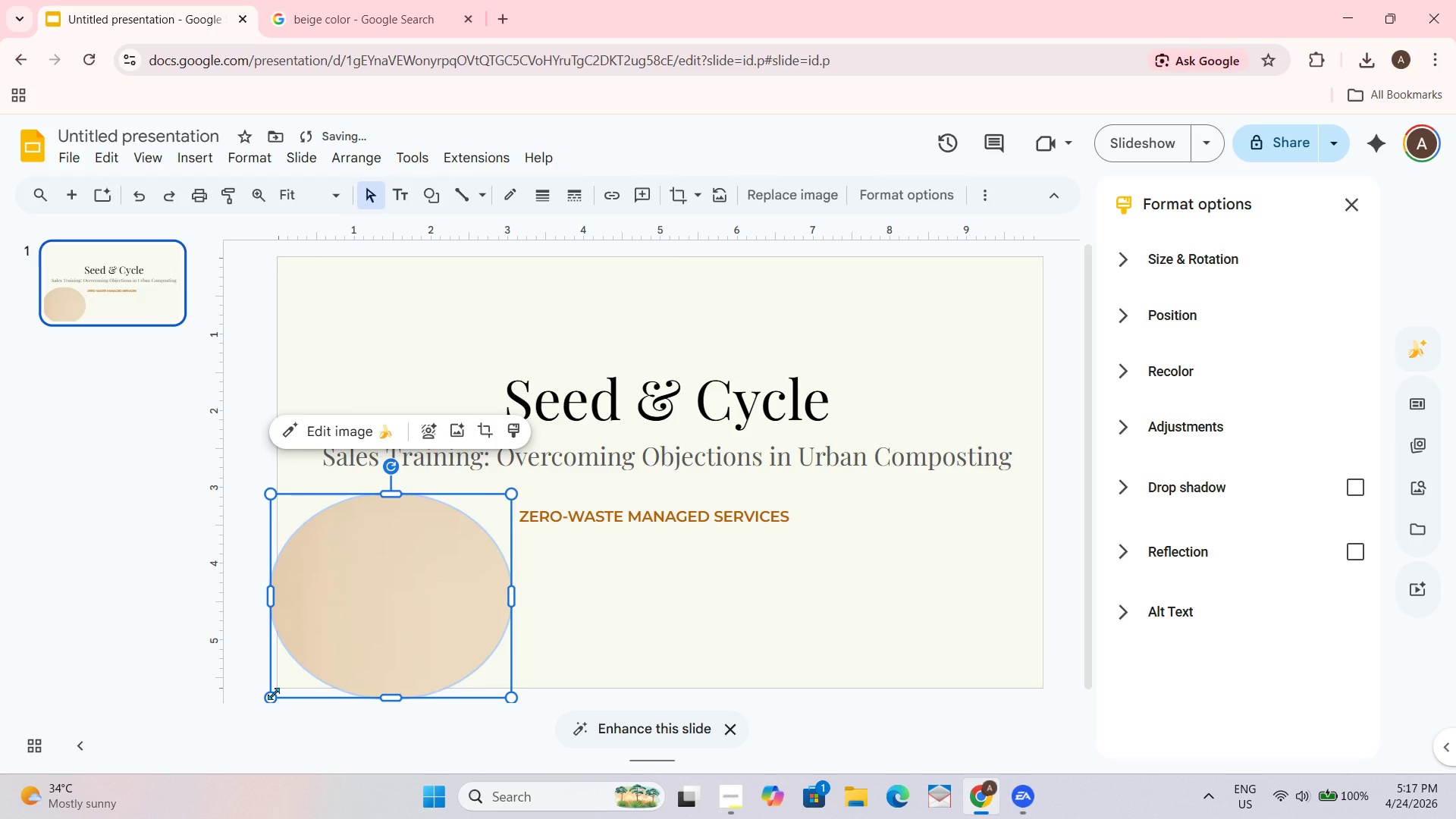 
left_click_drag(start_coordinate=[271, 696], to_coordinate=[268, 704])
 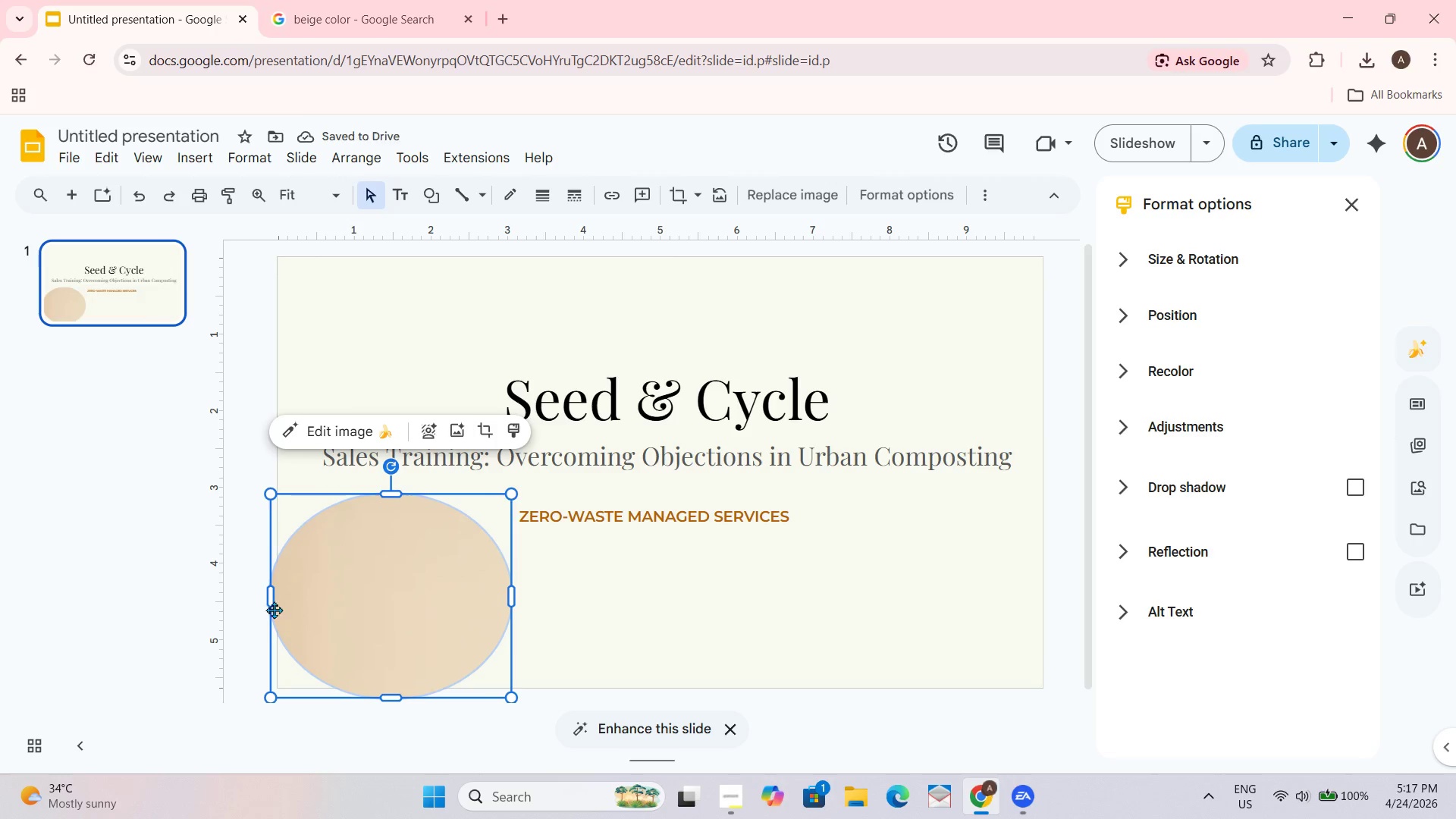 
left_click_drag(start_coordinate=[274, 604], to_coordinate=[259, 609])
 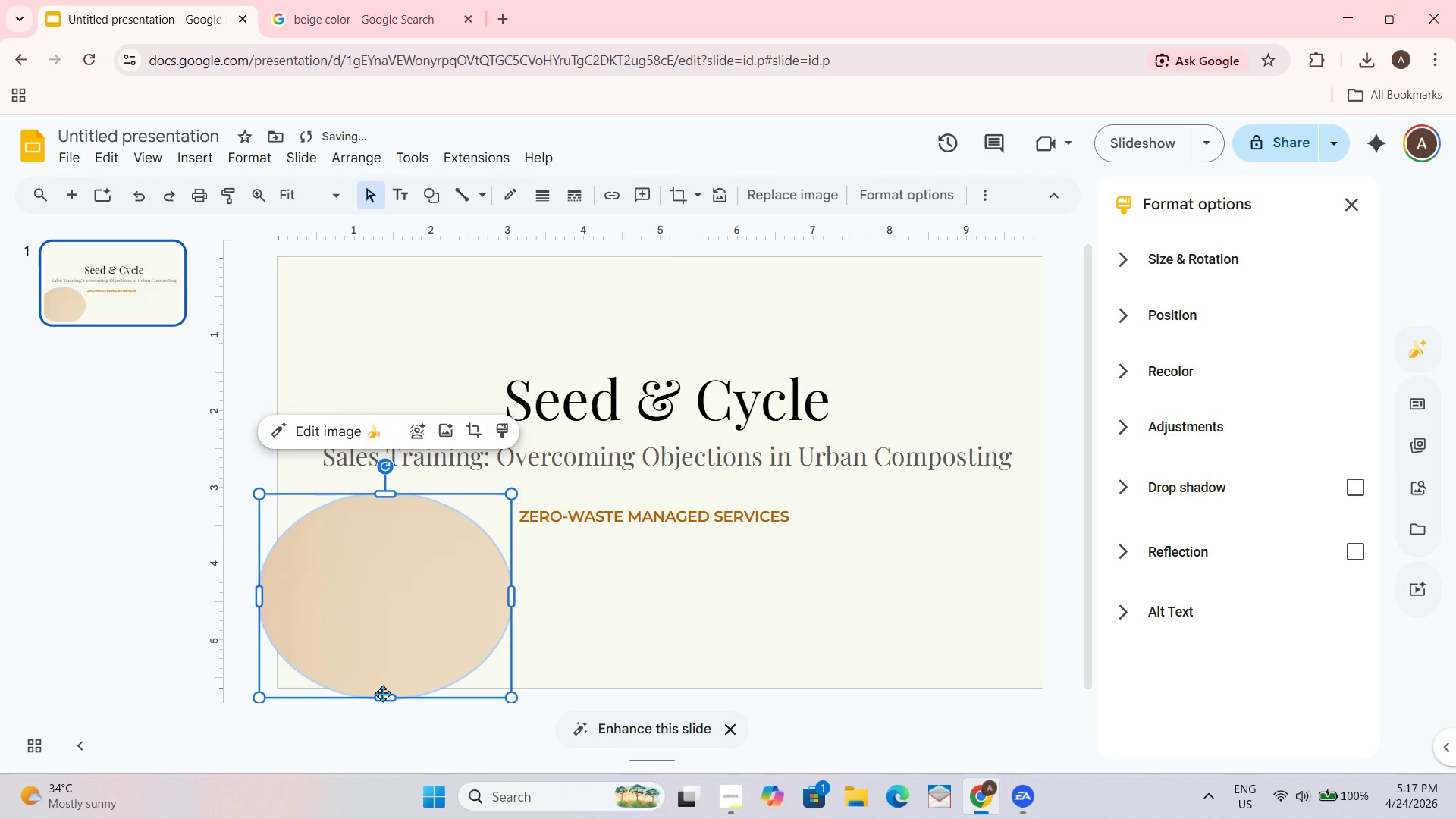 
left_click_drag(start_coordinate=[384, 699], to_coordinate=[311, 716])
 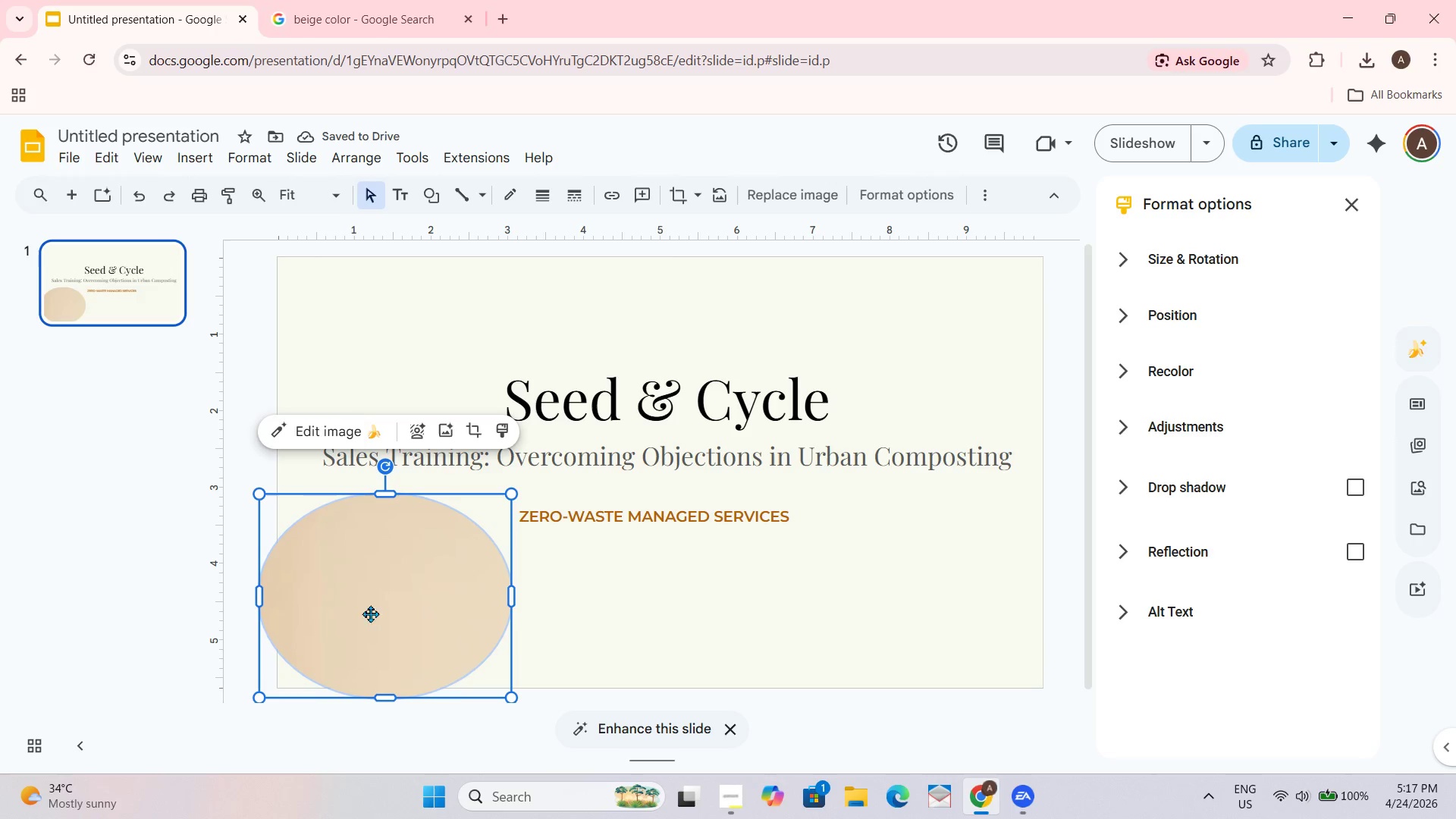 
left_click_drag(start_coordinate=[400, 593], to_coordinate=[385, 623])
 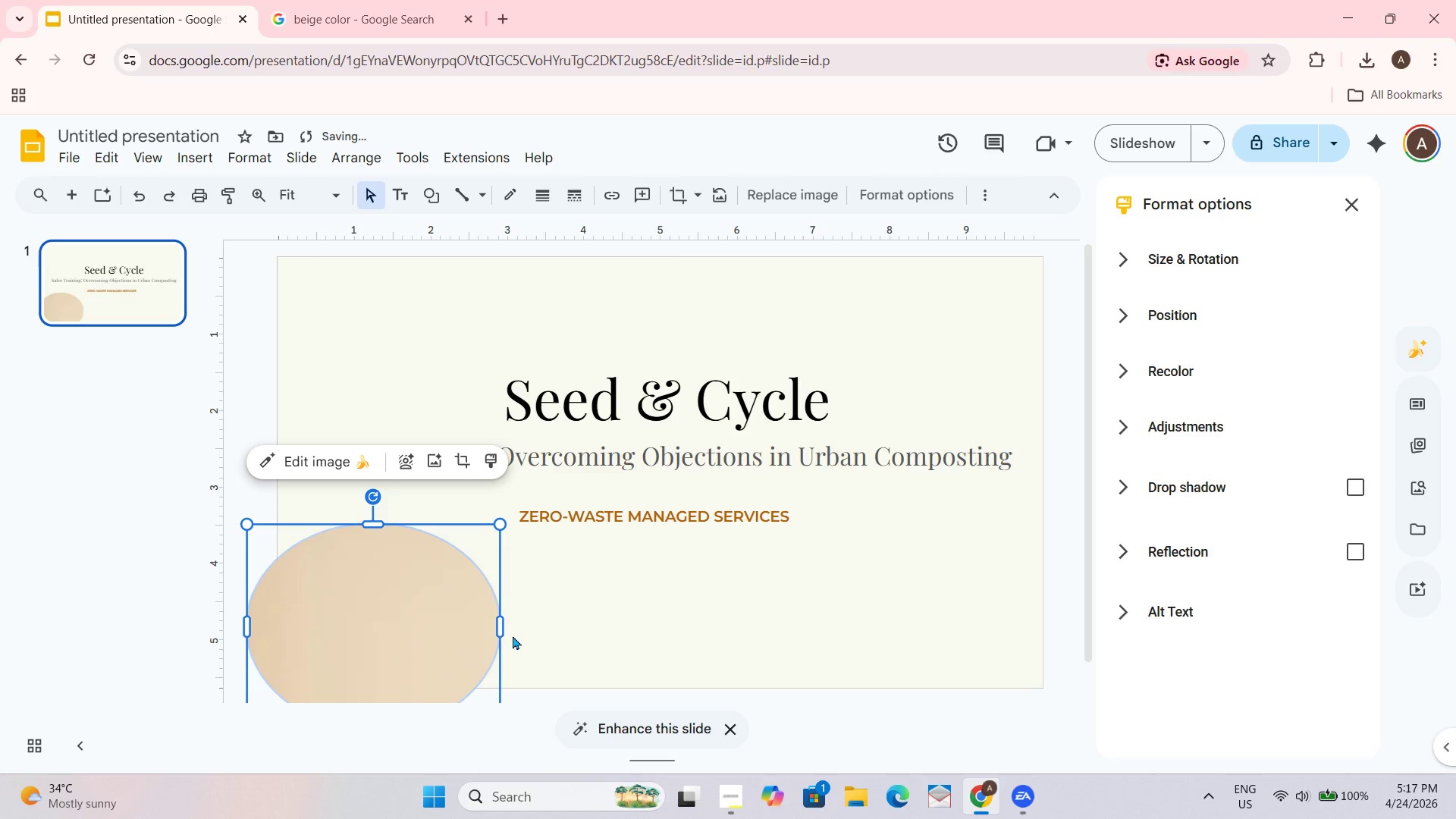 
left_click([598, 574])
 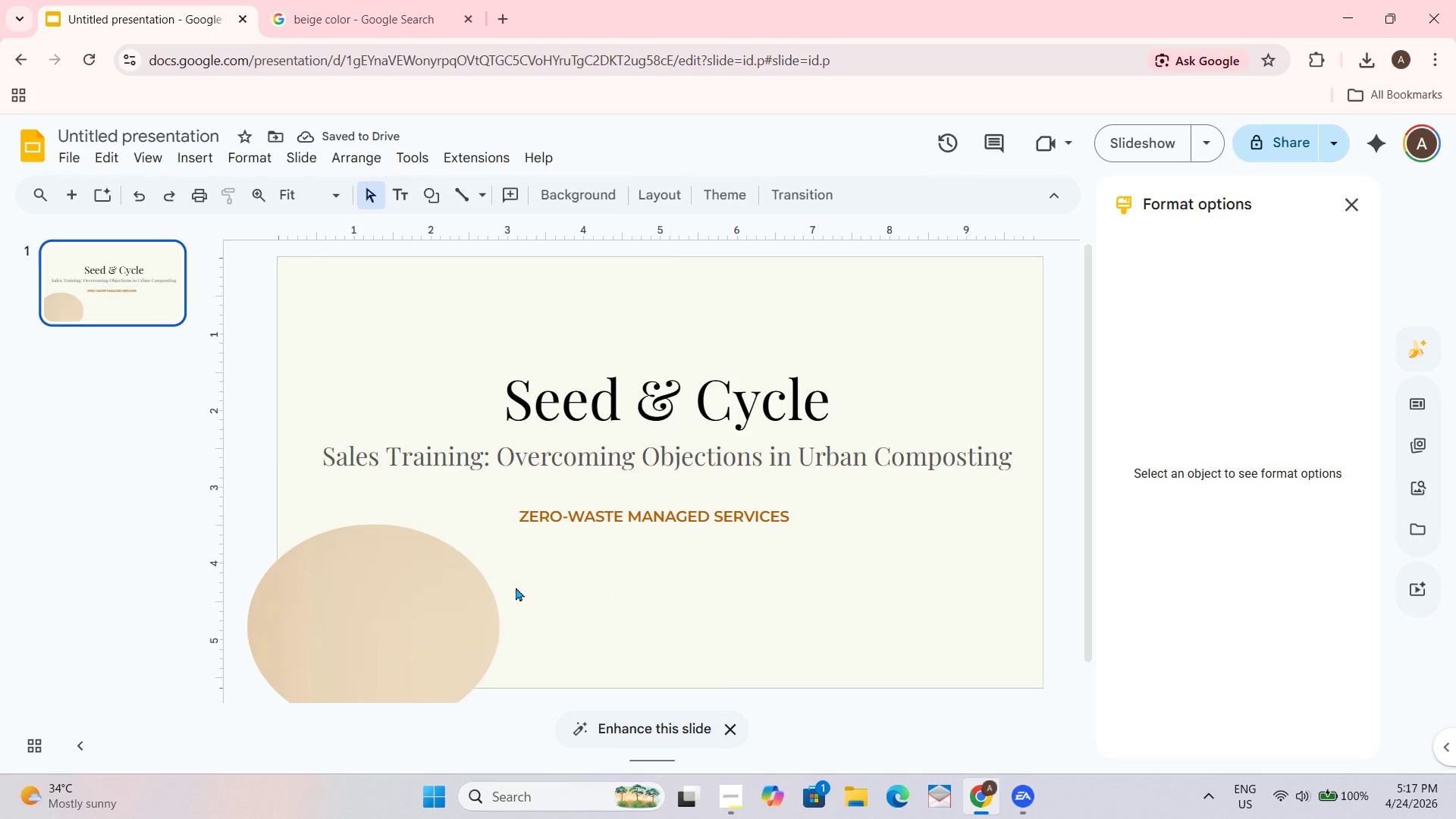 
left_click([450, 607])
 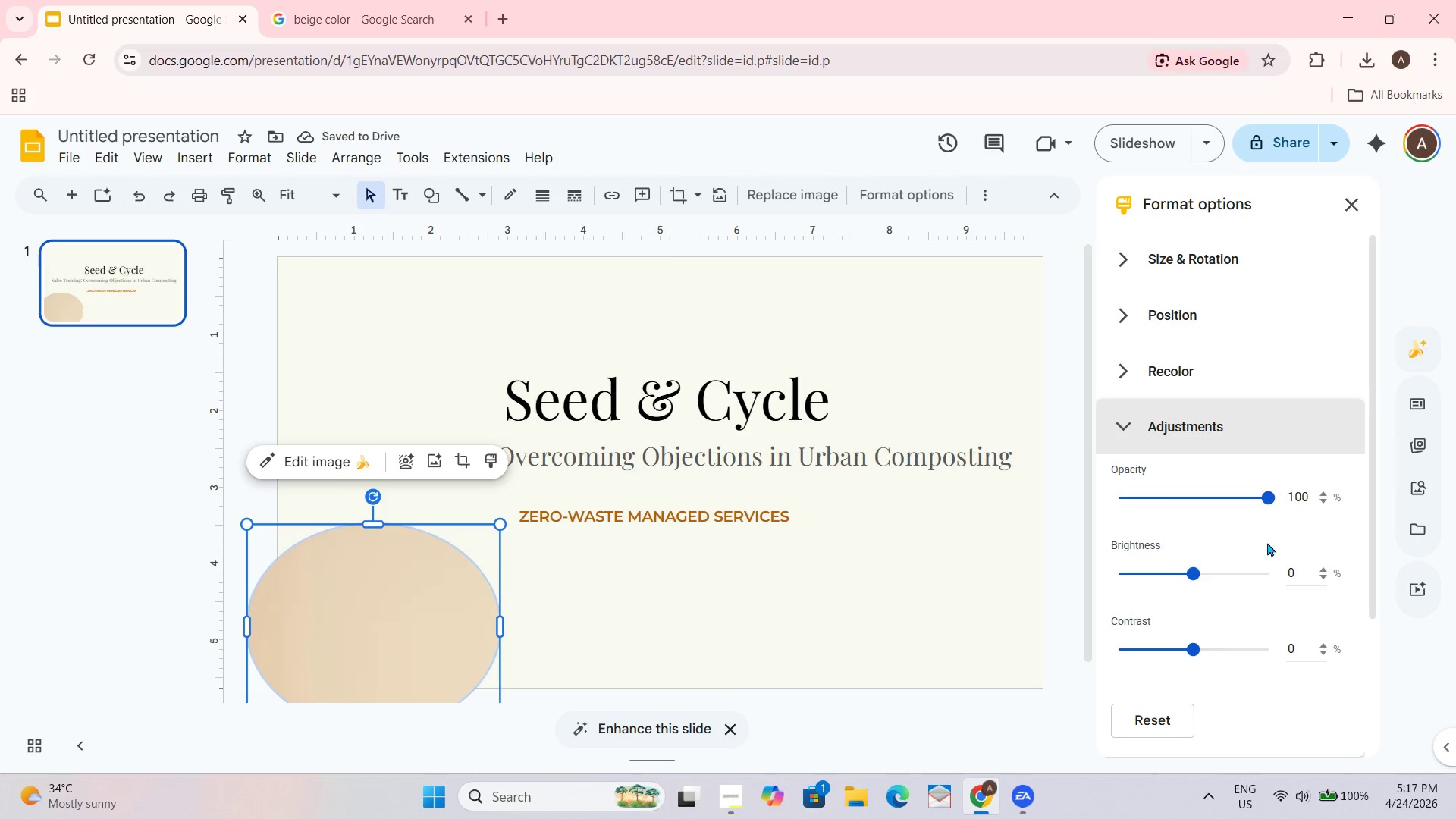 
left_click_drag(start_coordinate=[1266, 498], to_coordinate=[1191, 509])
 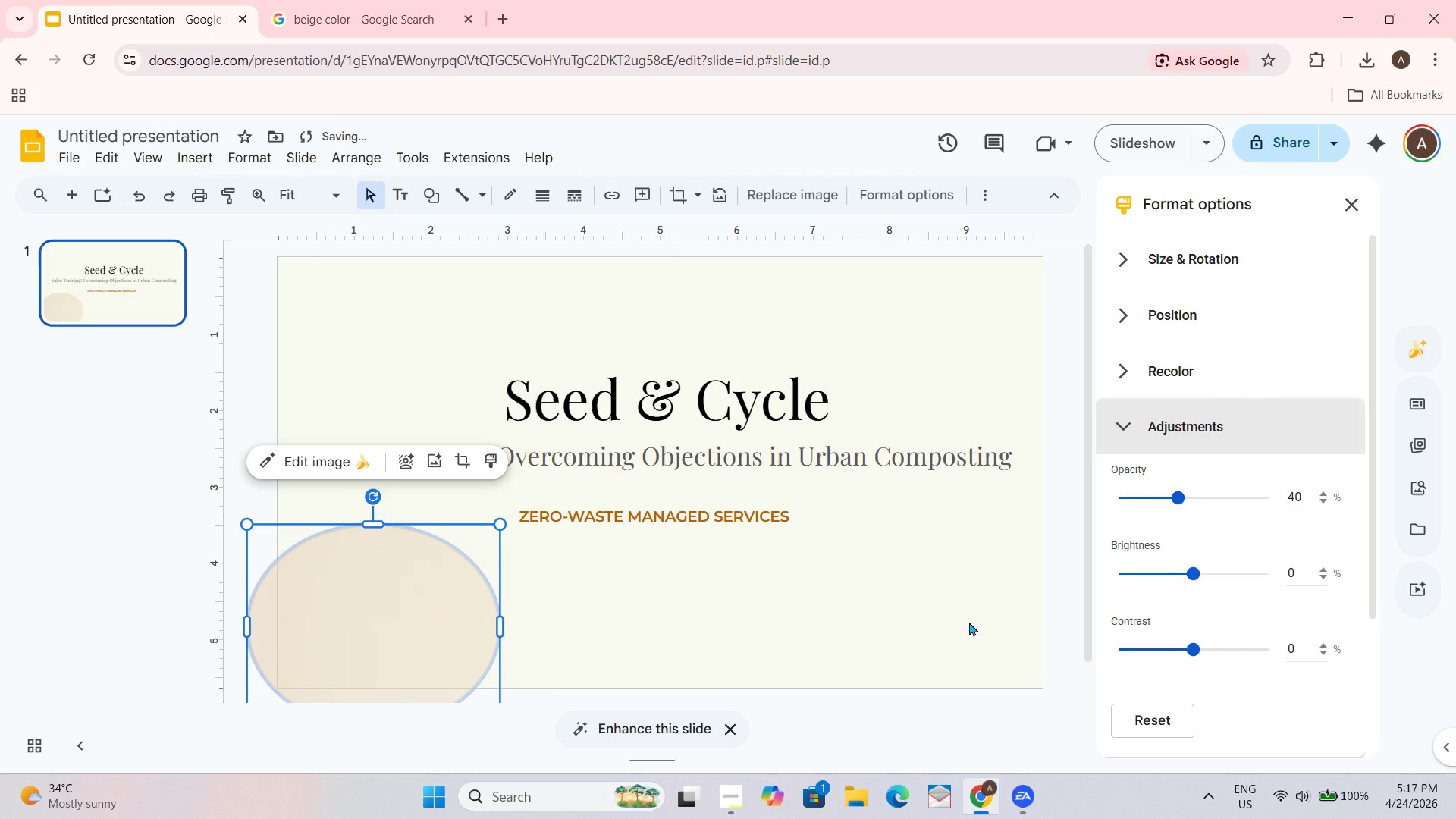 
left_click([952, 639])
 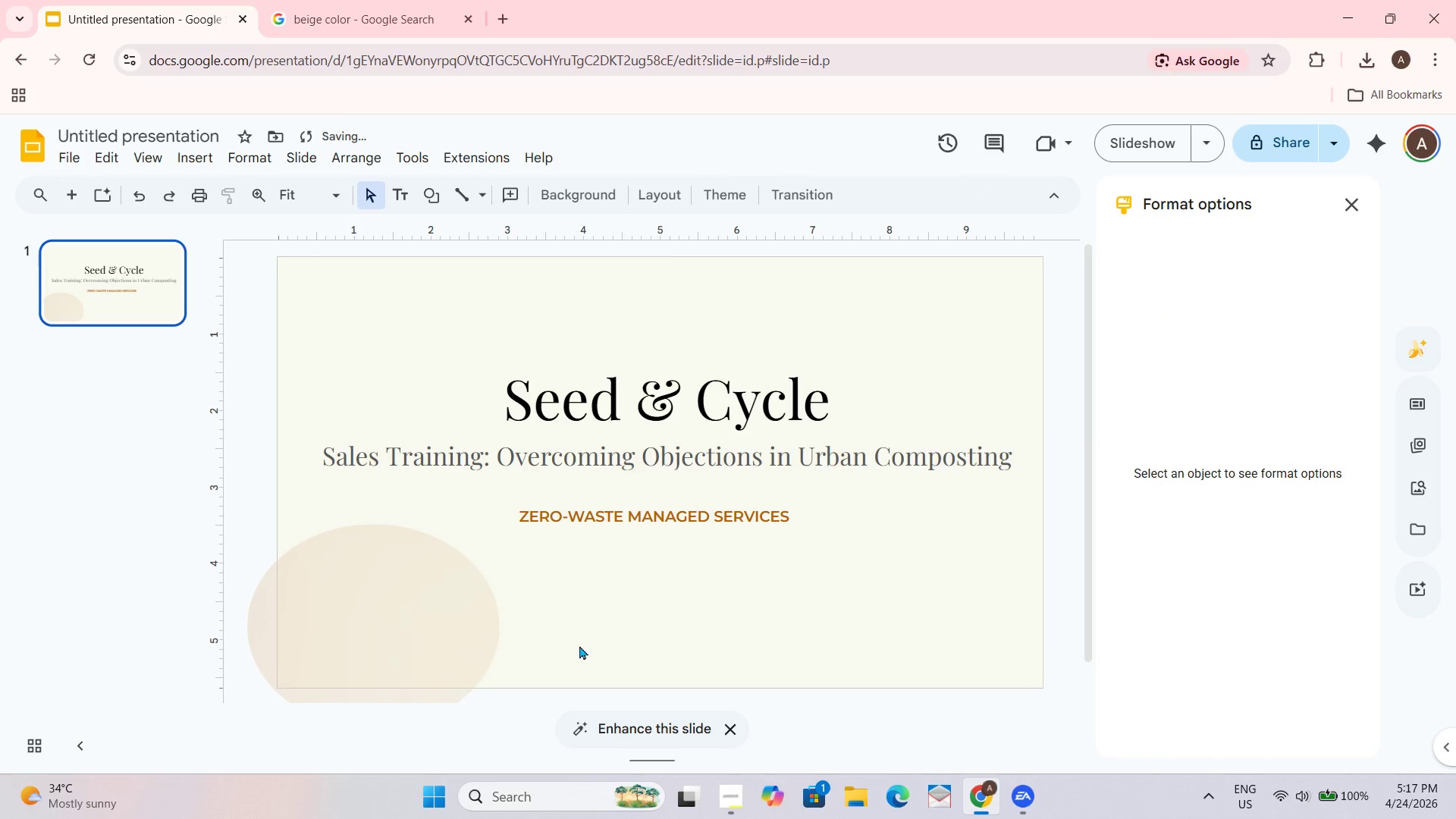 
left_click([440, 639])
 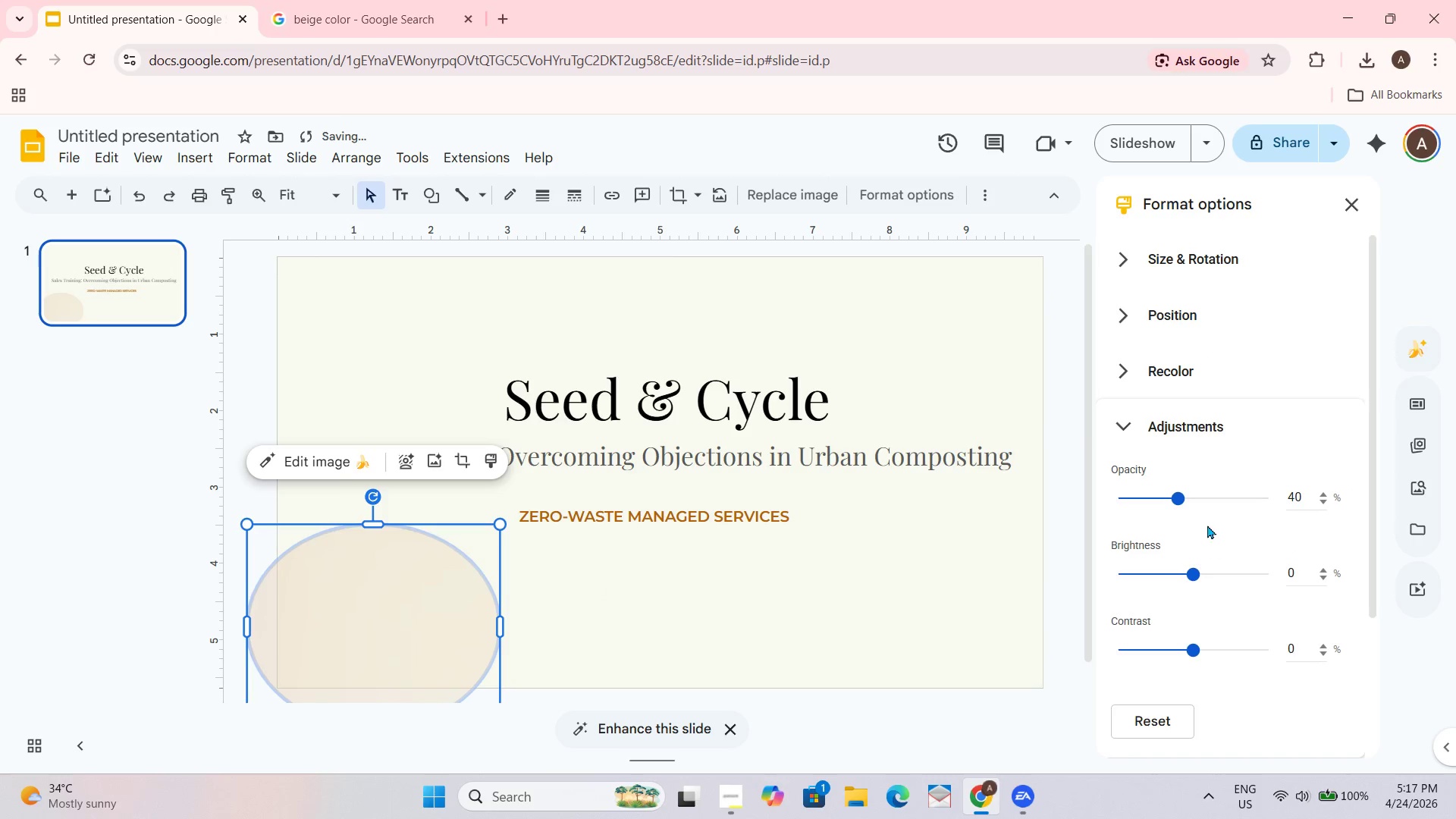 
left_click_drag(start_coordinate=[1176, 500], to_coordinate=[1159, 497])
 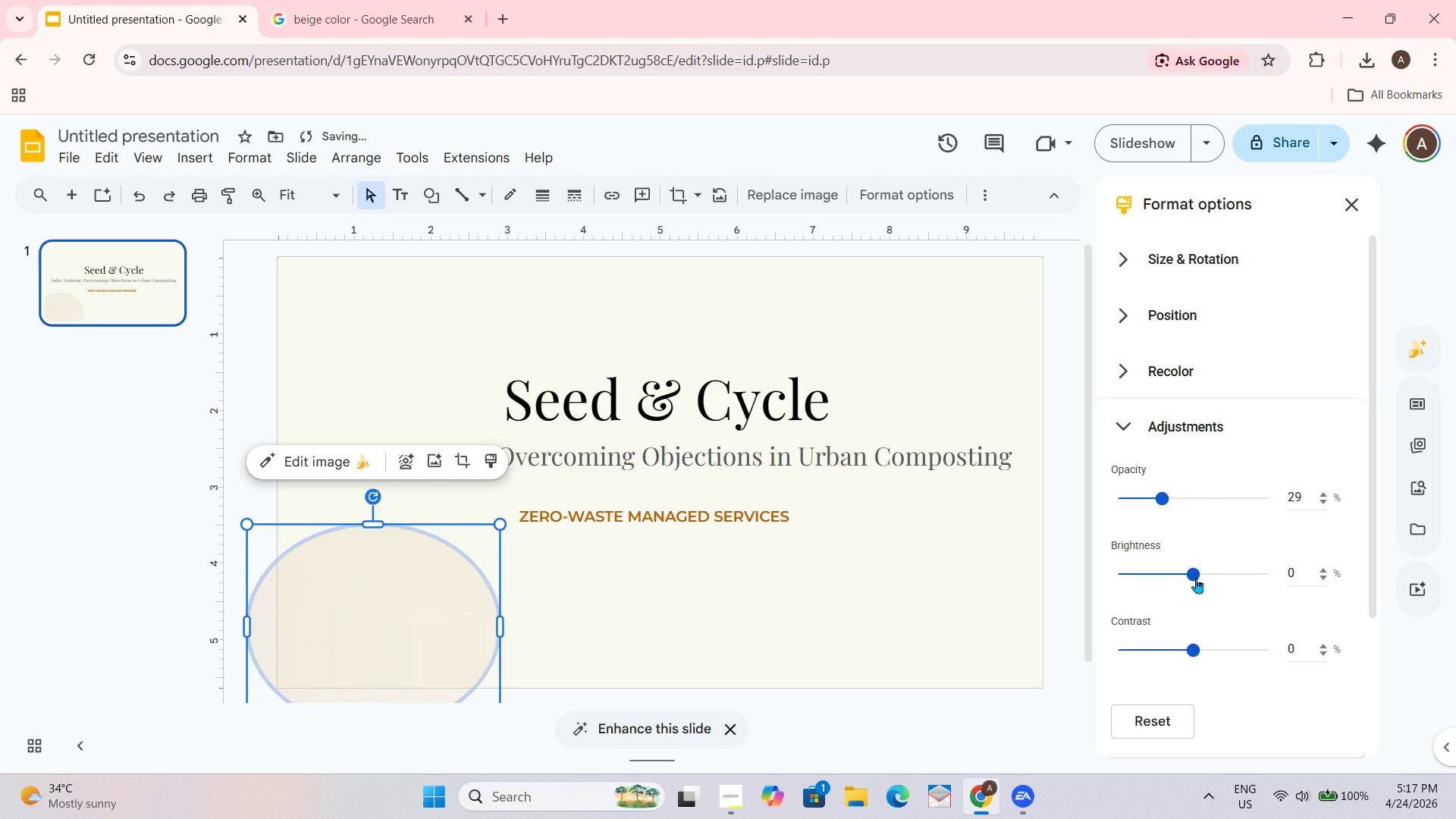 
left_click_drag(start_coordinate=[1193, 573], to_coordinate=[1202, 571])
 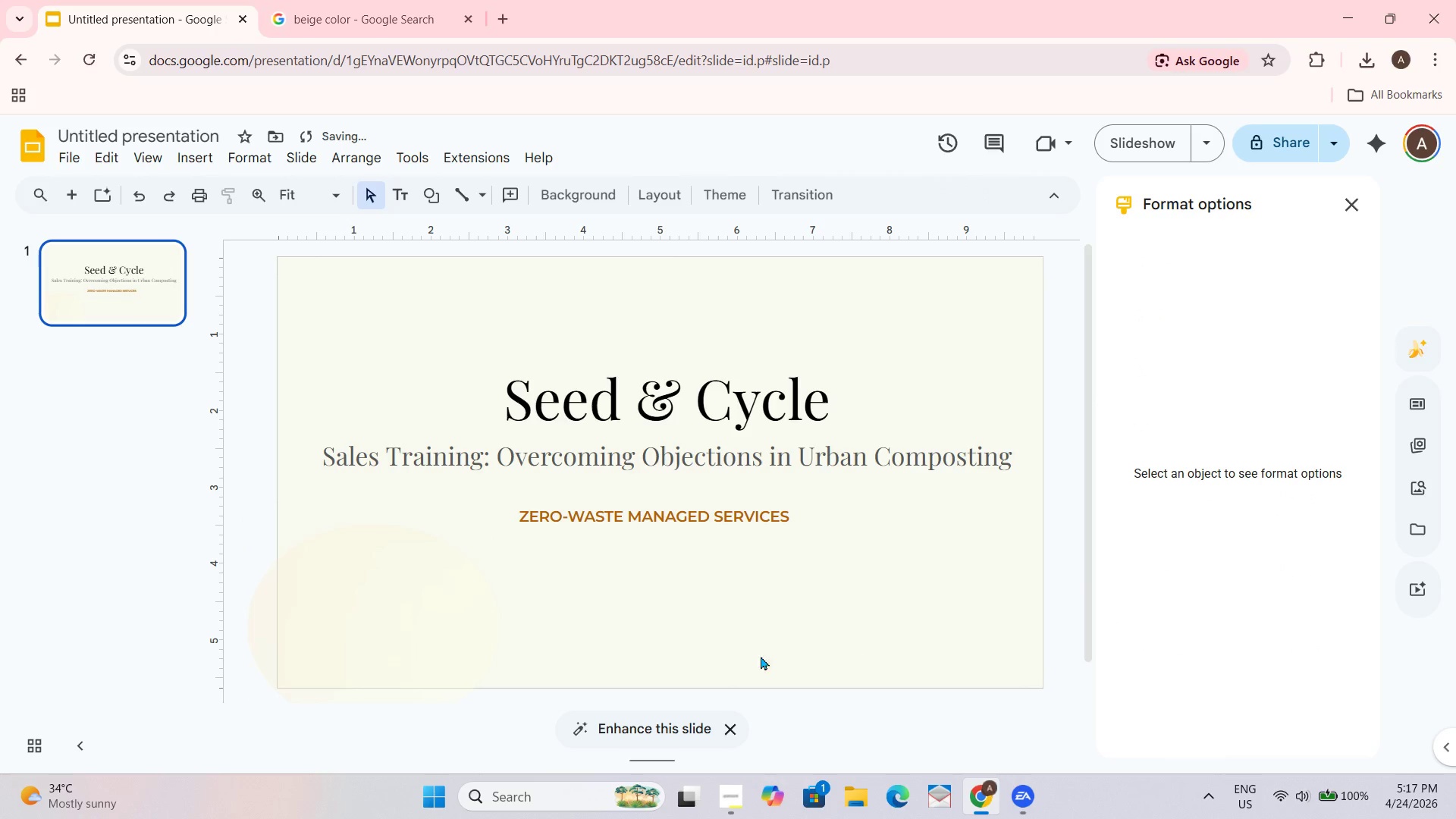 
left_click_drag(start_coordinate=[416, 626], to_coordinate=[416, 603])
 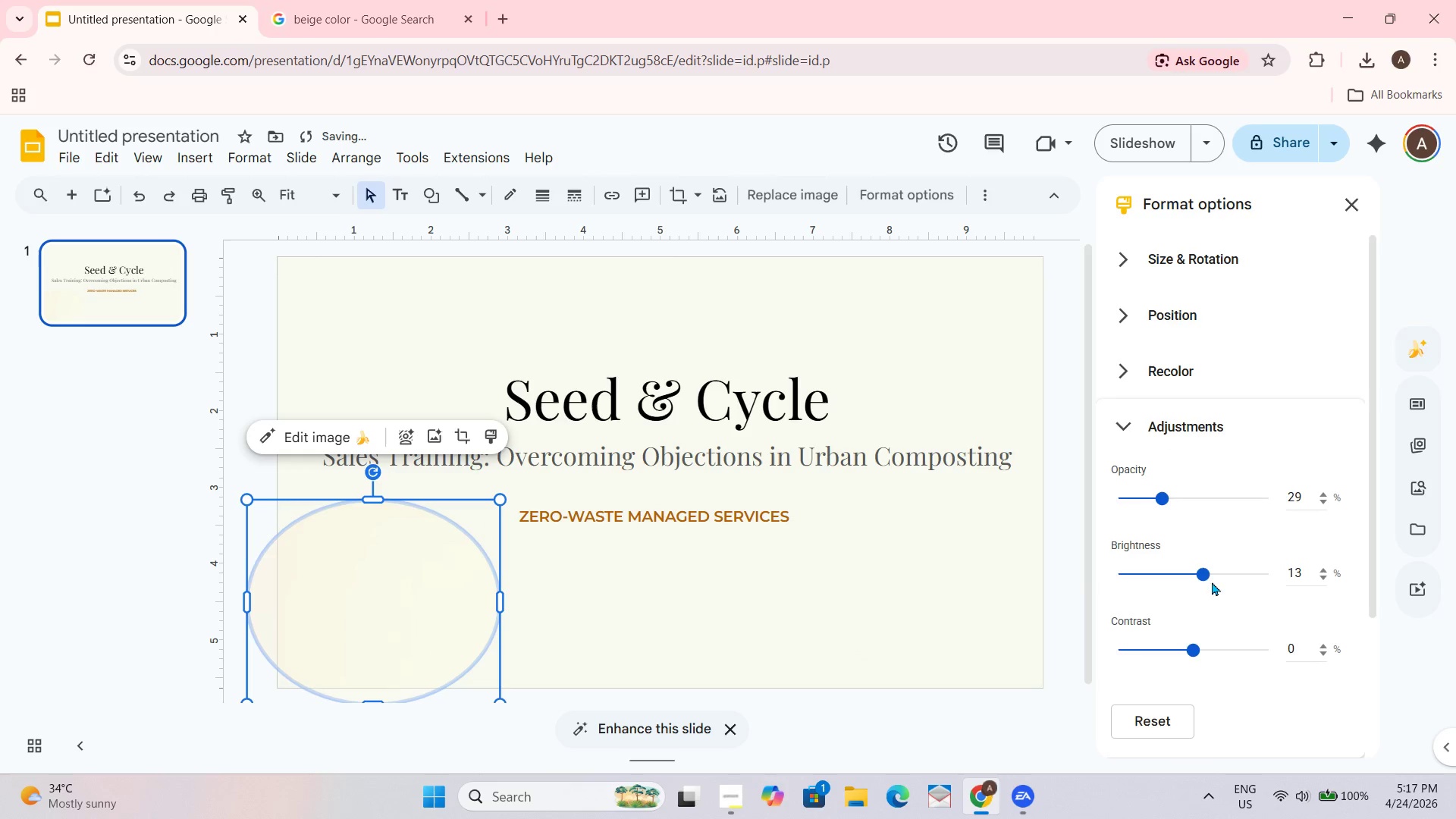 
left_click_drag(start_coordinate=[1204, 575], to_coordinate=[1209, 575])
 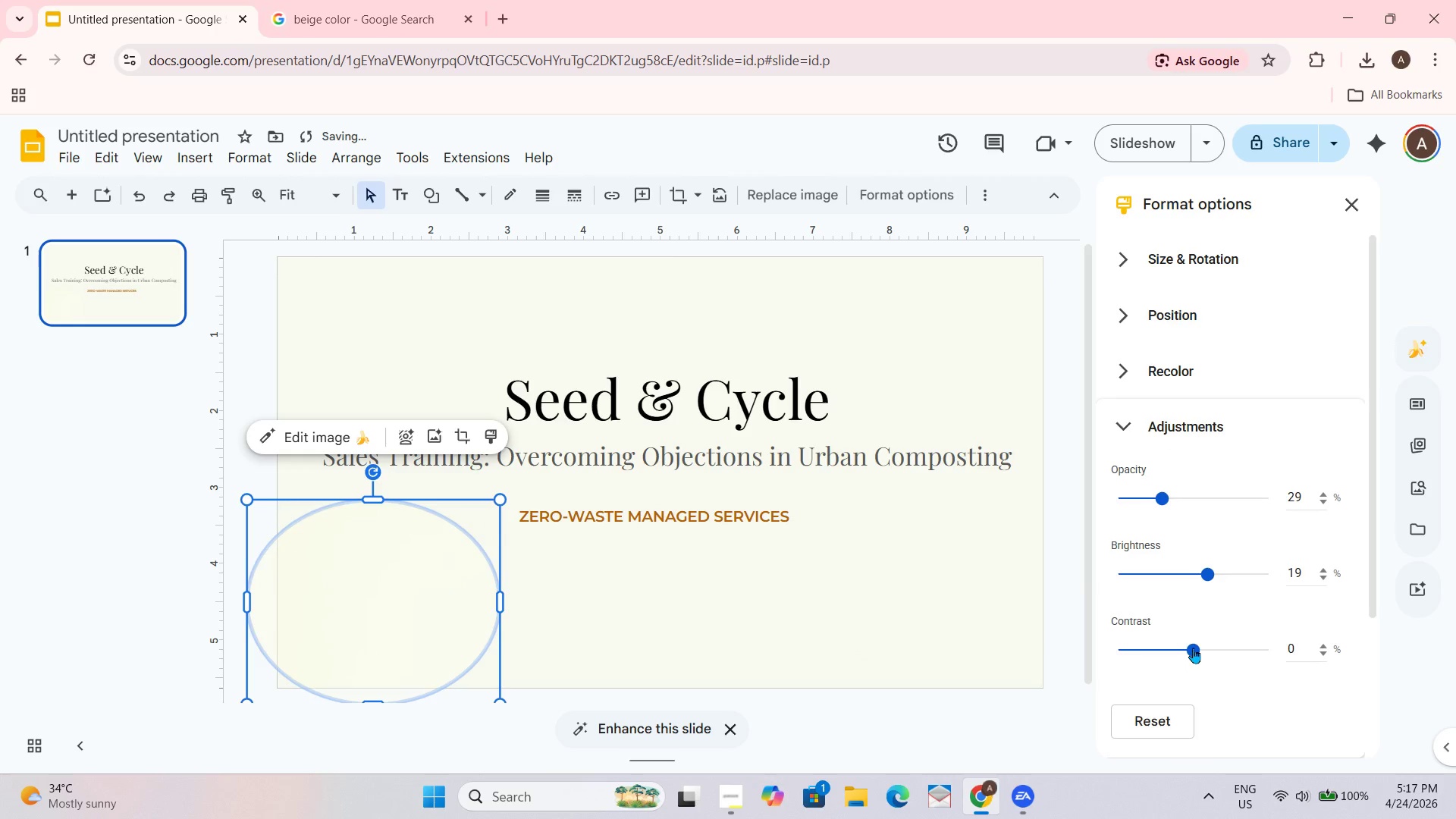 
left_click_drag(start_coordinate=[1193, 647], to_coordinate=[1207, 647])
 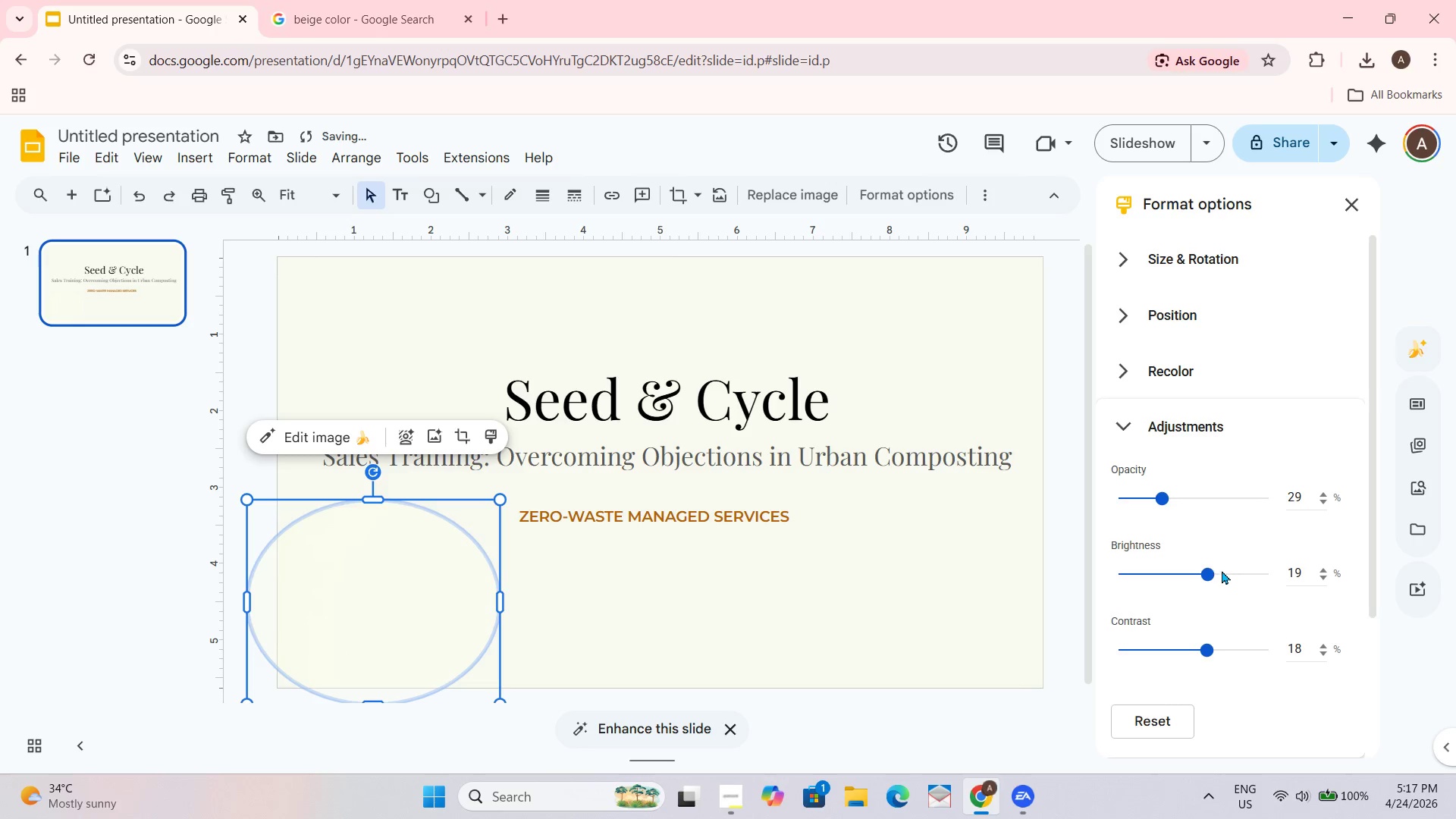 
left_click_drag(start_coordinate=[1211, 572], to_coordinate=[1204, 572])
 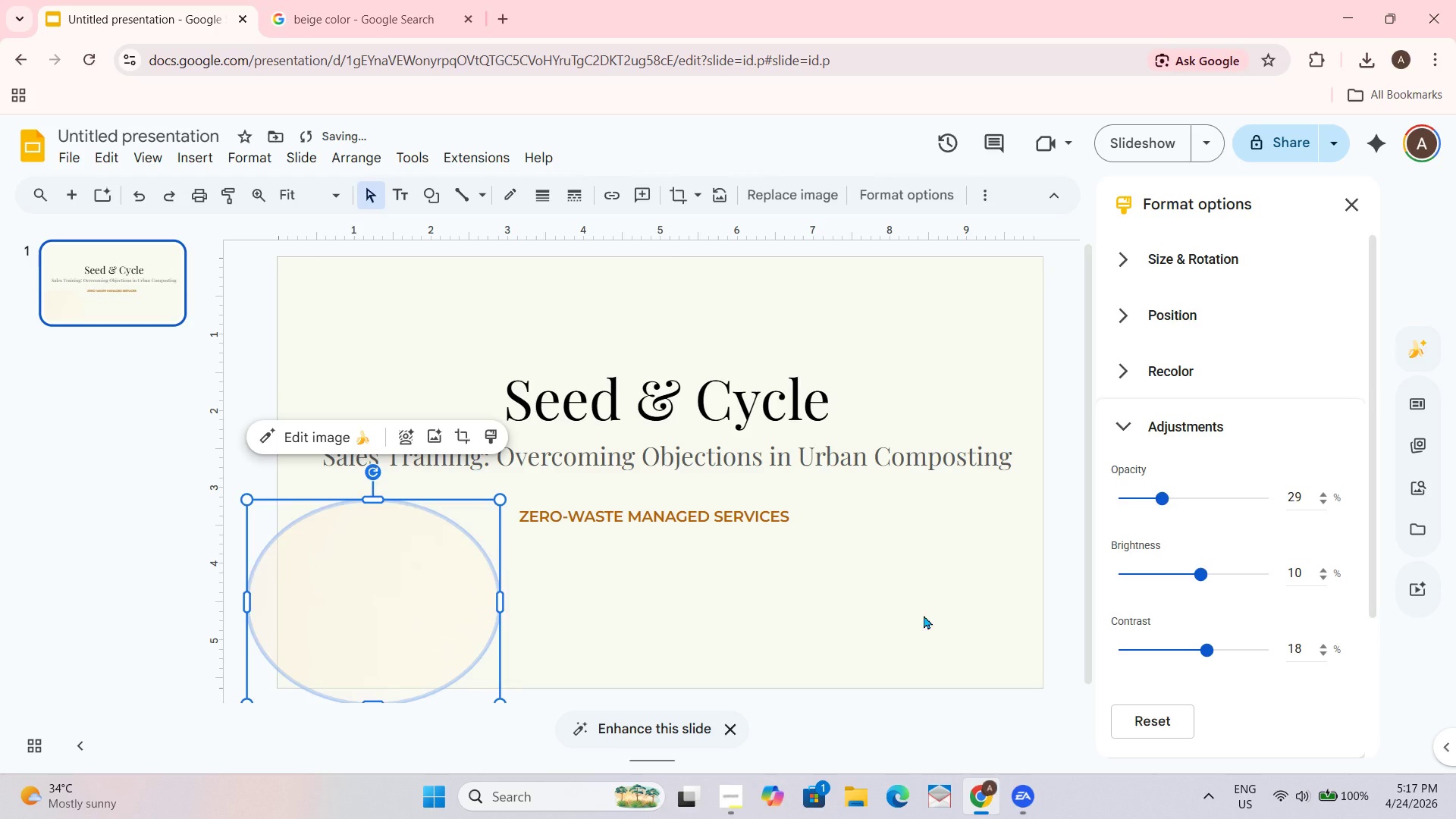 
left_click([773, 615])
 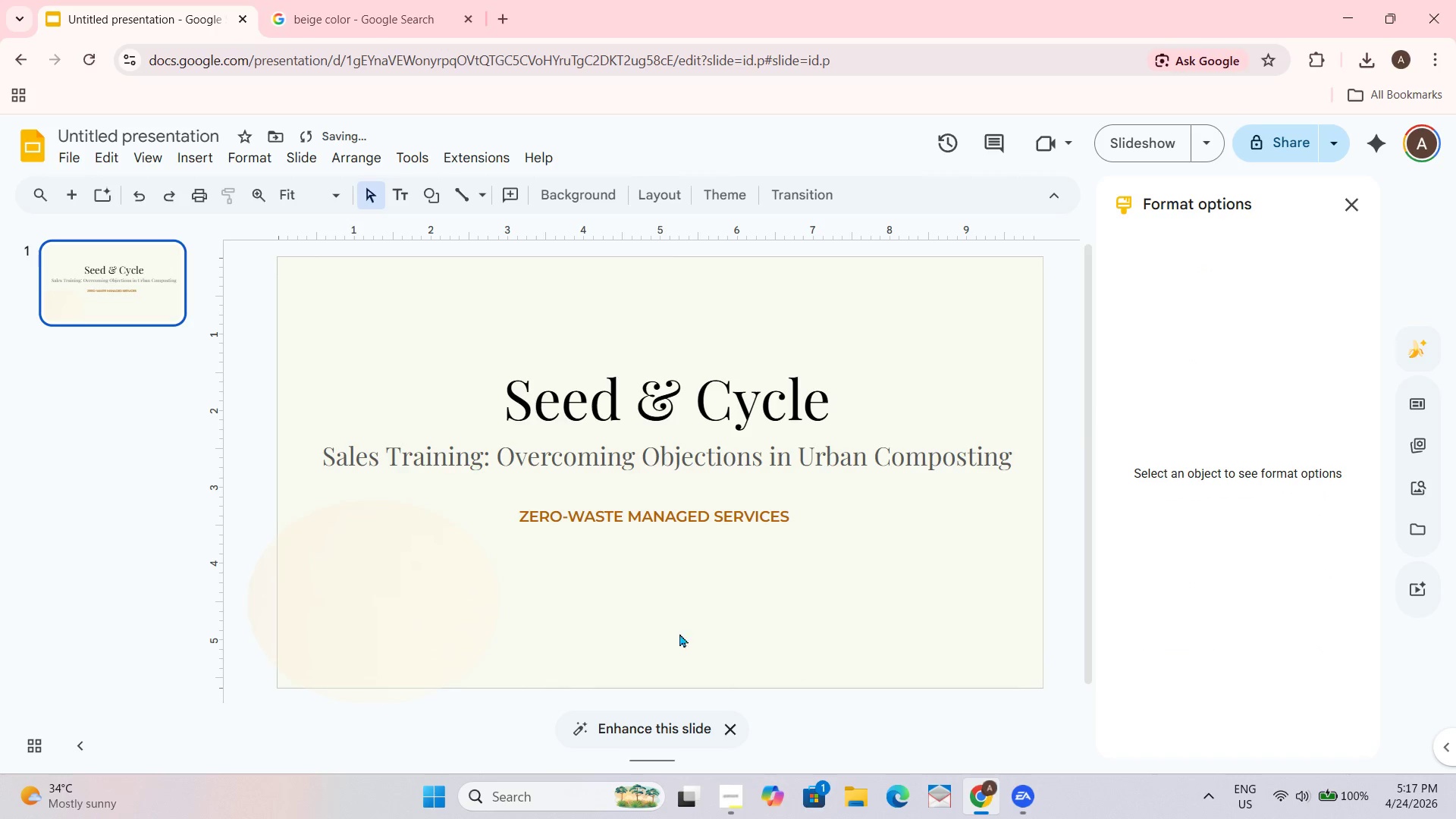 
left_click([454, 594])
 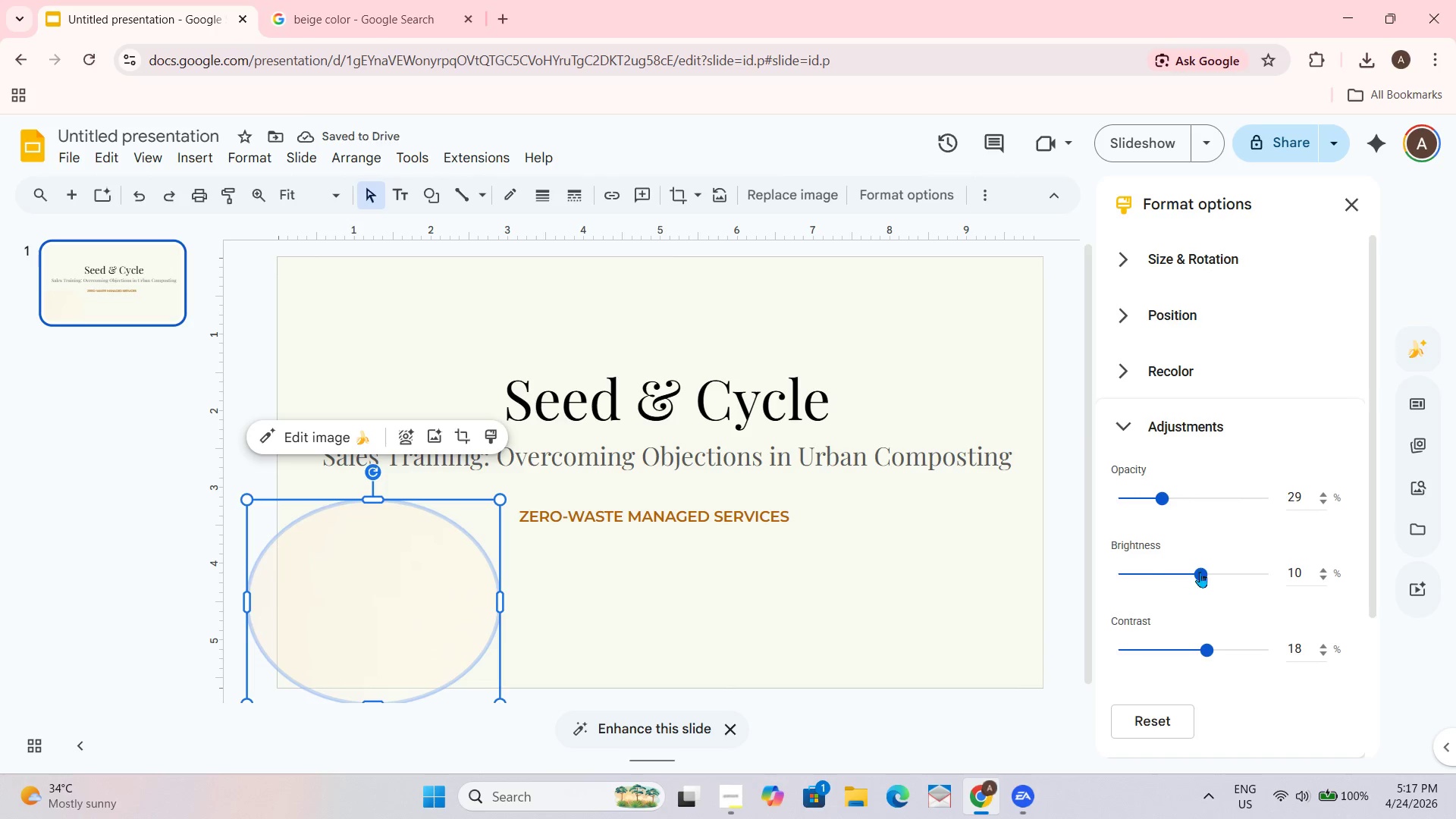 
left_click_drag(start_coordinate=[1201, 573], to_coordinate=[1183, 571])
 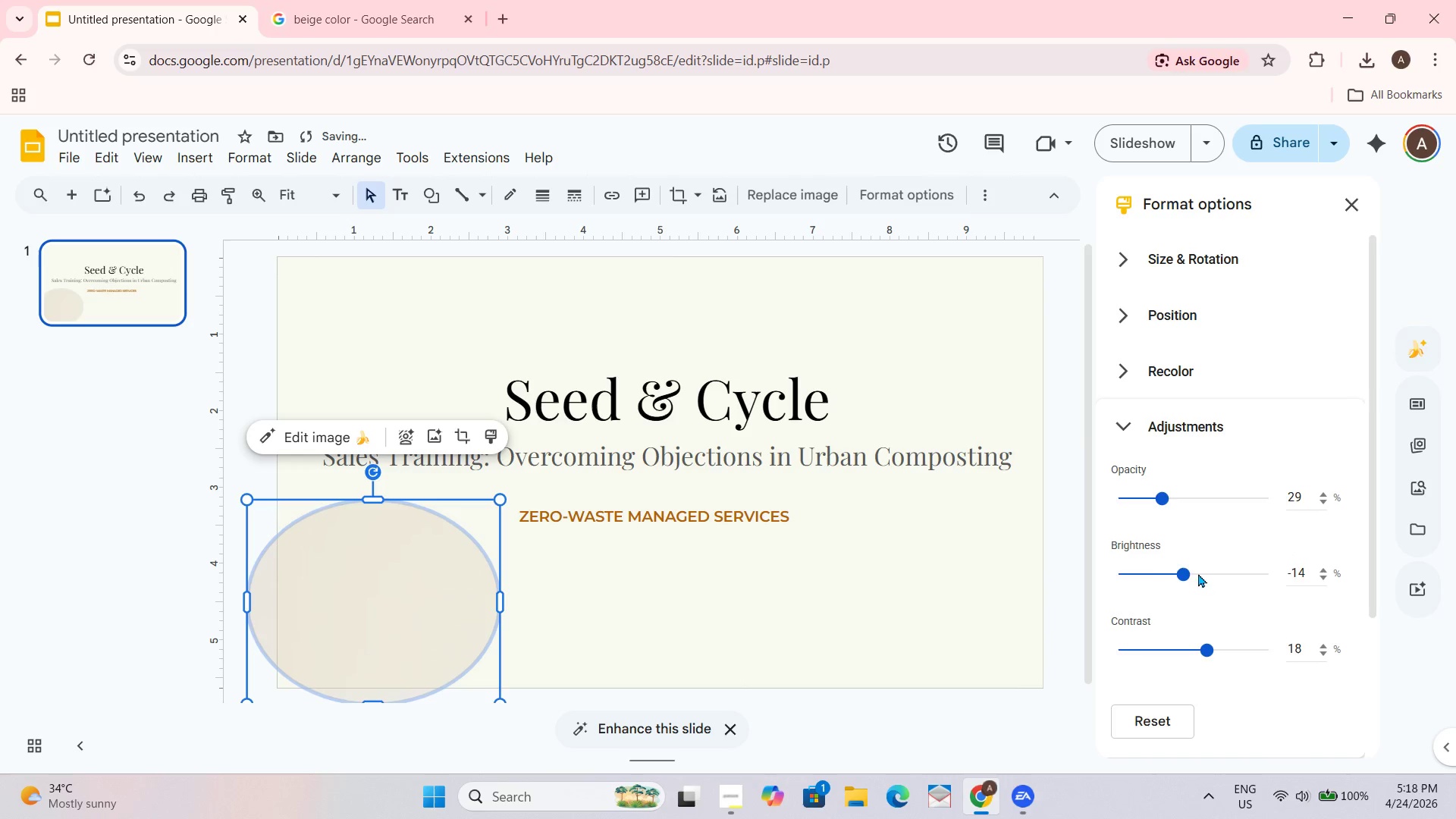 
left_click_drag(start_coordinate=[1179, 573], to_coordinate=[1185, 567])
 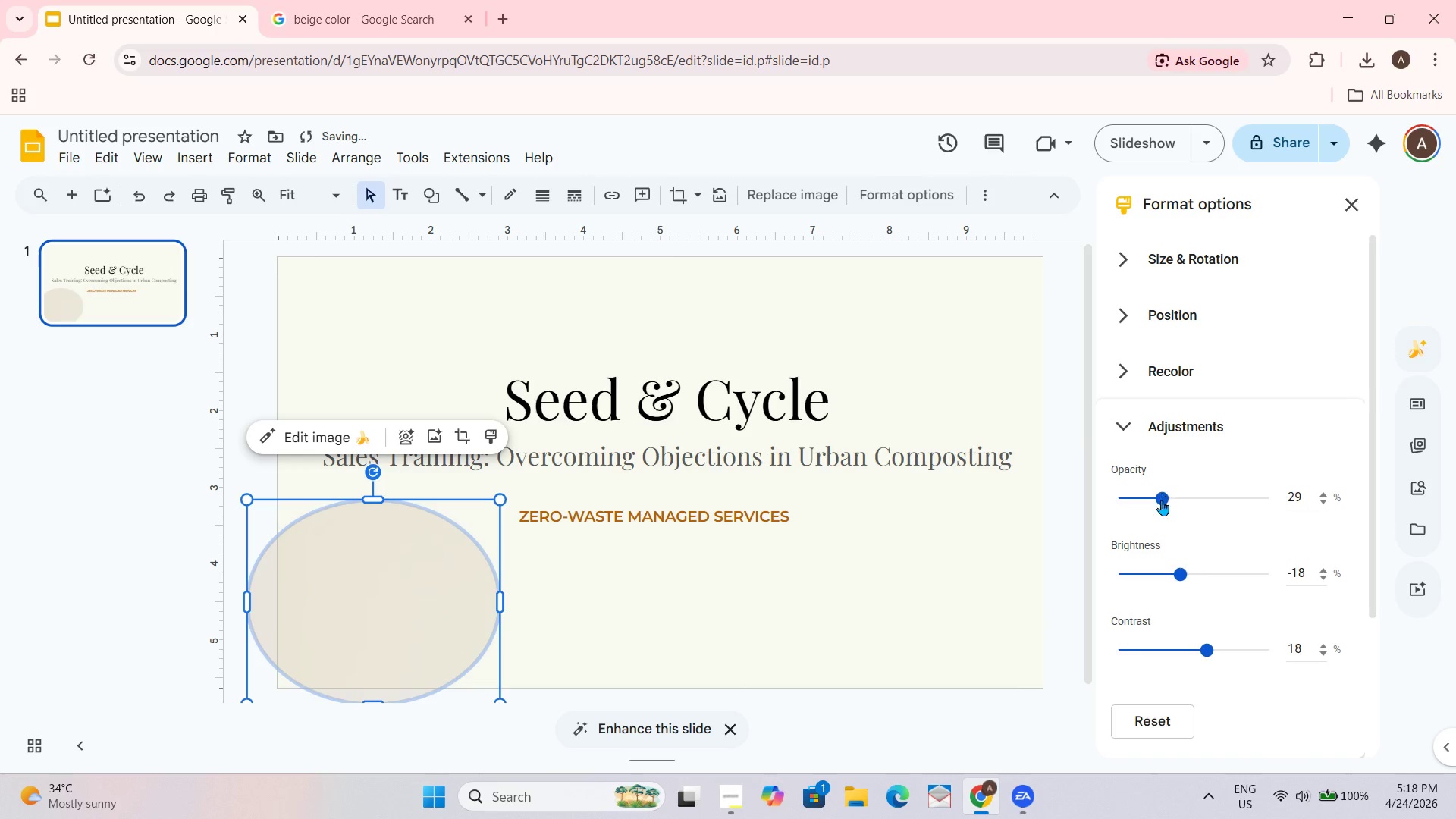 
left_click_drag(start_coordinate=[1161, 500], to_coordinate=[1174, 507])
 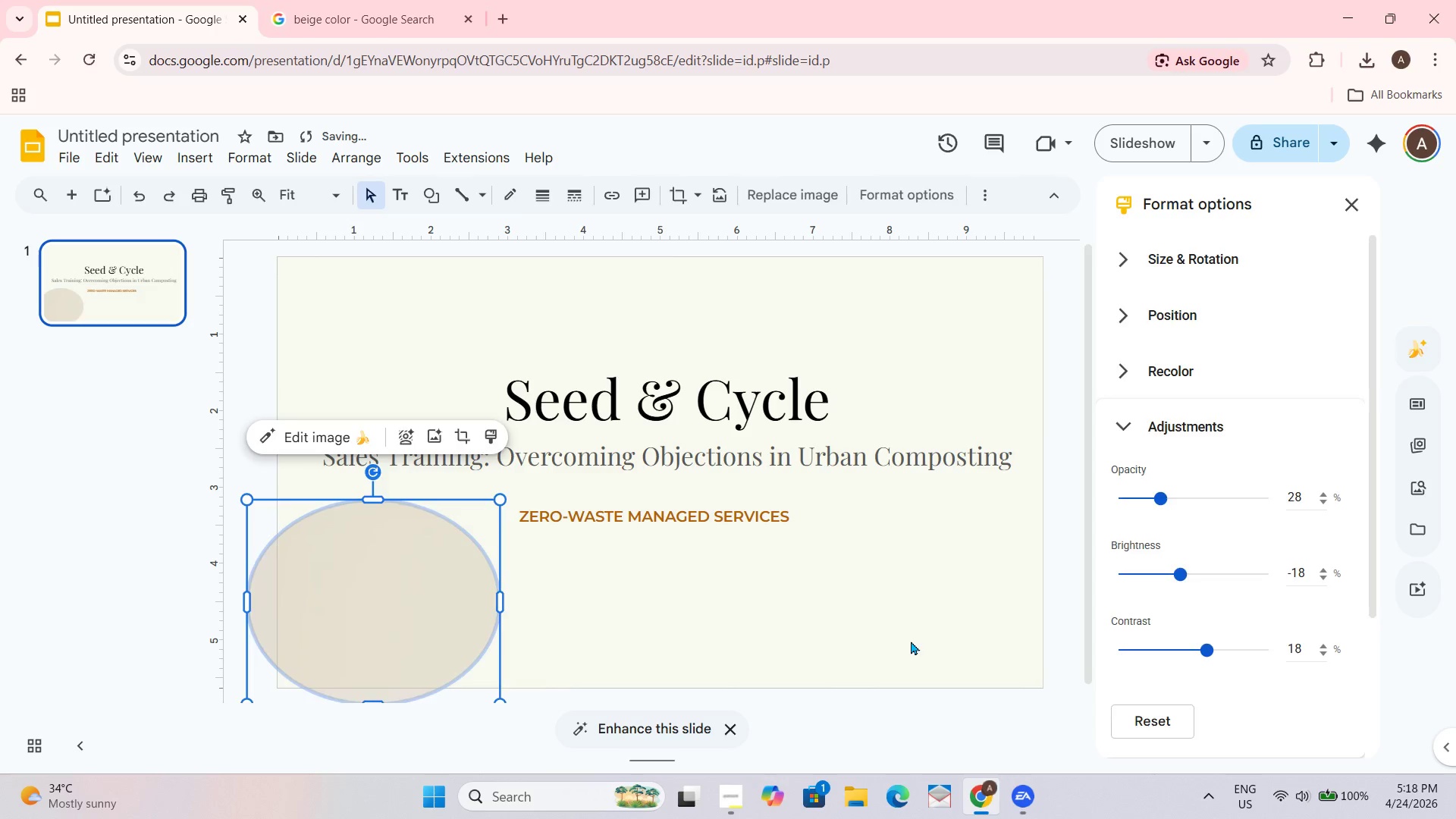 
left_click([911, 641])
 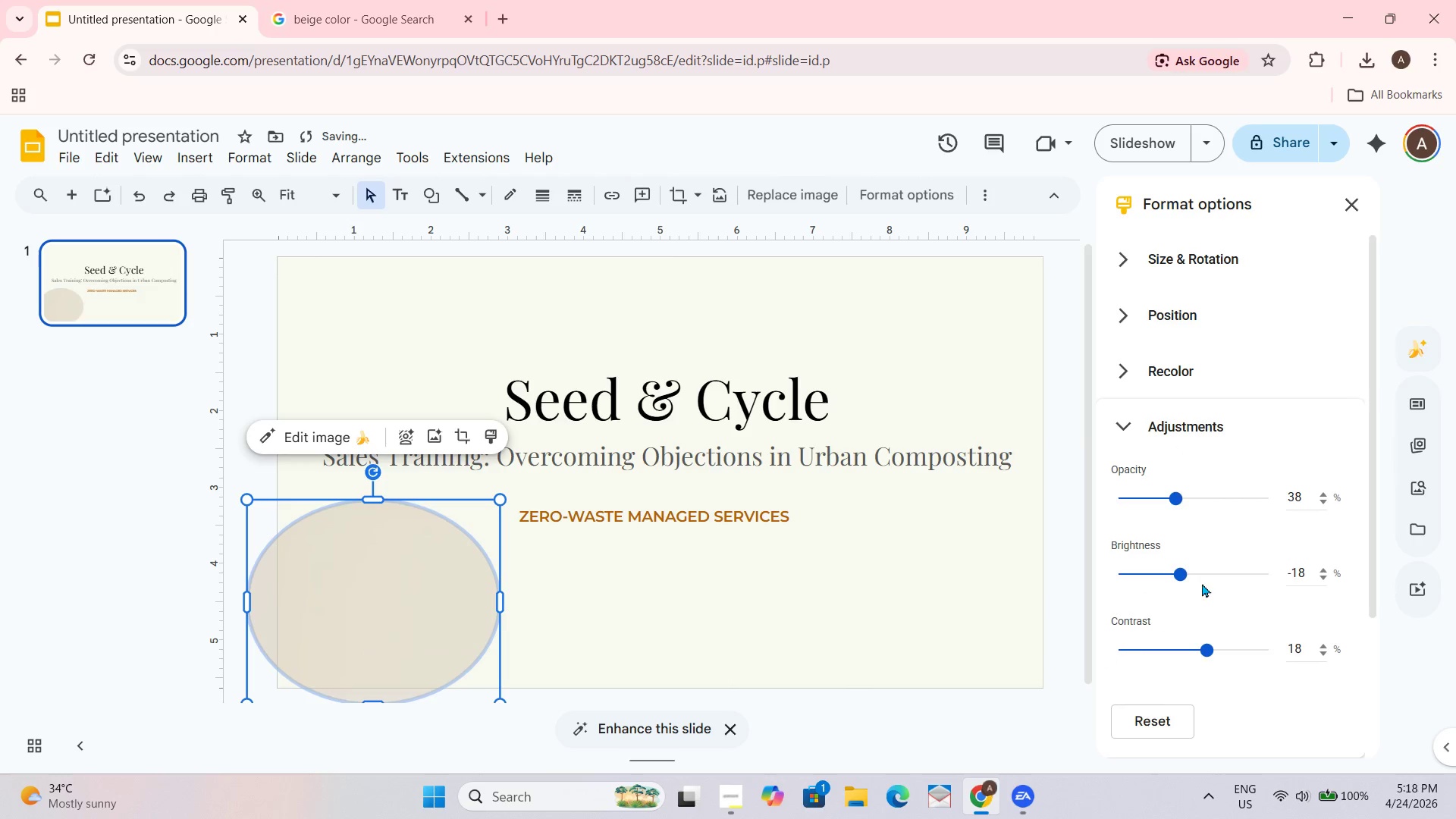 
left_click_drag(start_coordinate=[1184, 576], to_coordinate=[1194, 573])
 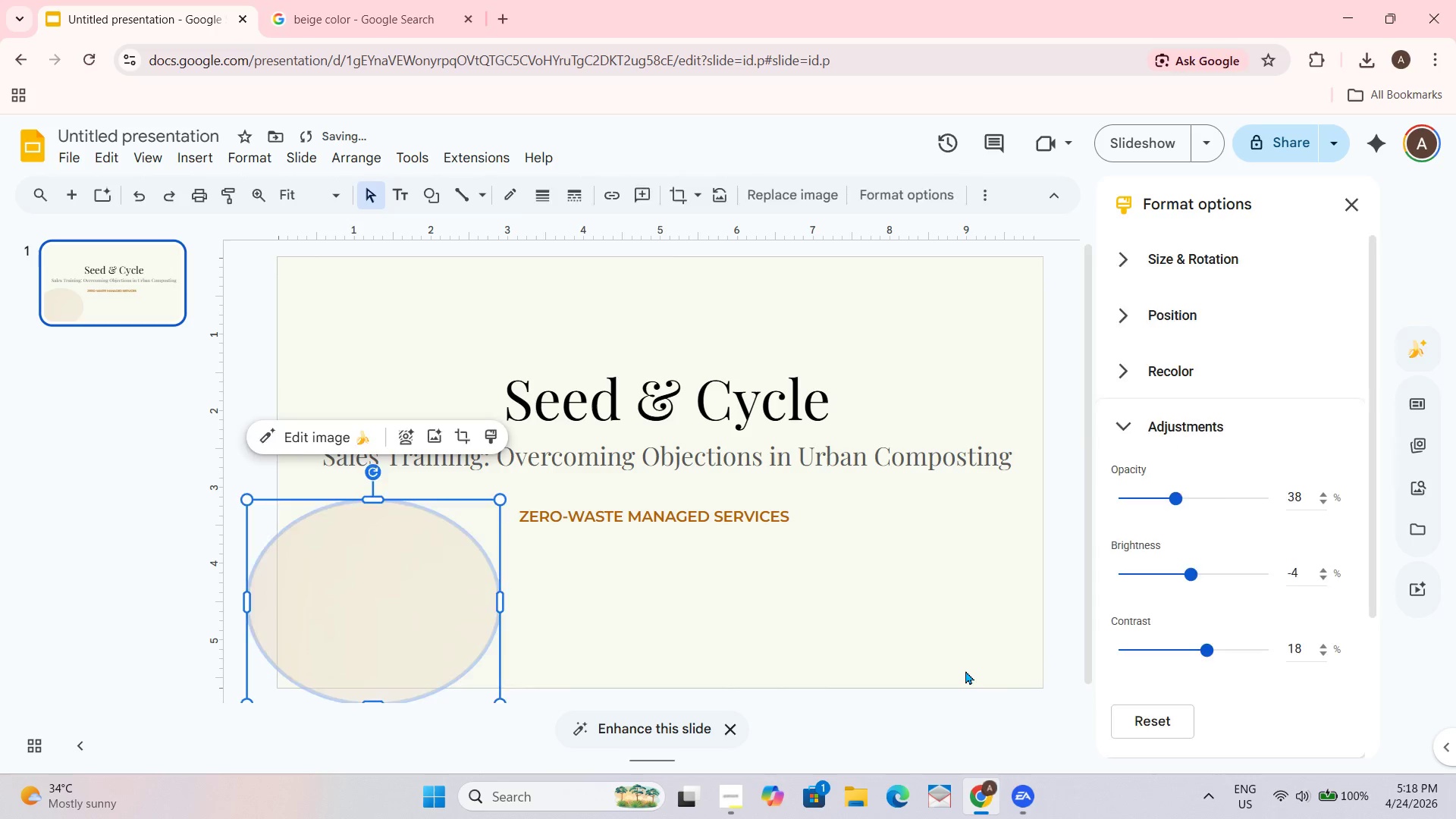 
left_click([965, 670])
 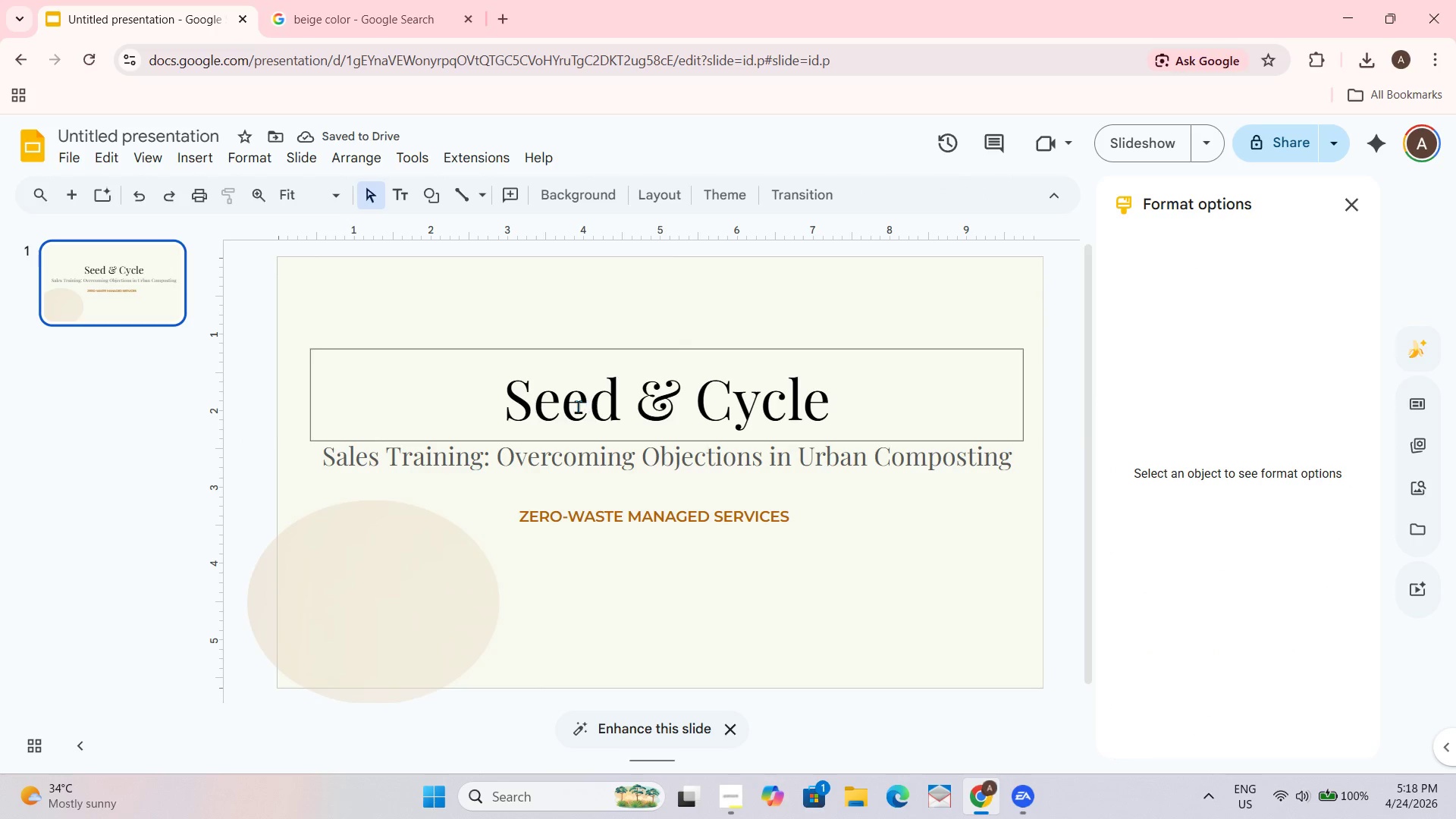 
left_click_drag(start_coordinate=[399, 604], to_coordinate=[388, 617])
 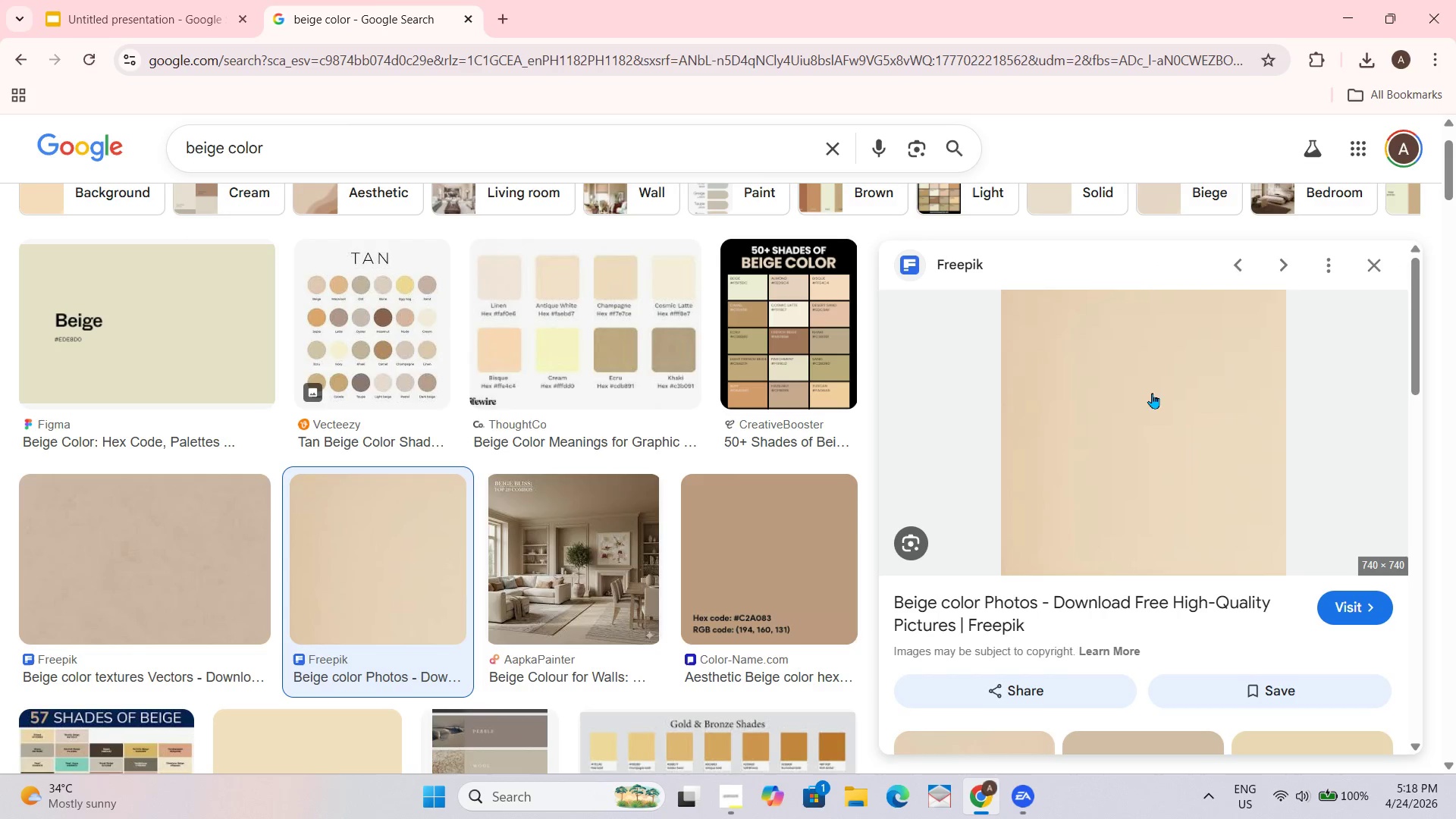 
scroll: coordinate [1147, 536], scroll_direction: down, amount: 3.0
 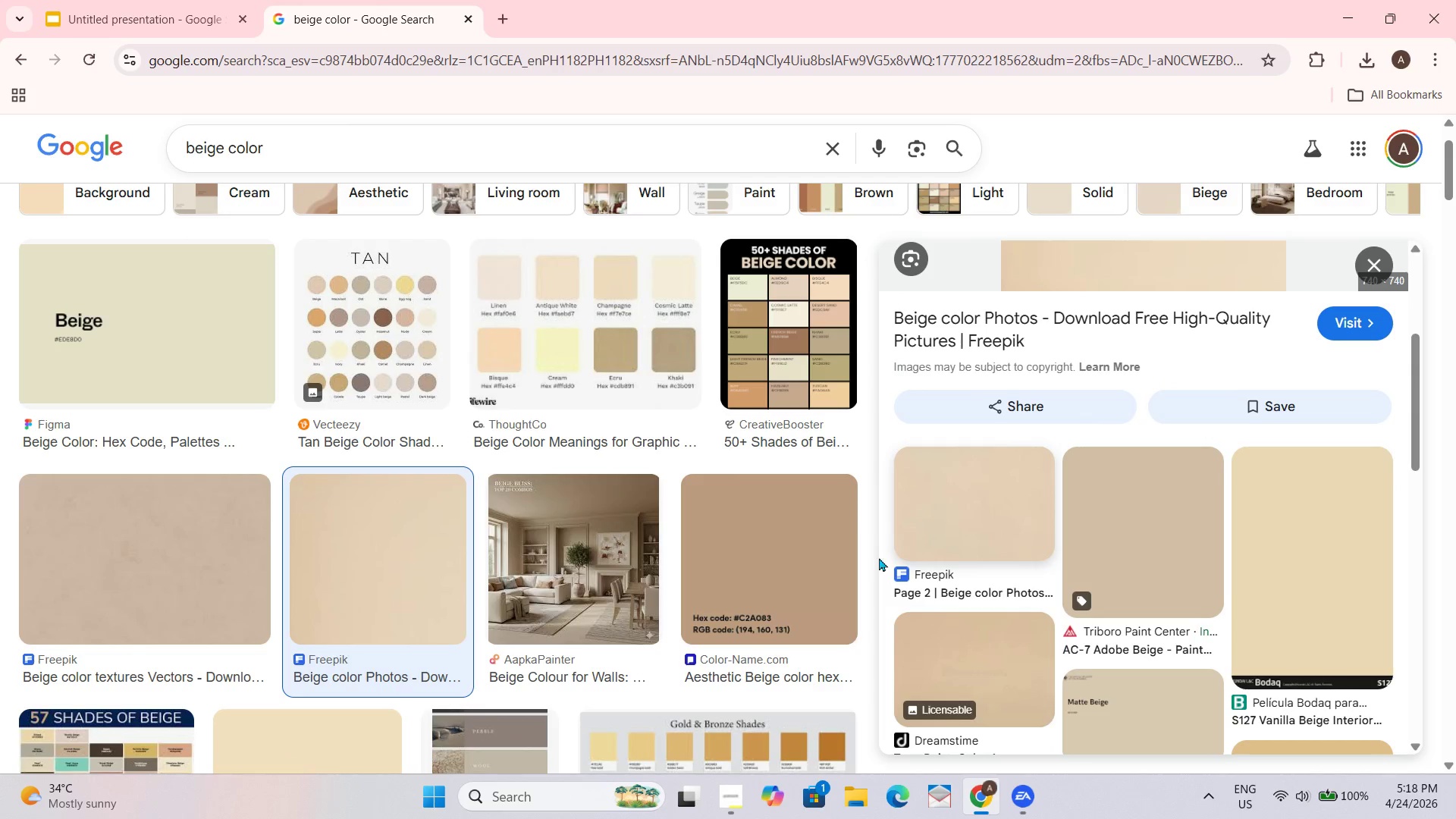 
scroll: coordinate [366, 599], scroll_direction: up, amount: 1.0
 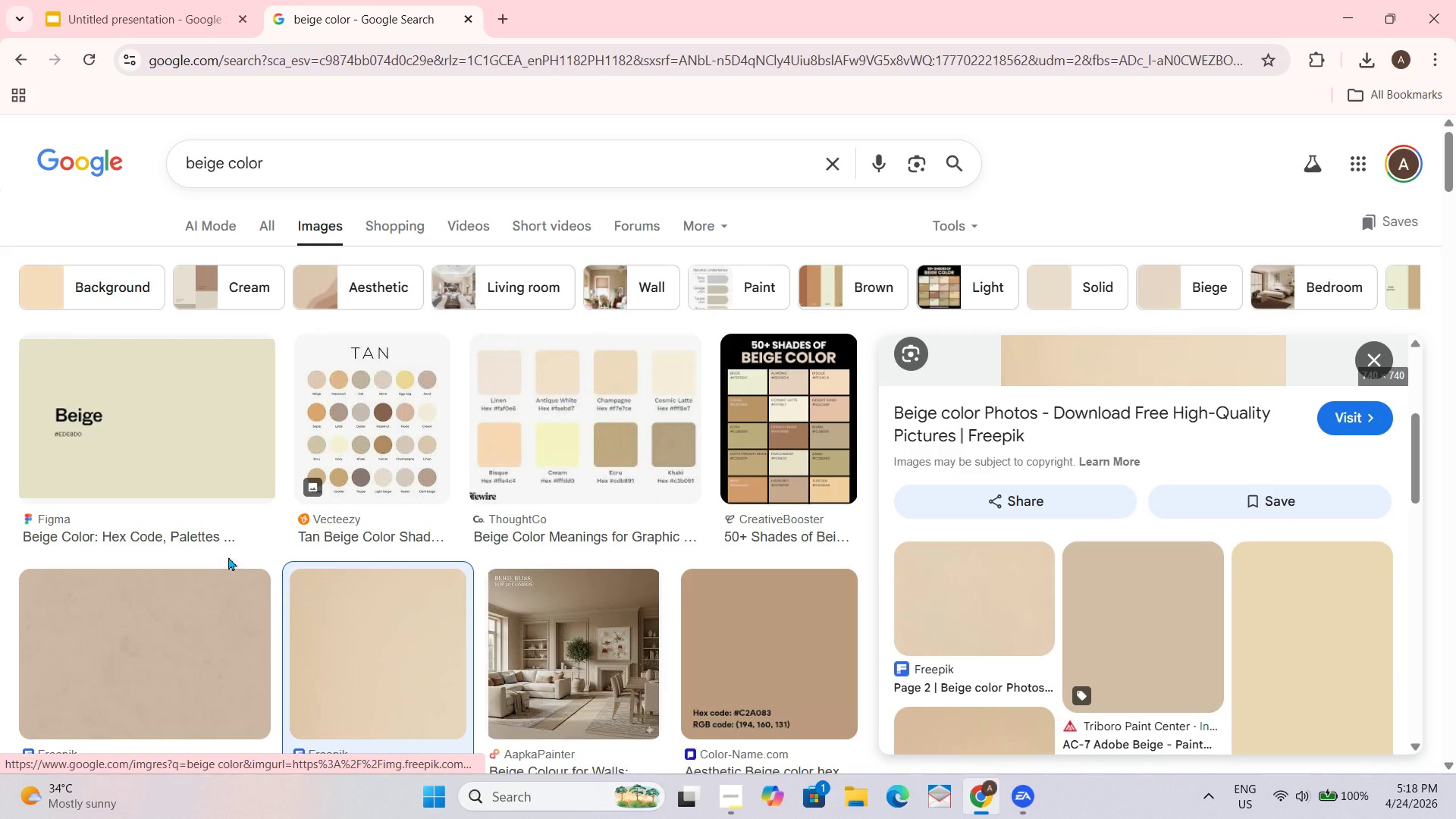 
scroll: coordinate [238, 470], scroll_direction: down, amount: 4.0
 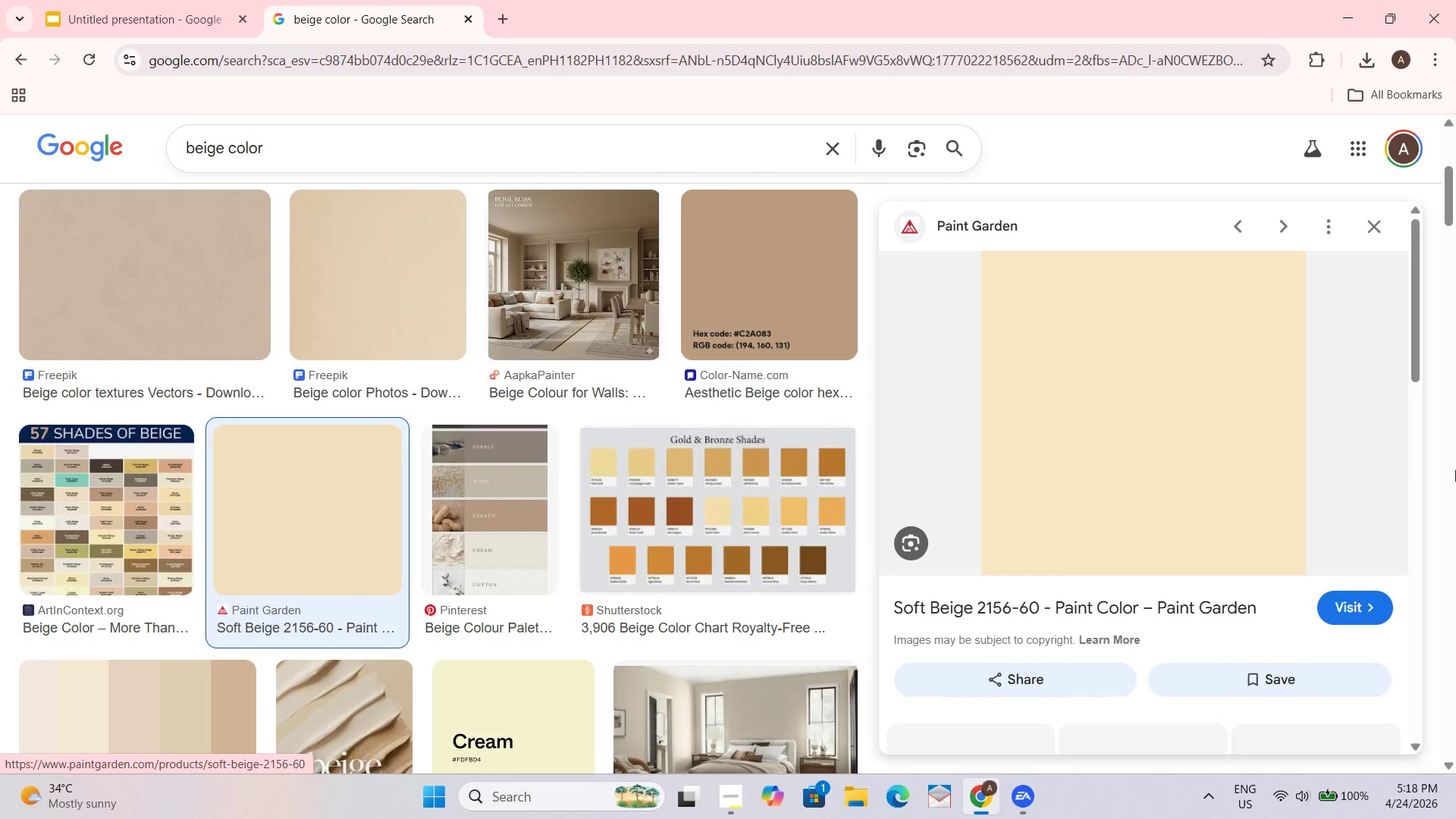 
right_click([1231, 394])
 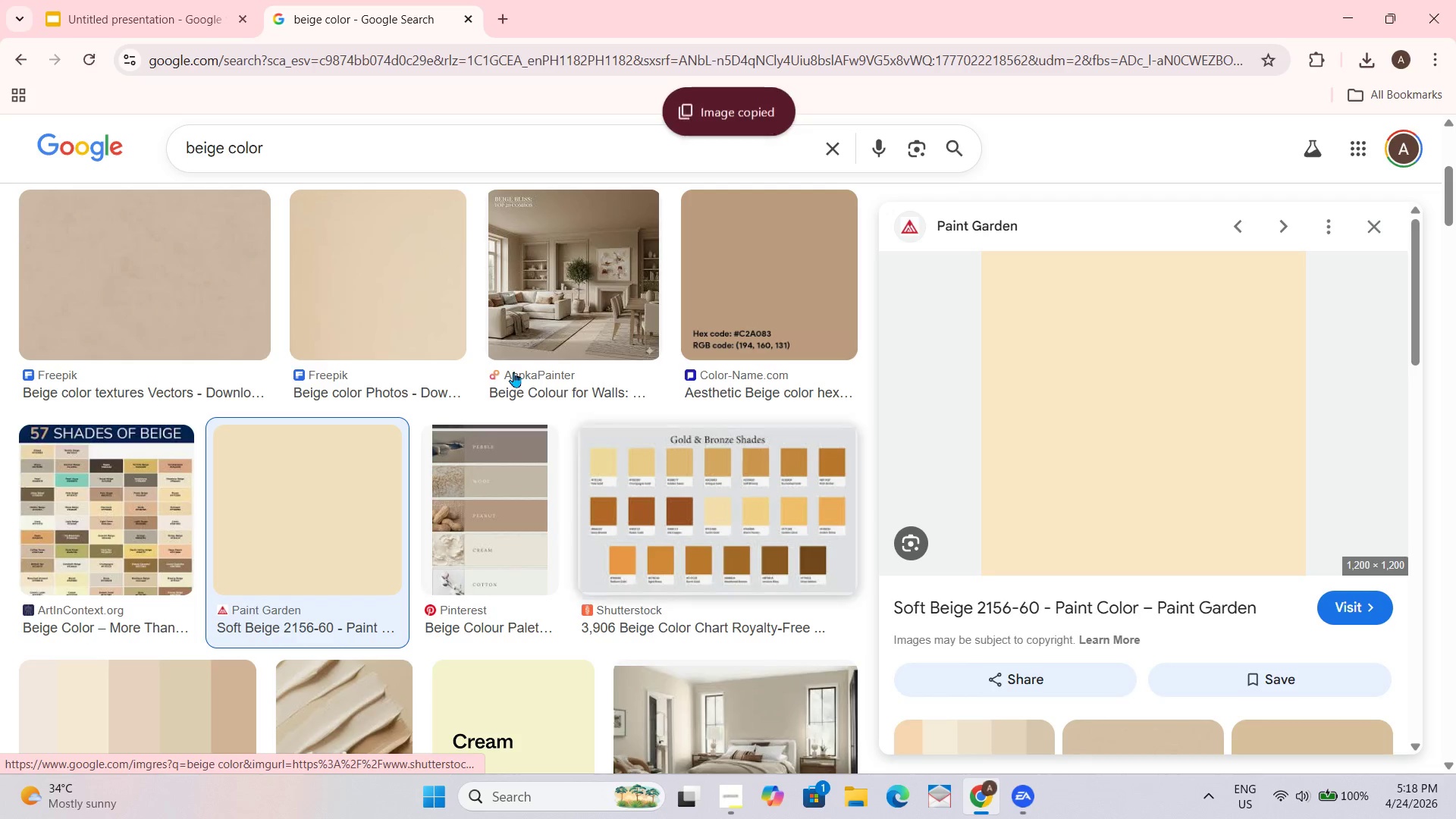 
left_click([116, 0])
 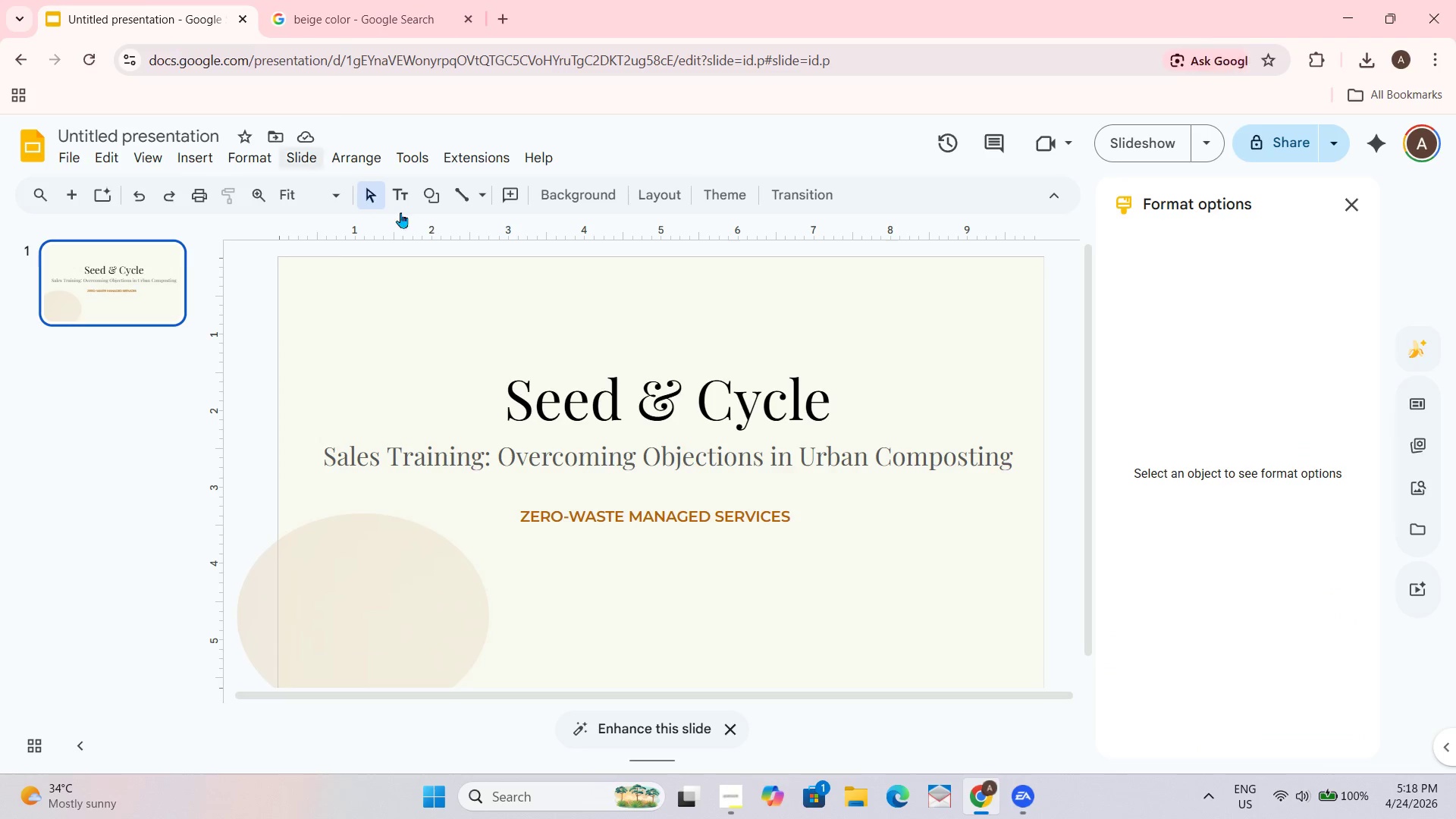 
key(Control+ControlLeft)
 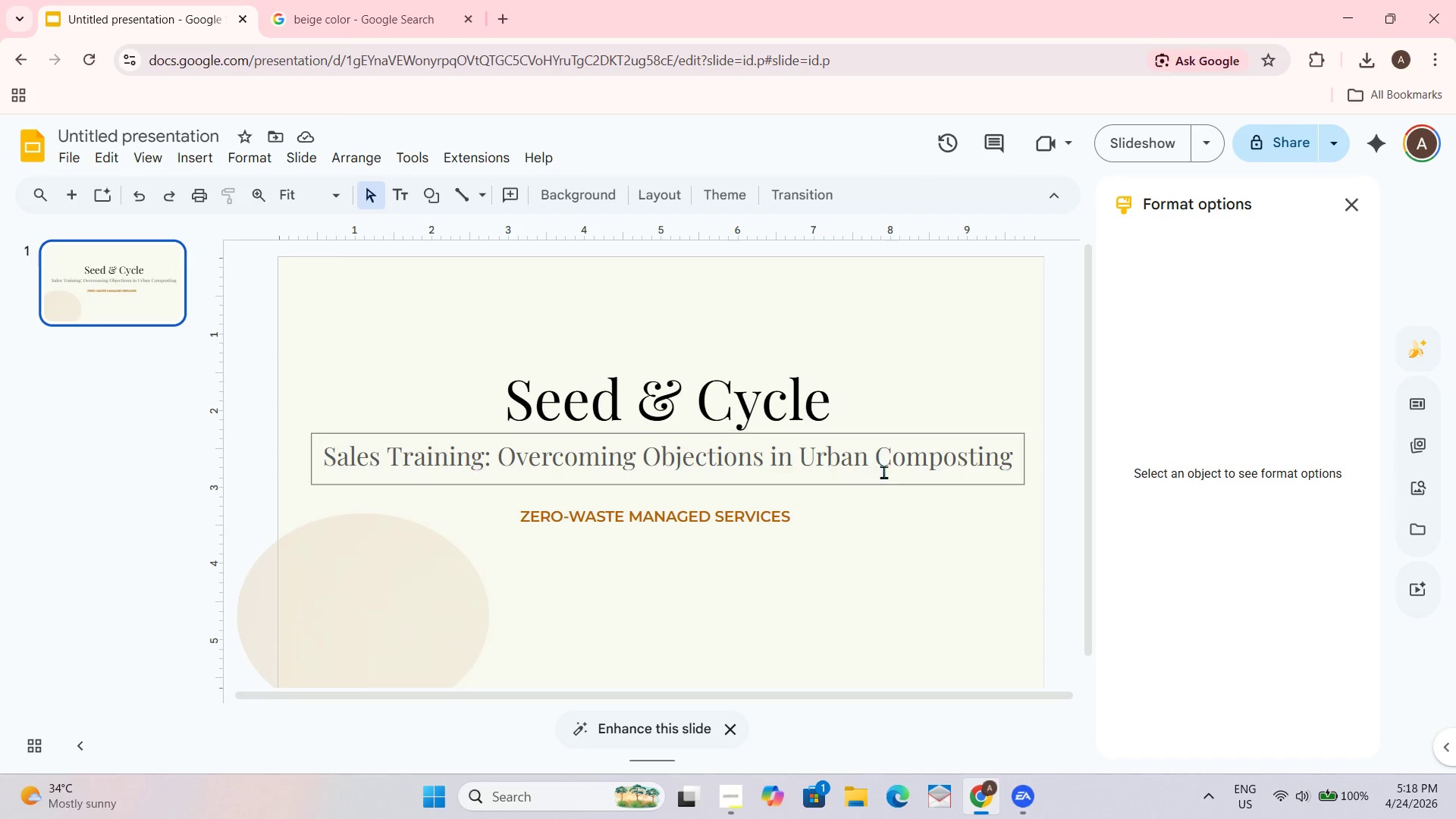 
key(Control+V)
 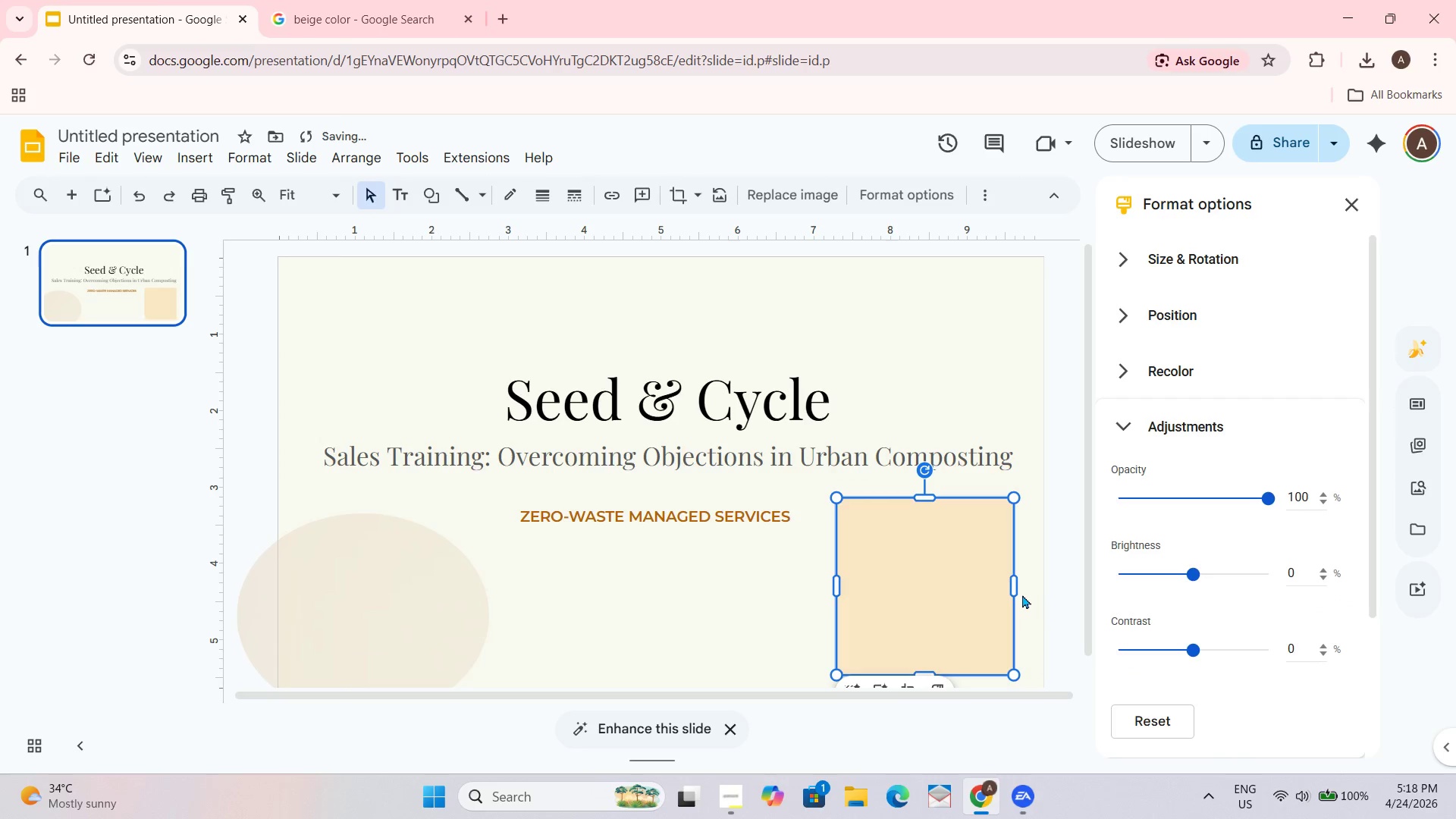 
left_click_drag(start_coordinate=[920, 582], to_coordinate=[963, 335])
 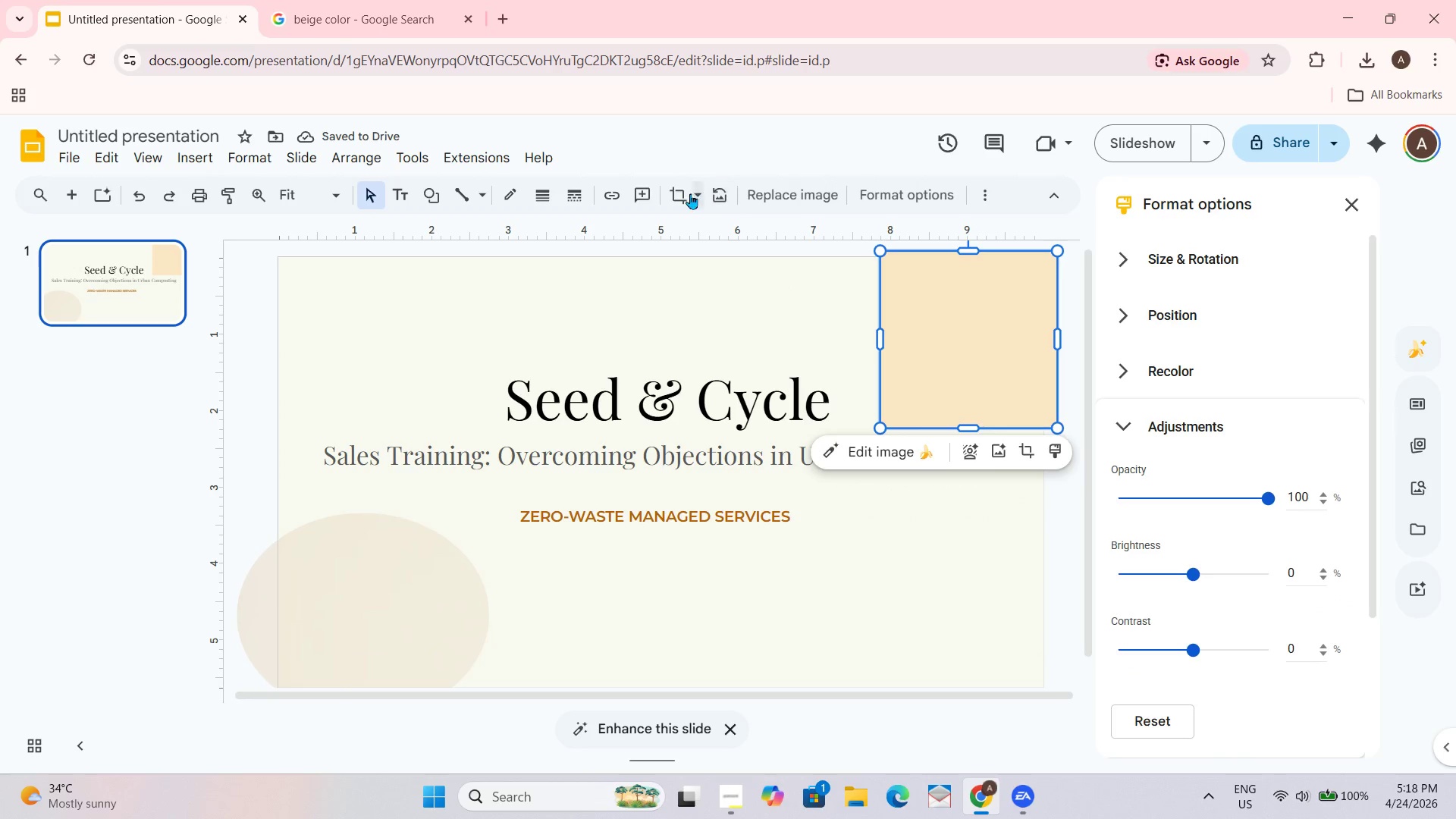 
double_click([670, 194])
 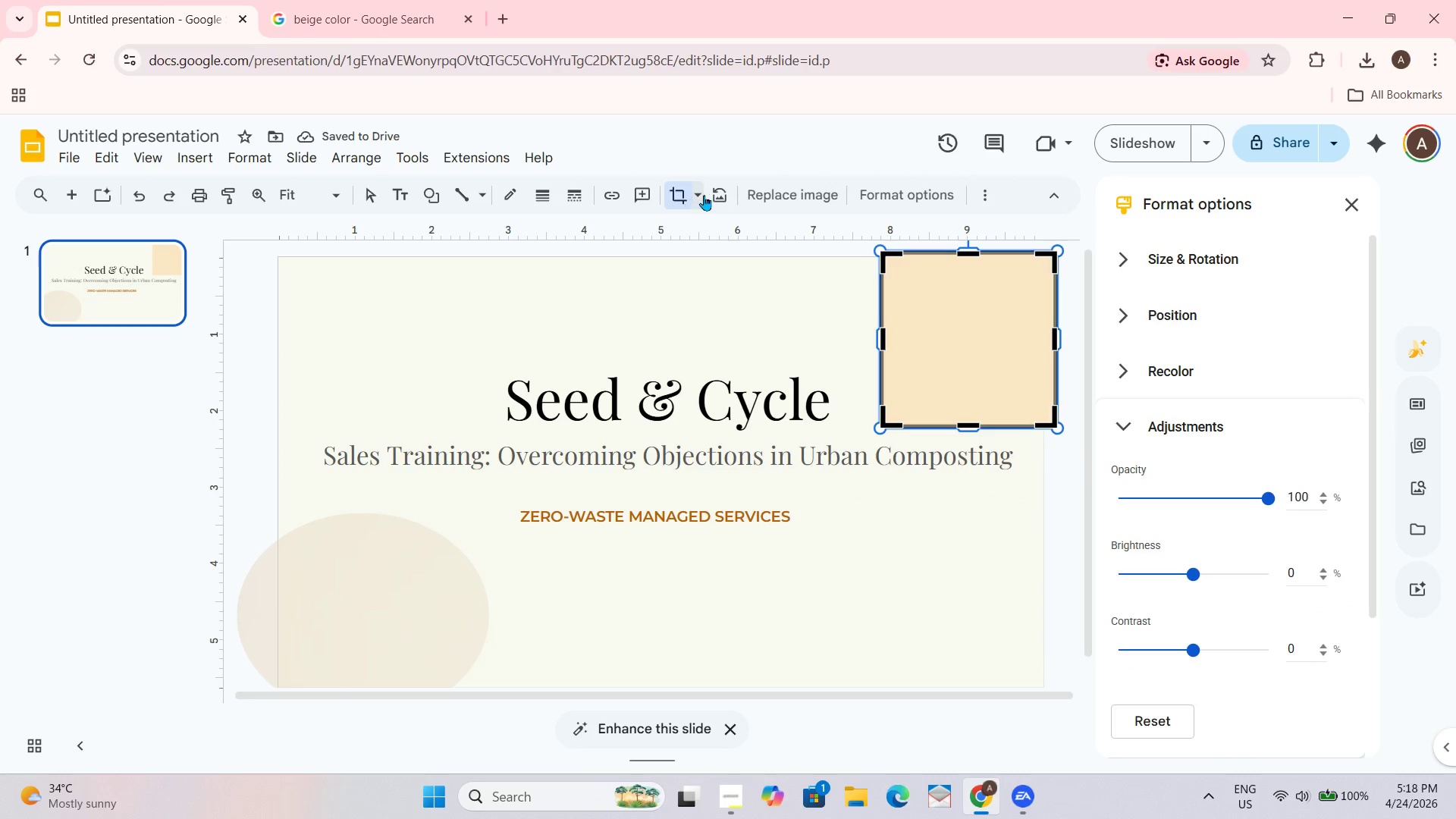 
triple_click([709, 195])
 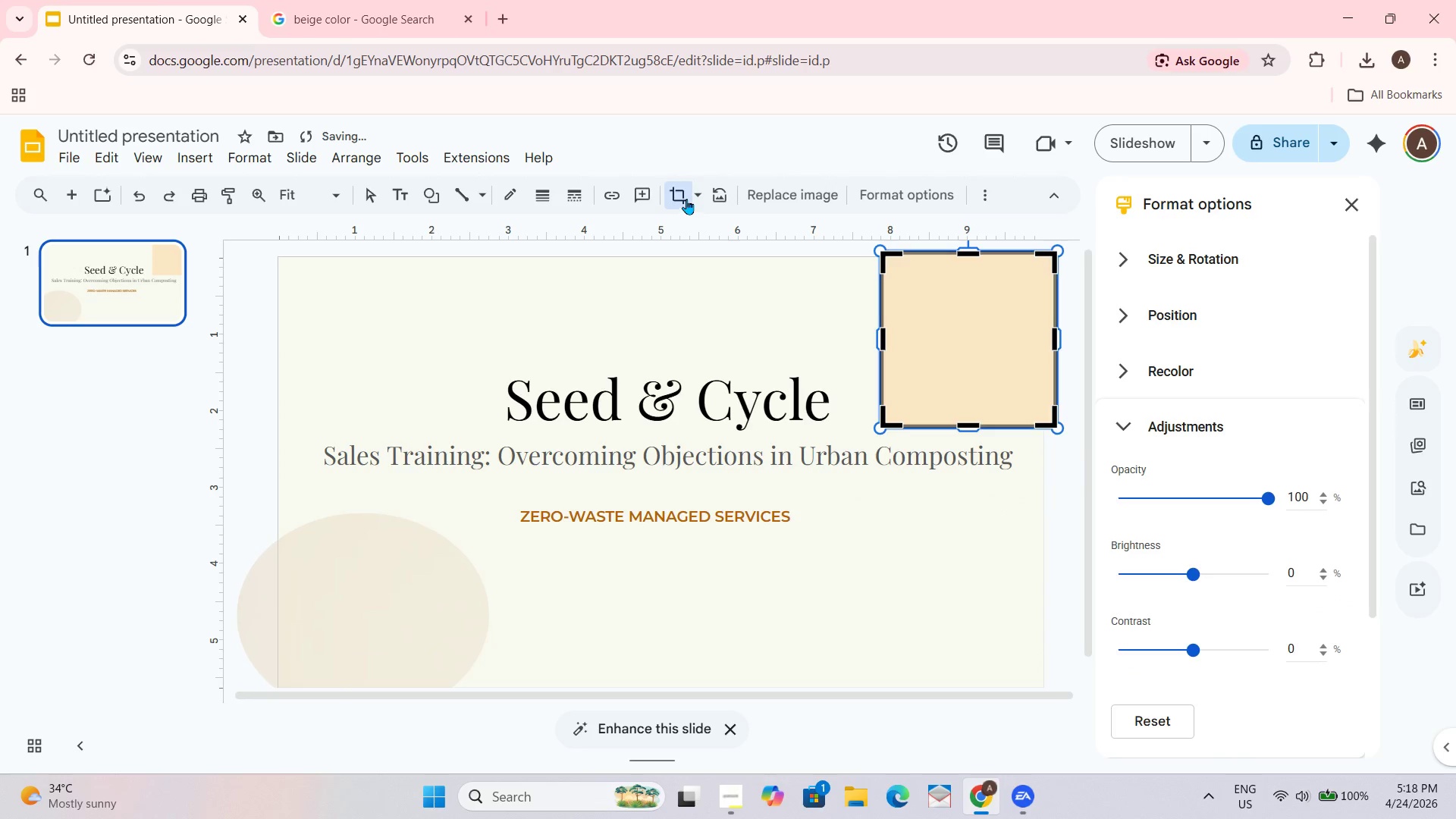 
left_click([698, 192])
 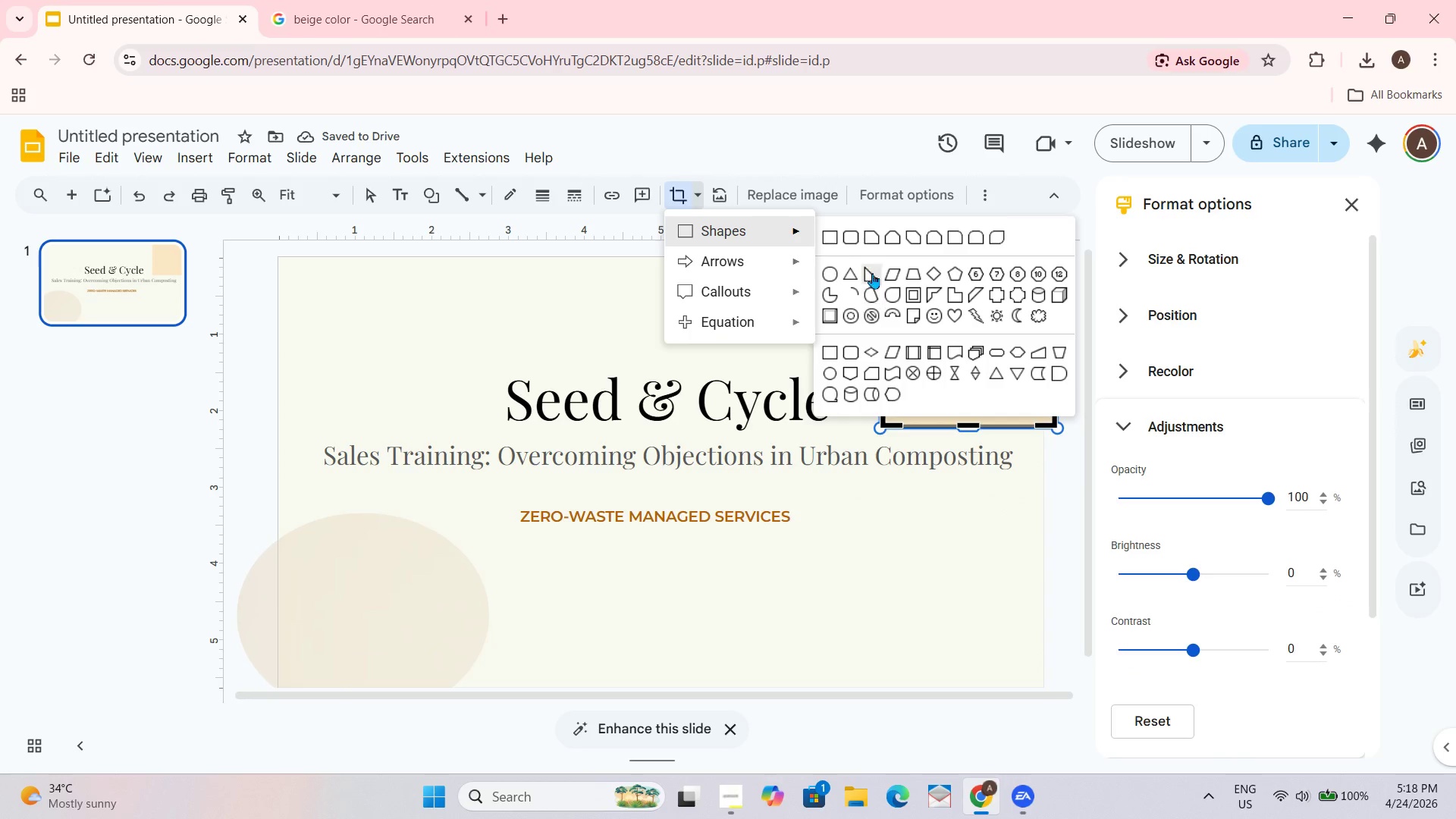 
left_click([830, 271])
 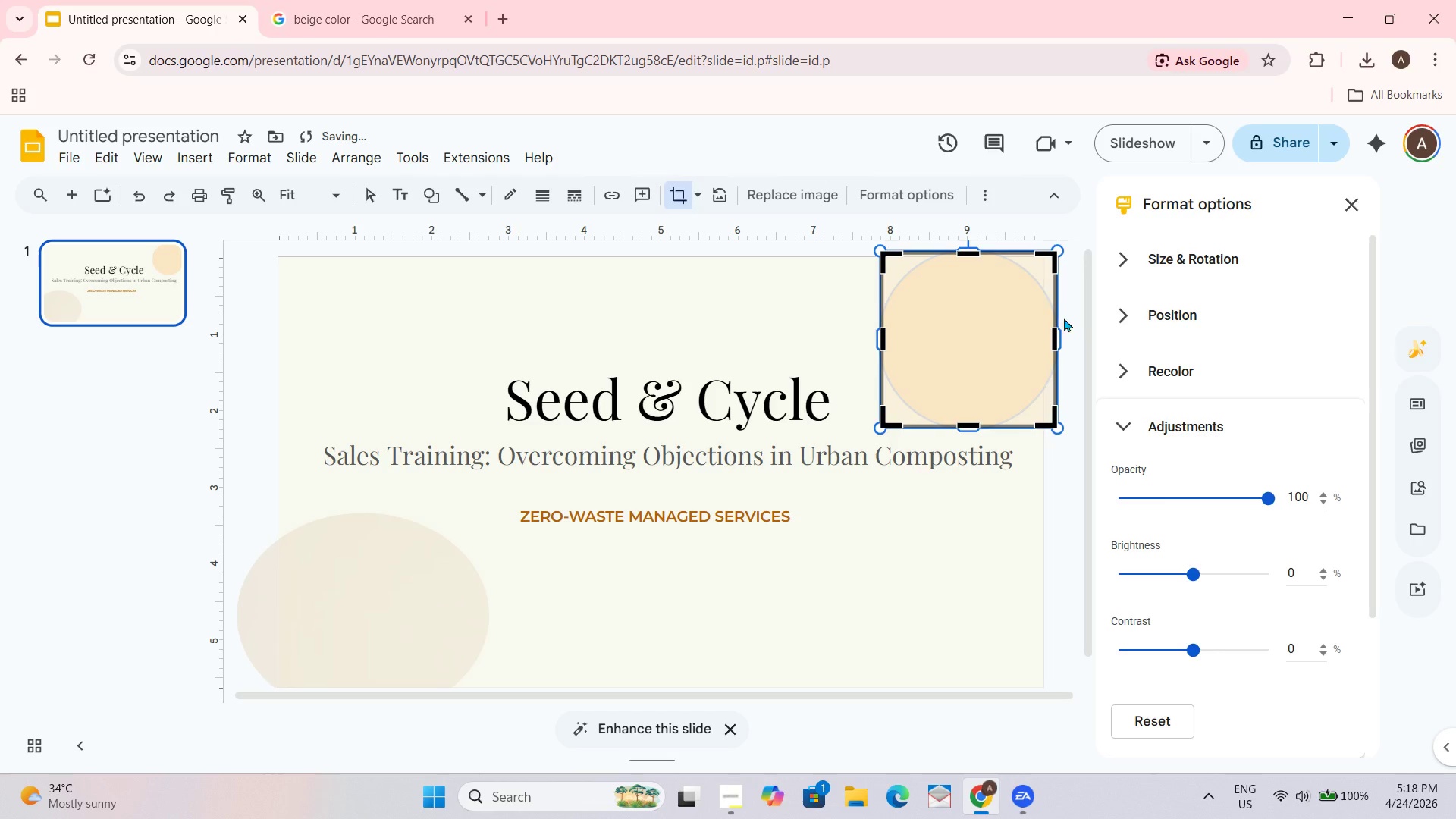 
left_click_drag(start_coordinate=[1060, 340], to_coordinate=[1077, 334])
 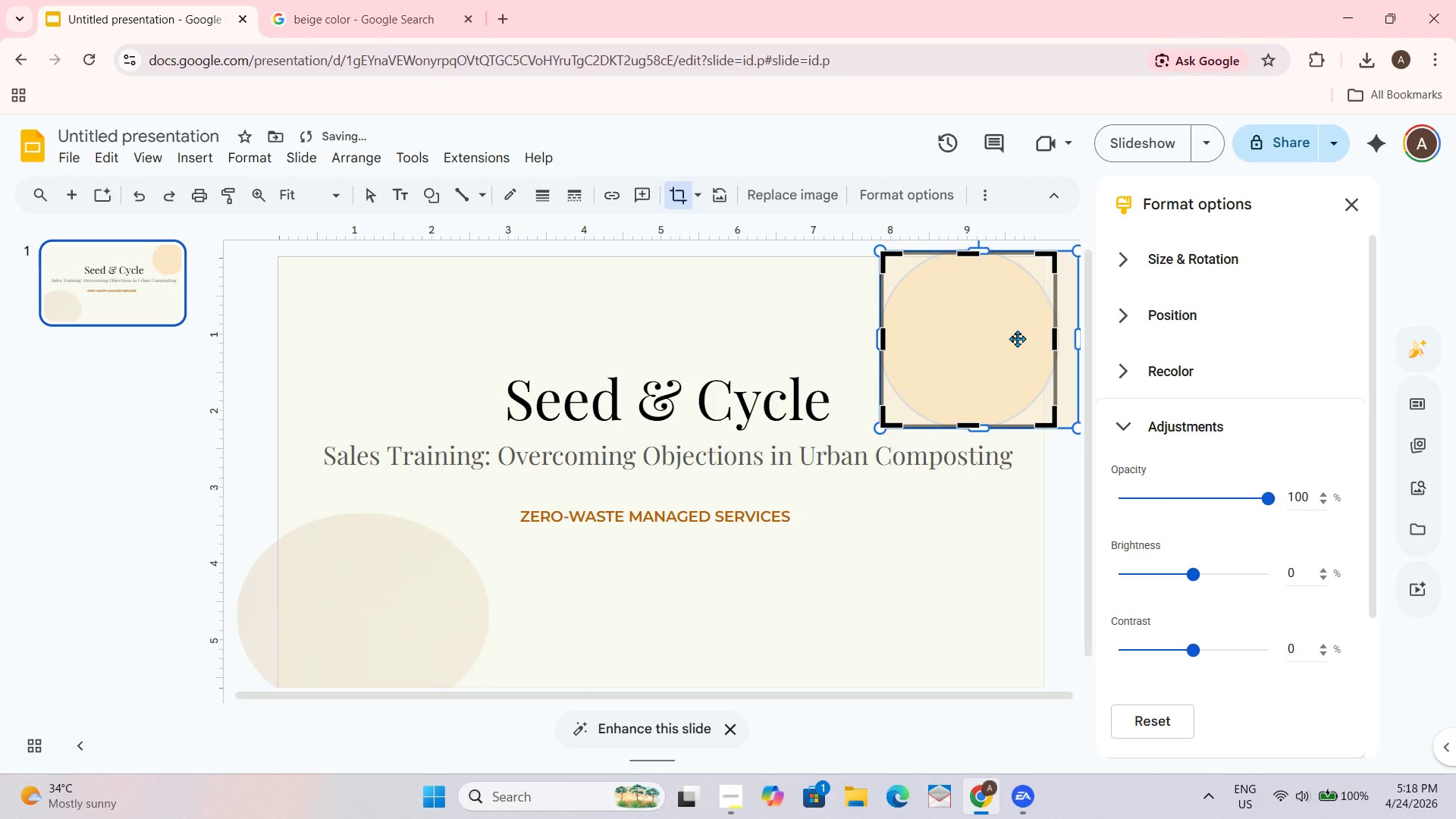 
key(Control+Z)
 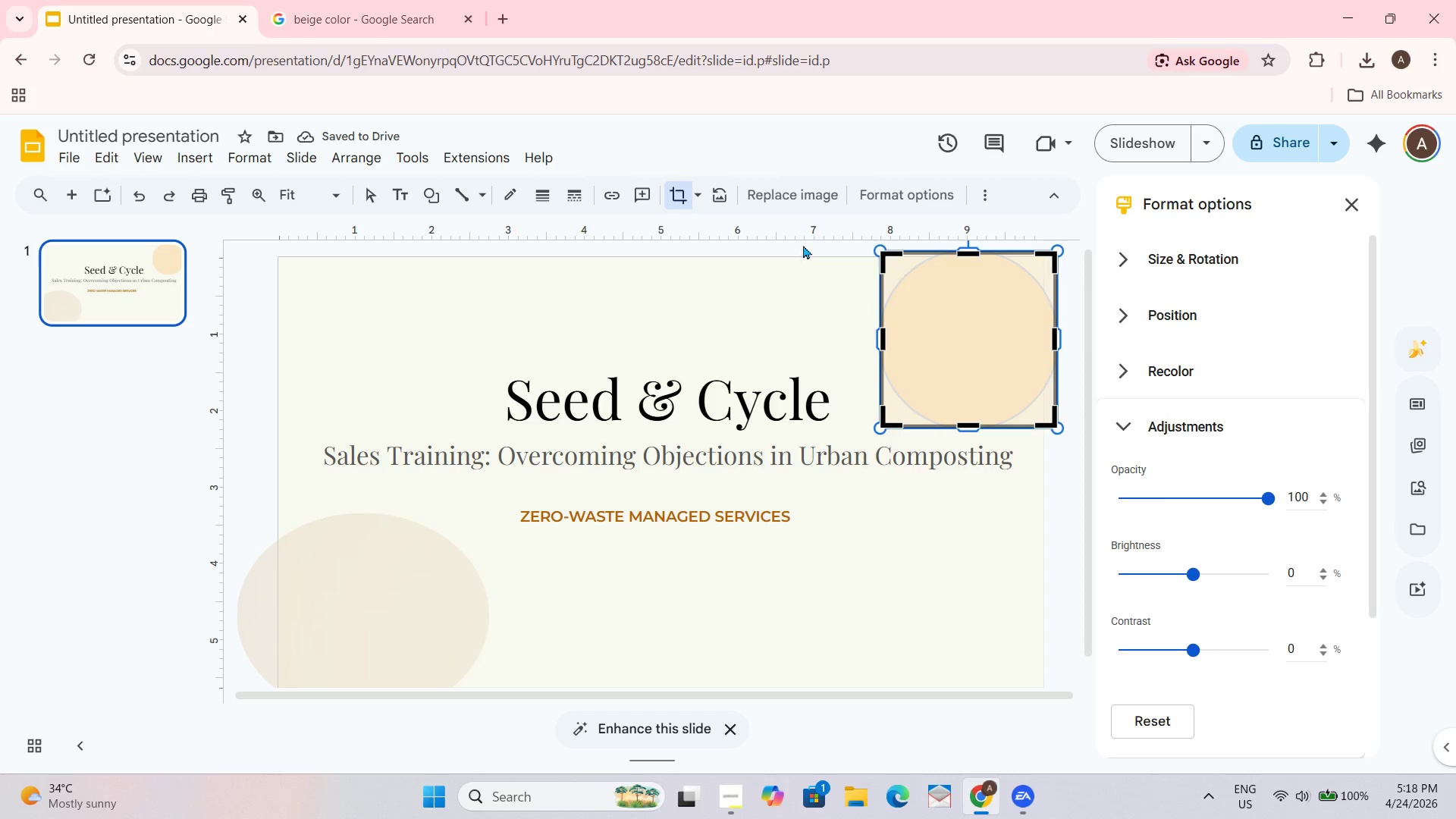 
left_click([691, 194])
 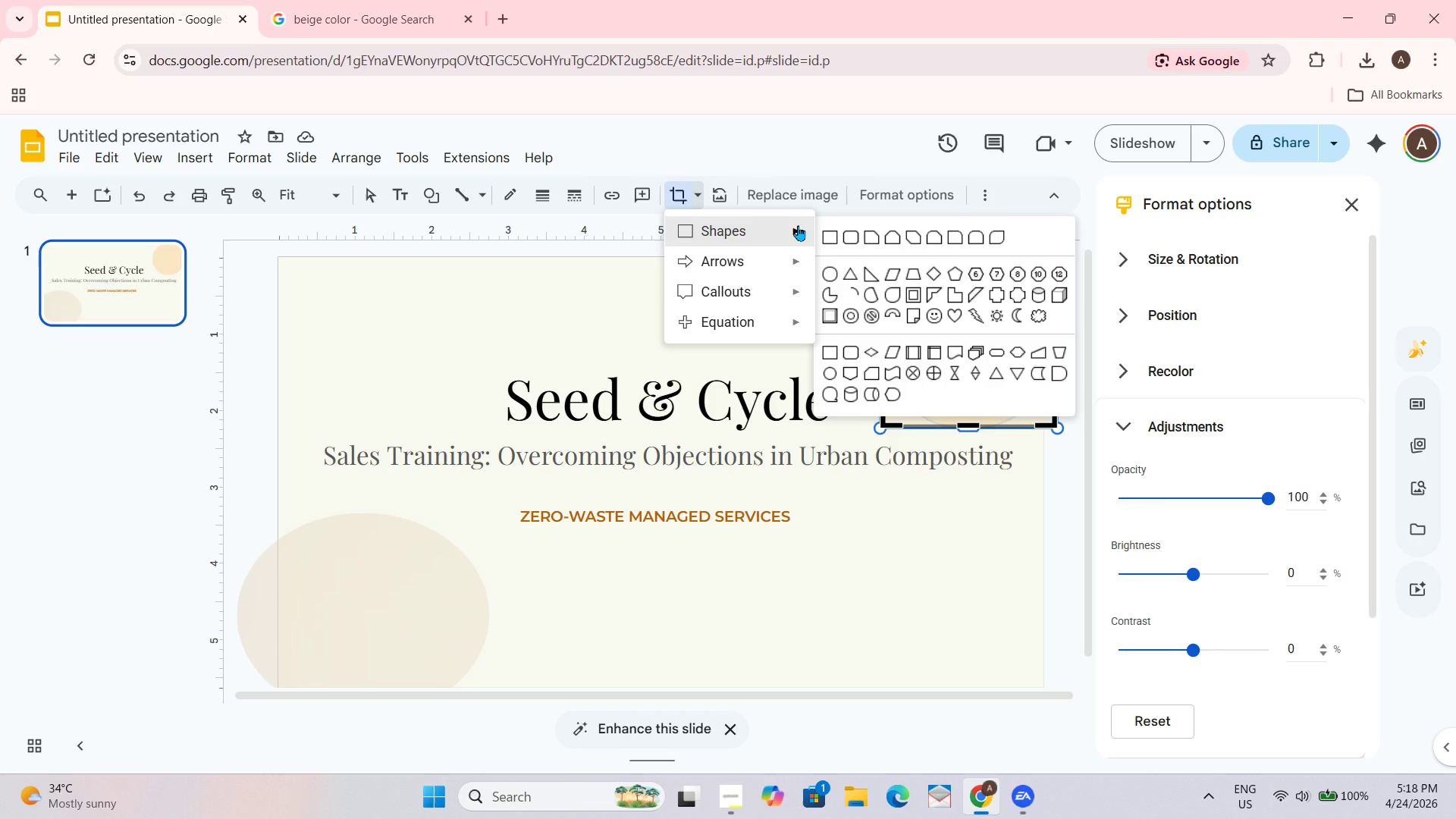 
wait(5.08)
 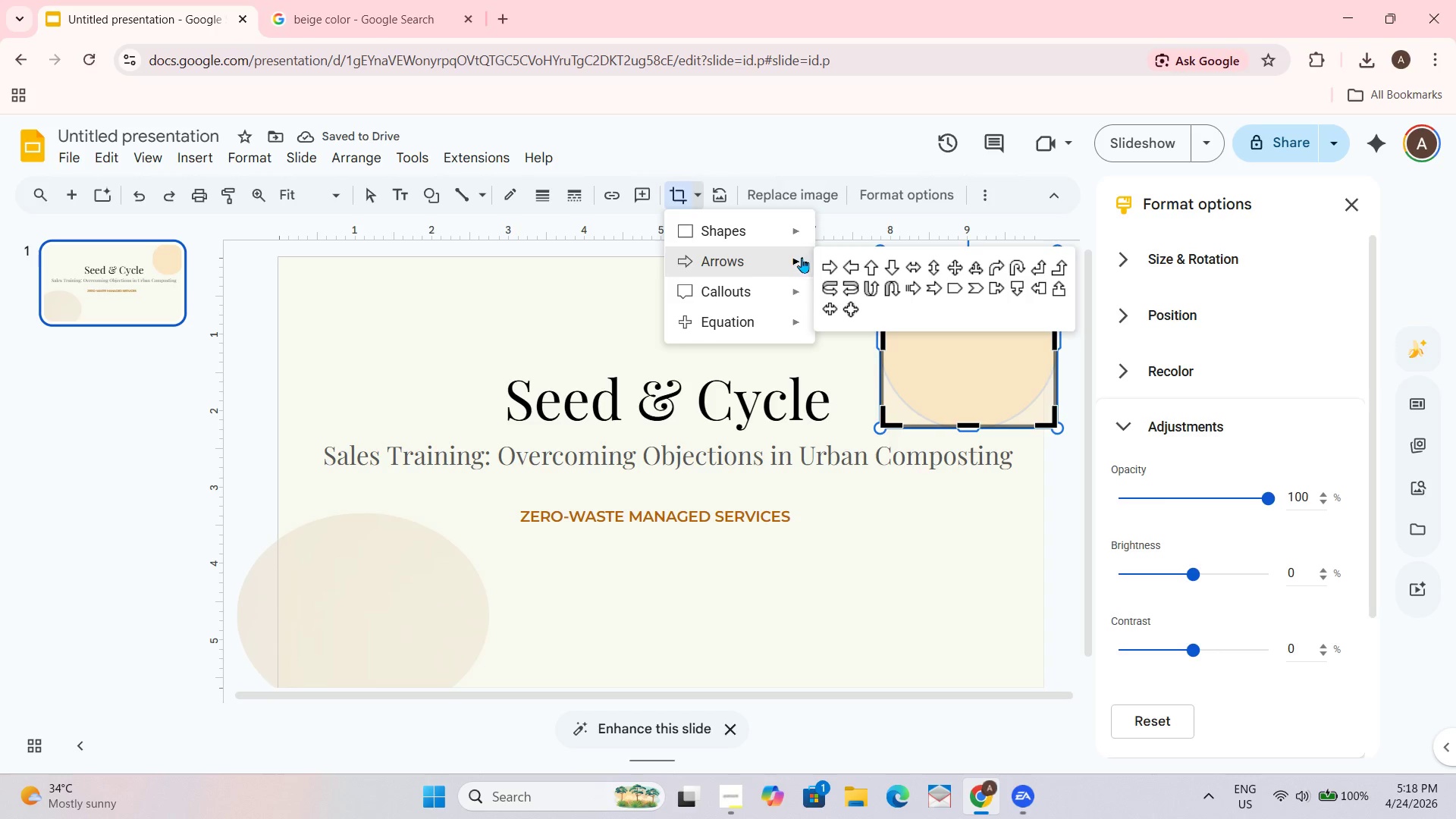 
left_click([834, 273])
 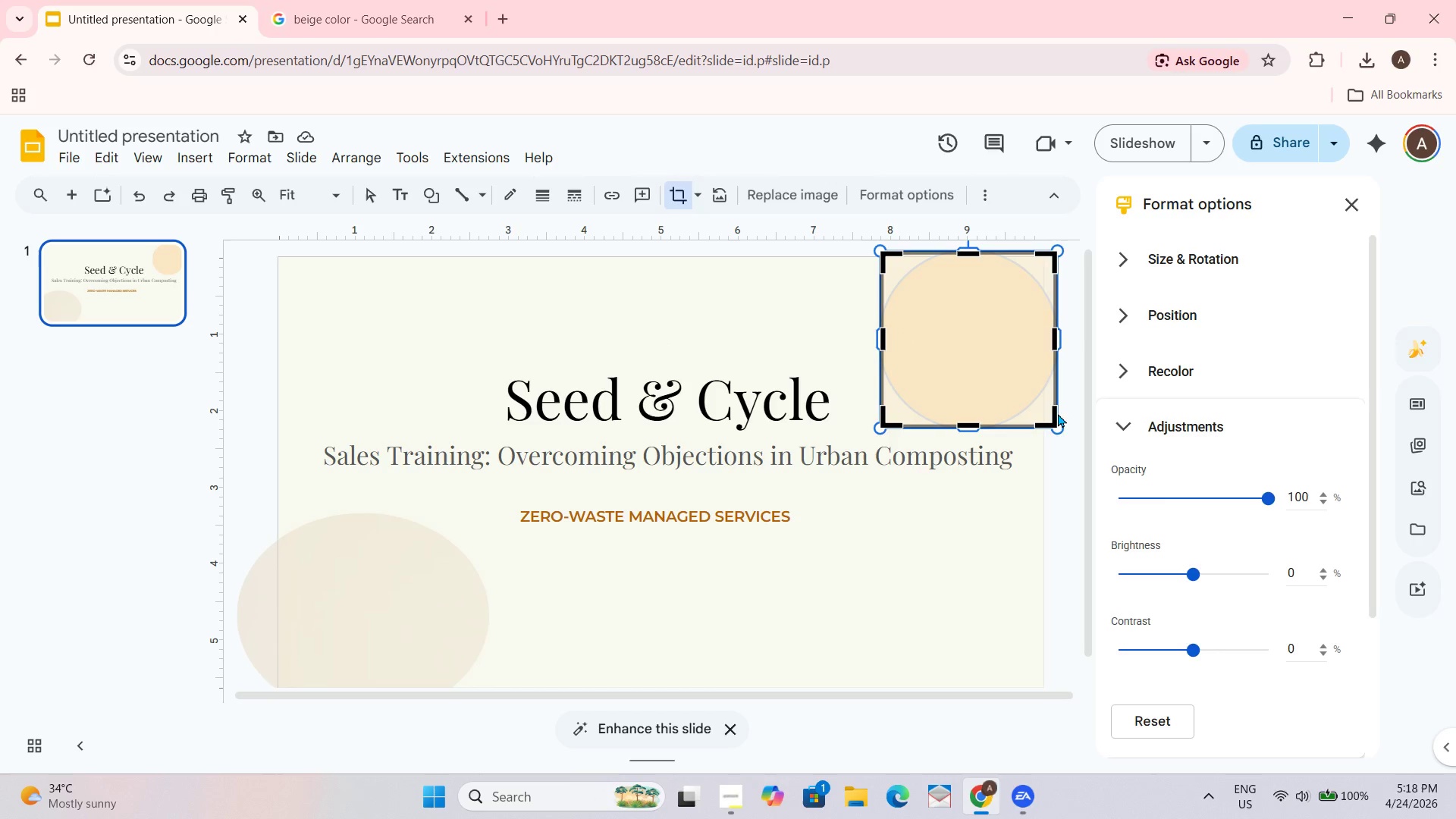 
left_click_drag(start_coordinate=[1053, 422], to_coordinate=[1091, 446])
 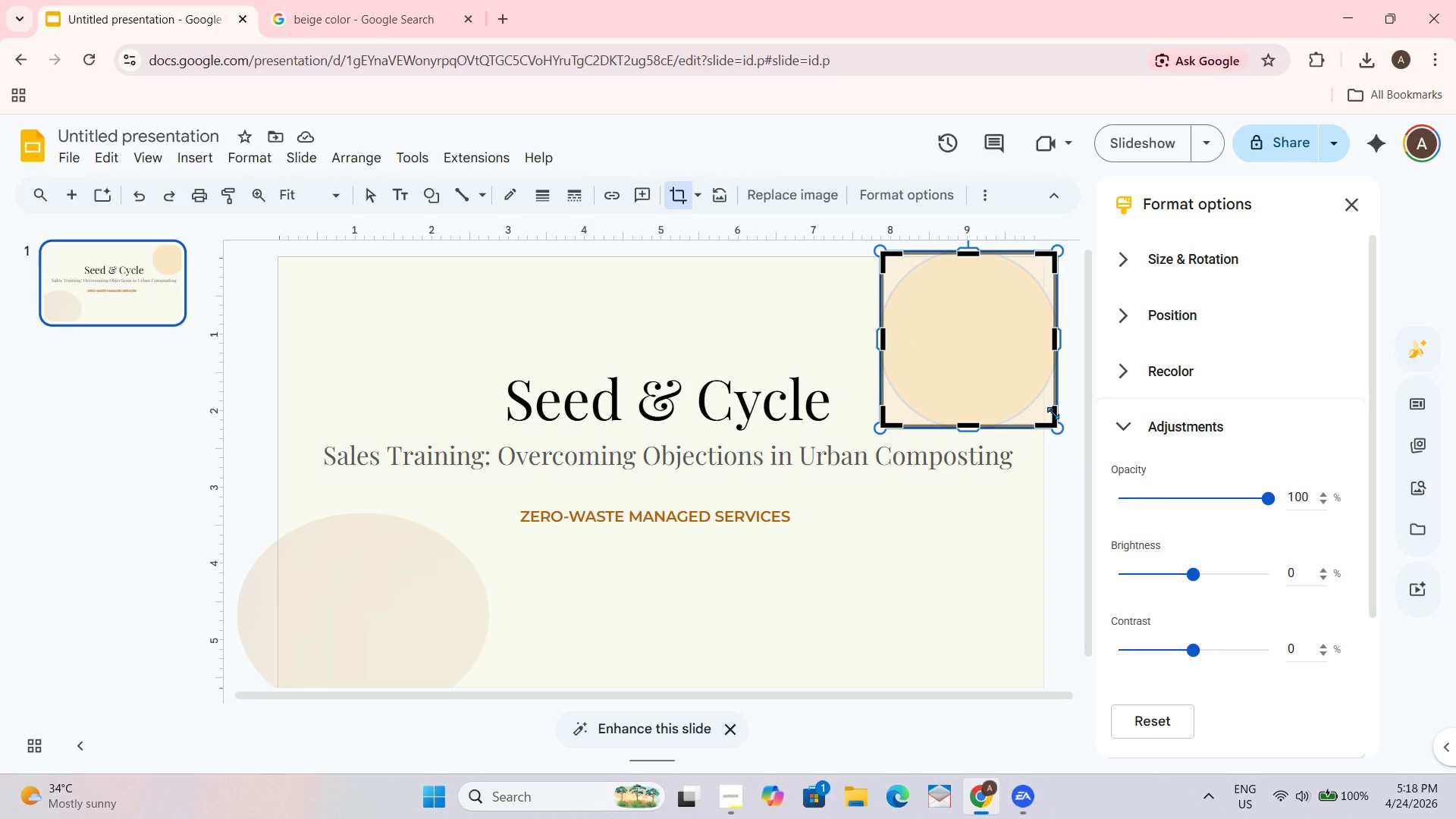 
left_click_drag(start_coordinate=[1053, 416], to_coordinate=[1063, 443])
 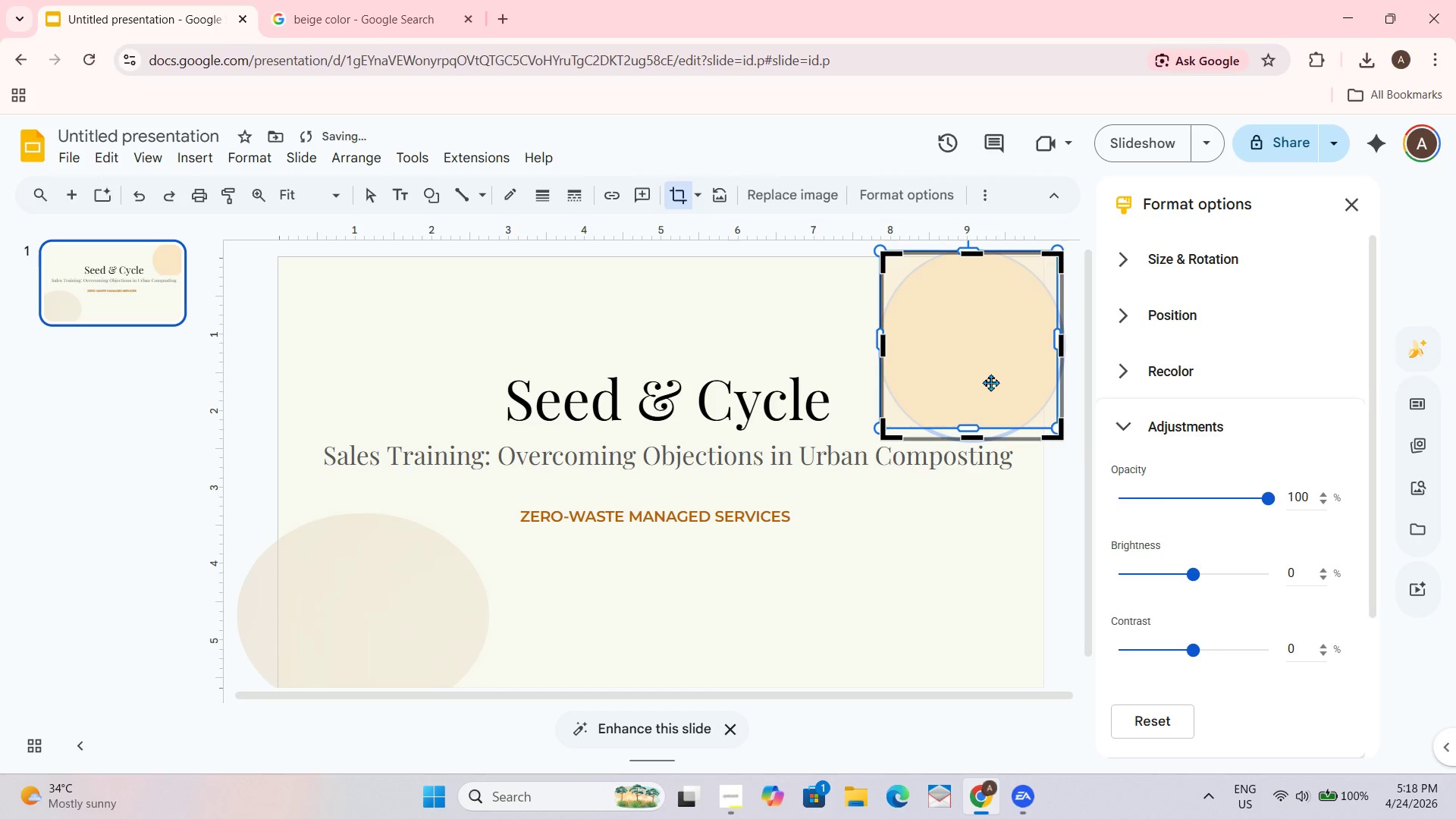 
left_click_drag(start_coordinate=[990, 381], to_coordinate=[971, 366])
 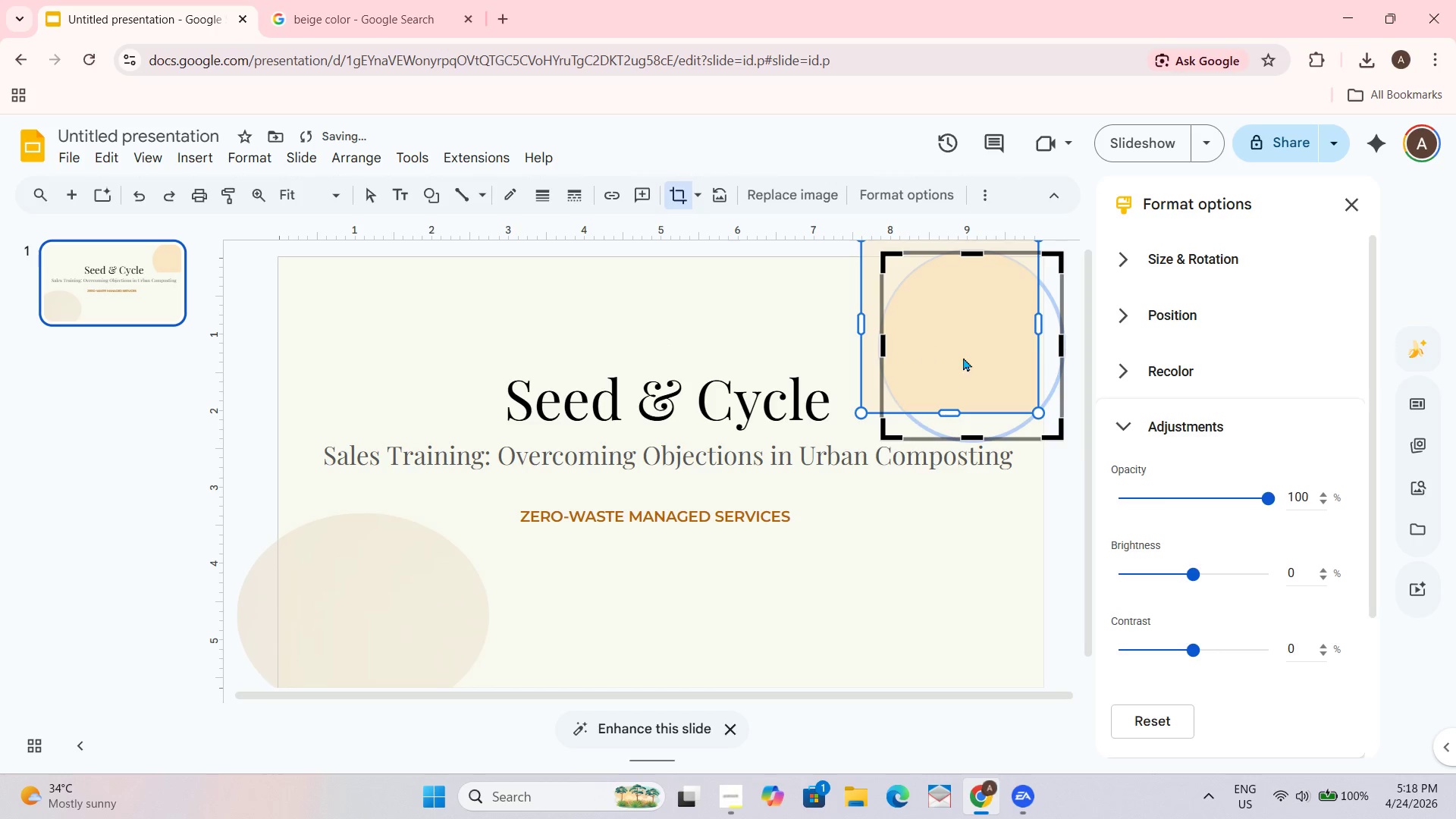 
left_click_drag(start_coordinate=[968, 359], to_coordinate=[997, 390])
 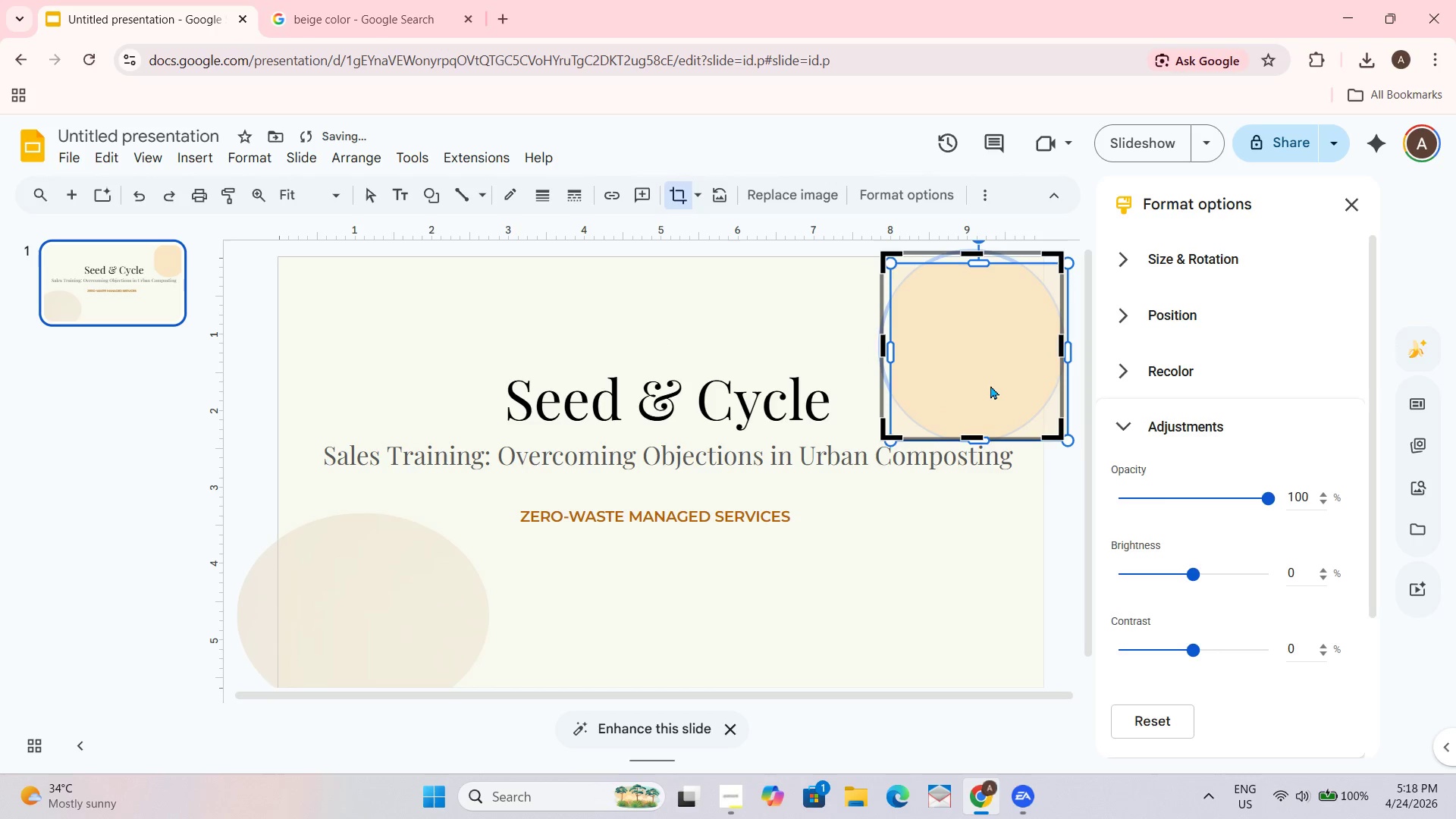 
key(Control+Z)
 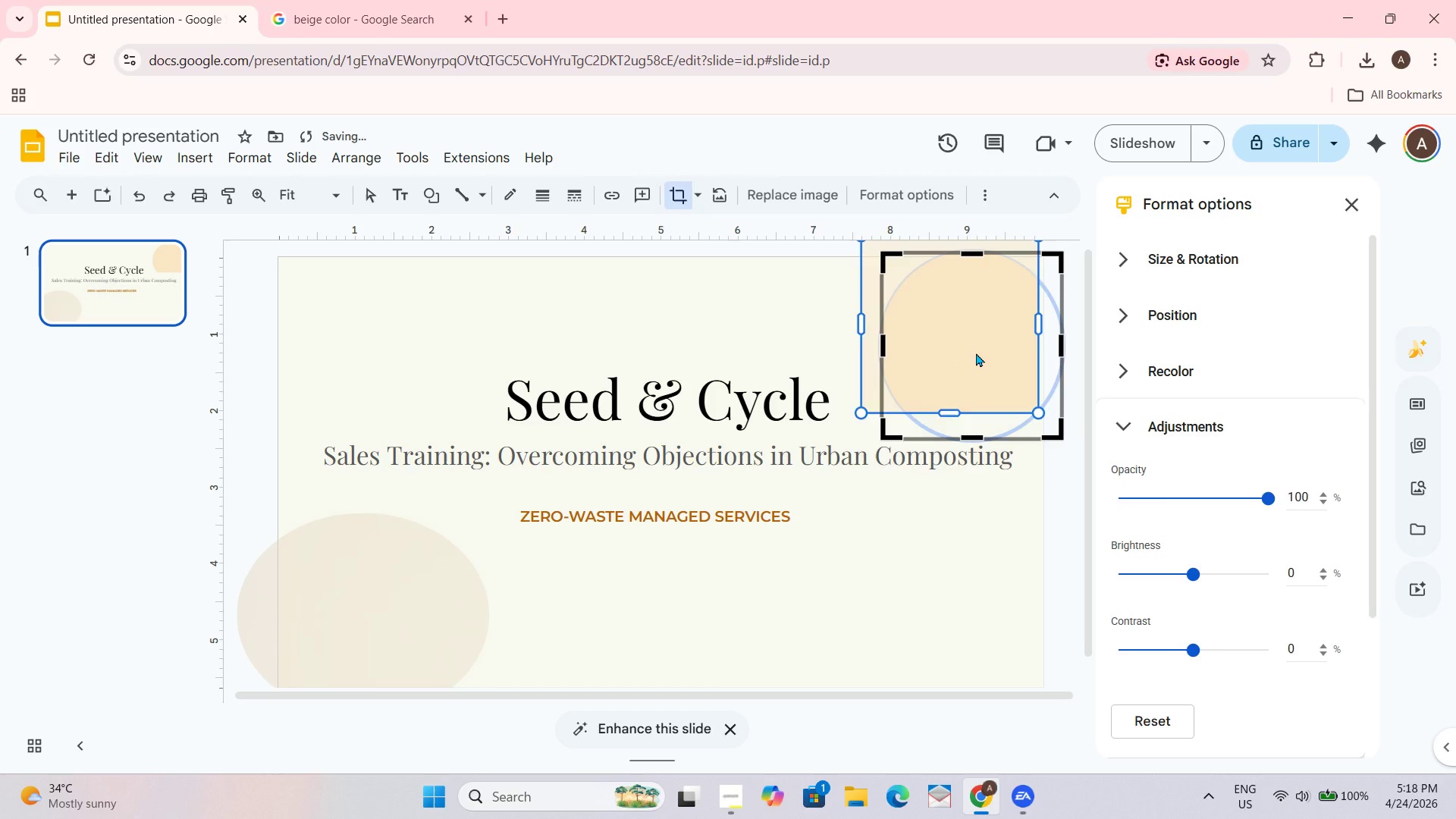 
key(Control+ControlLeft)
 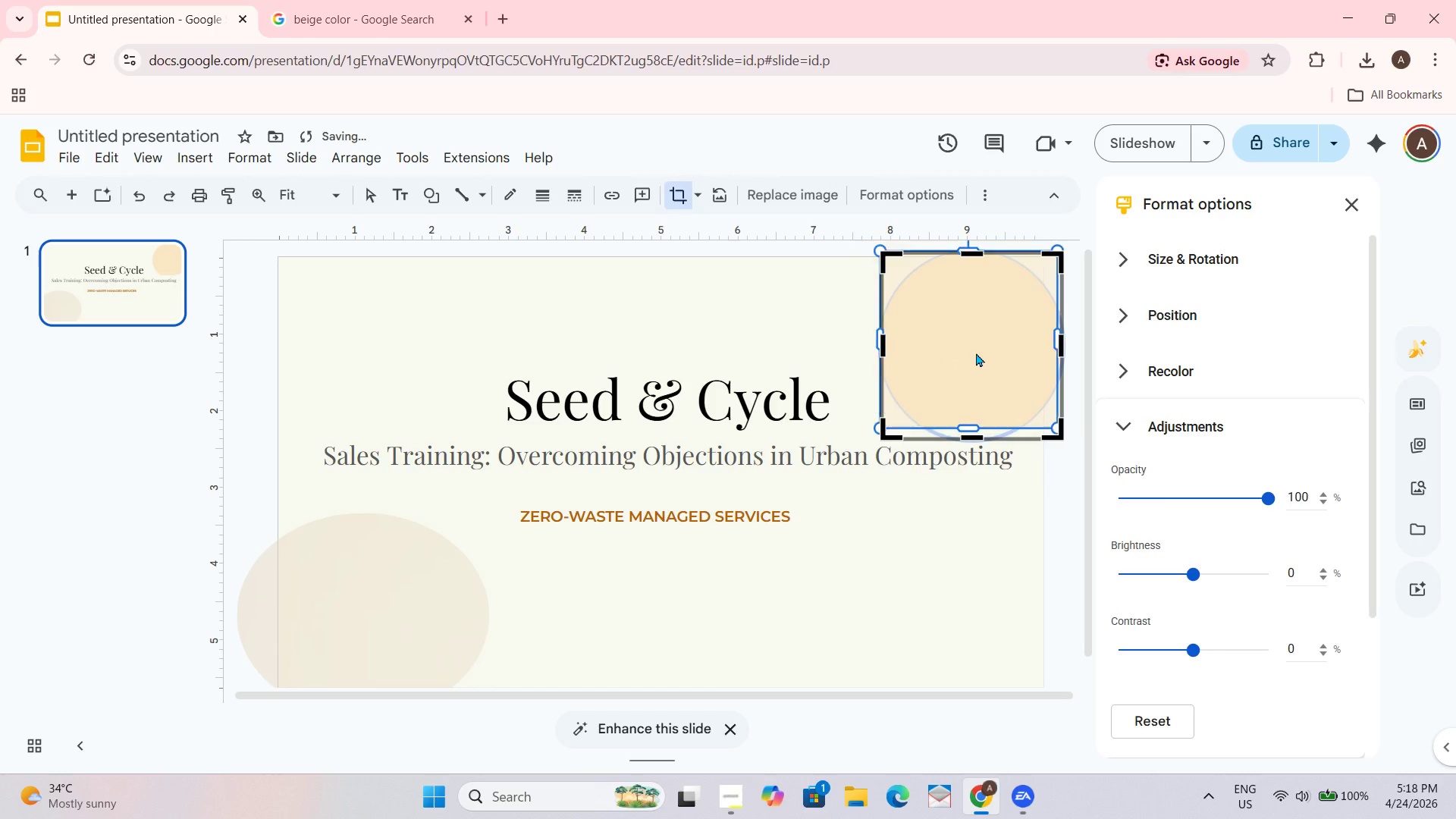 
key(Control+Z)
 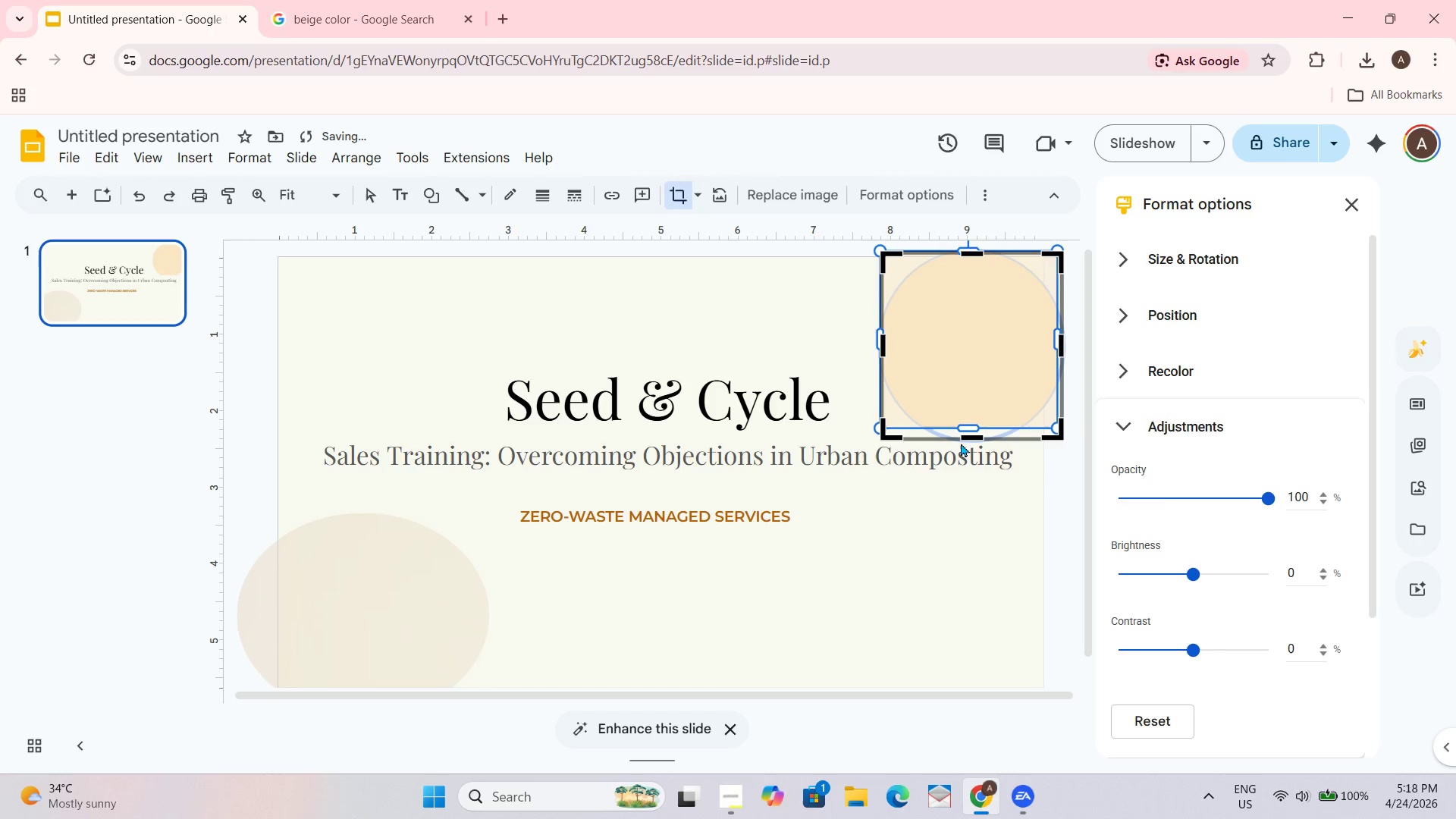 
key(Control+ControlLeft)
 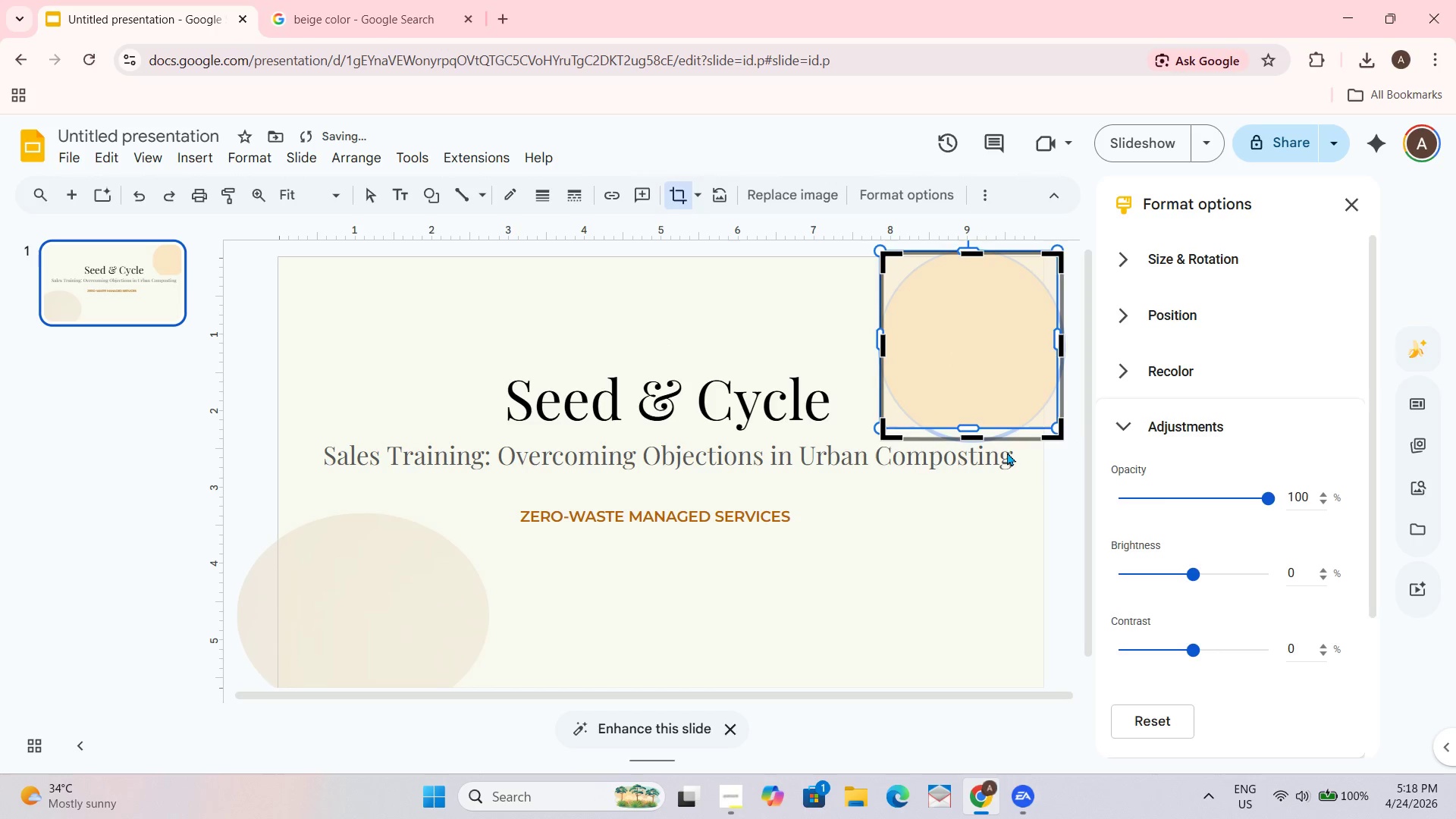 
key(Control+Z)
 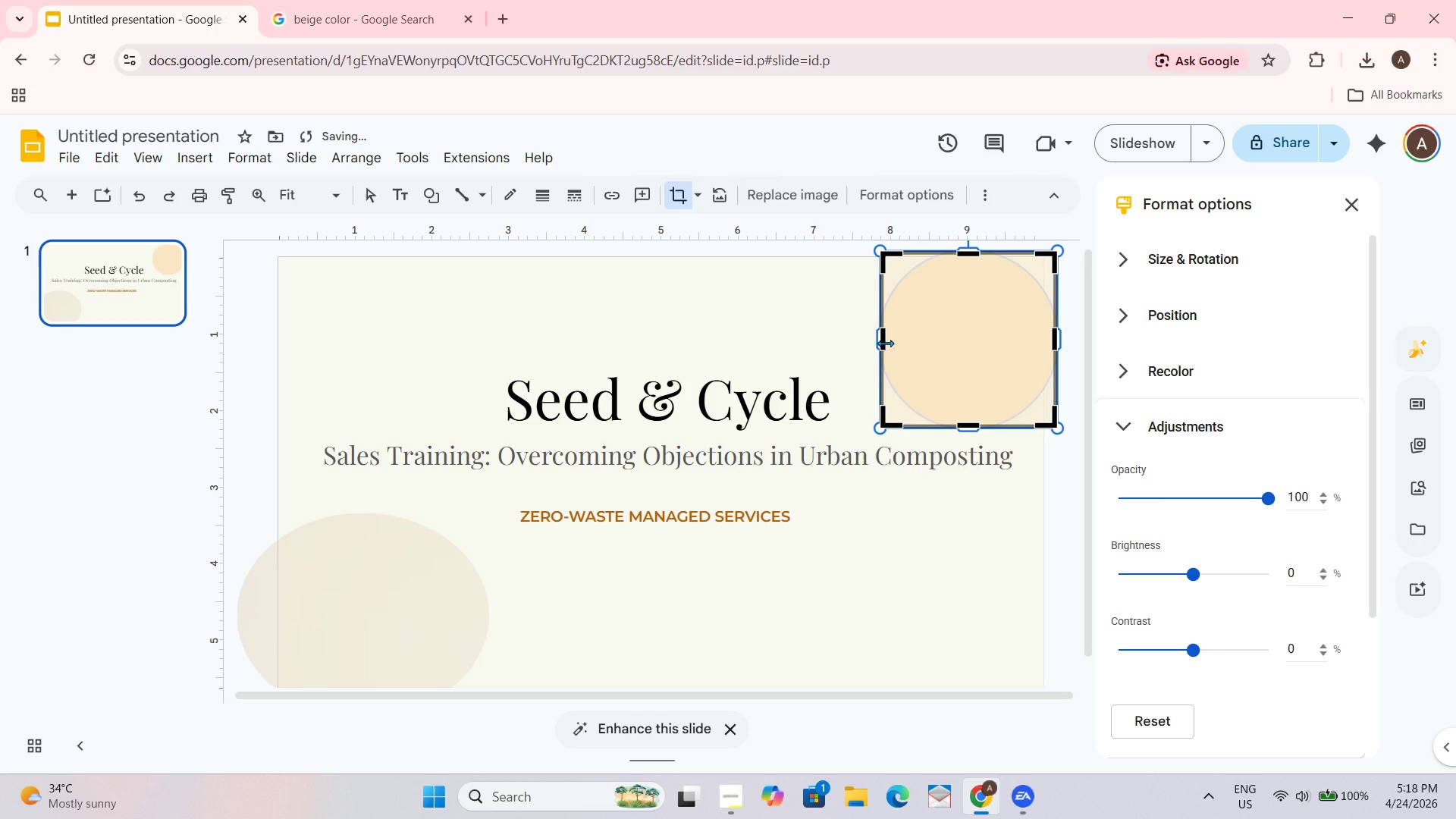 
left_click_drag(start_coordinate=[882, 340], to_coordinate=[865, 340])
 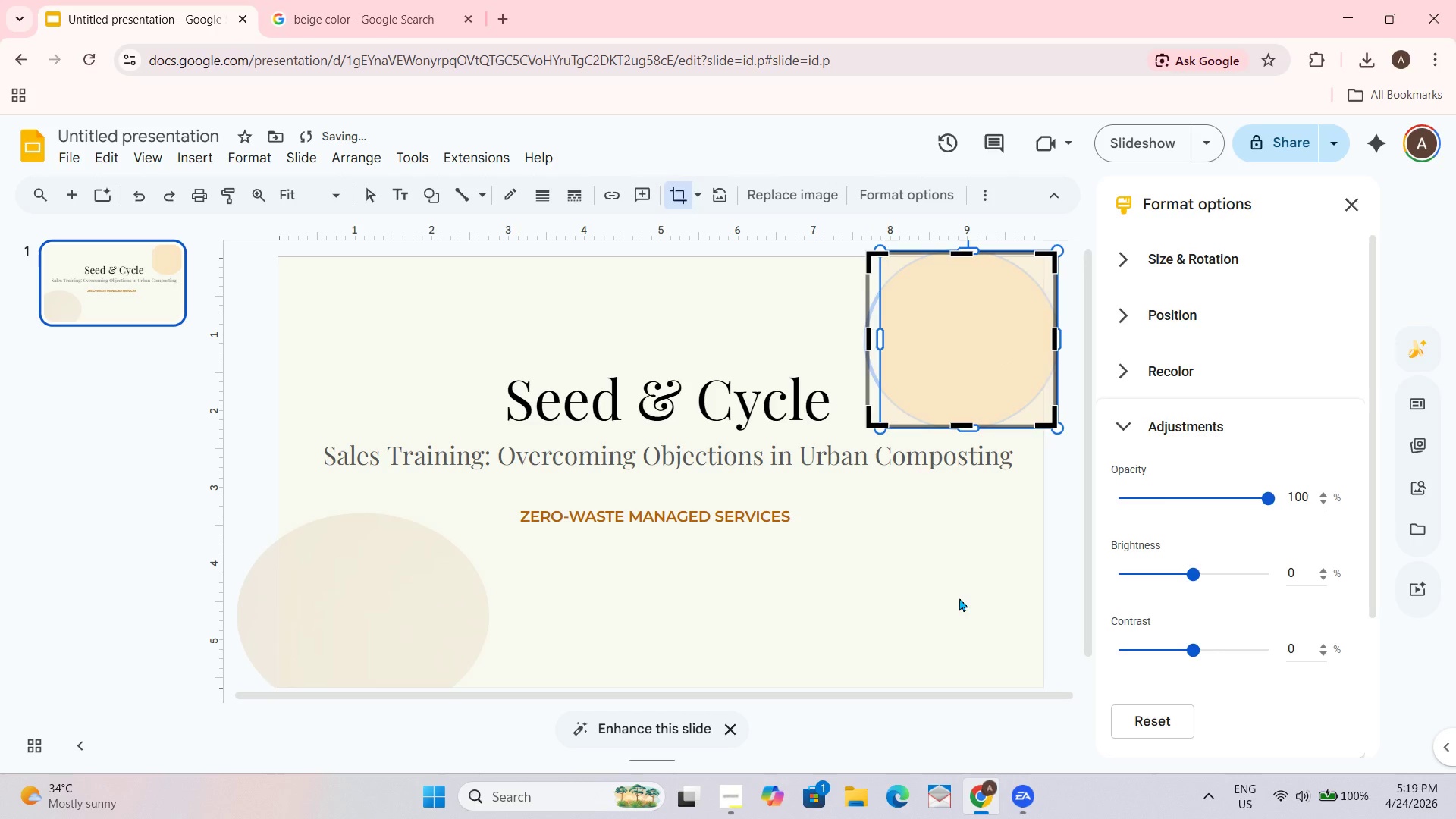 
left_click([957, 592])
 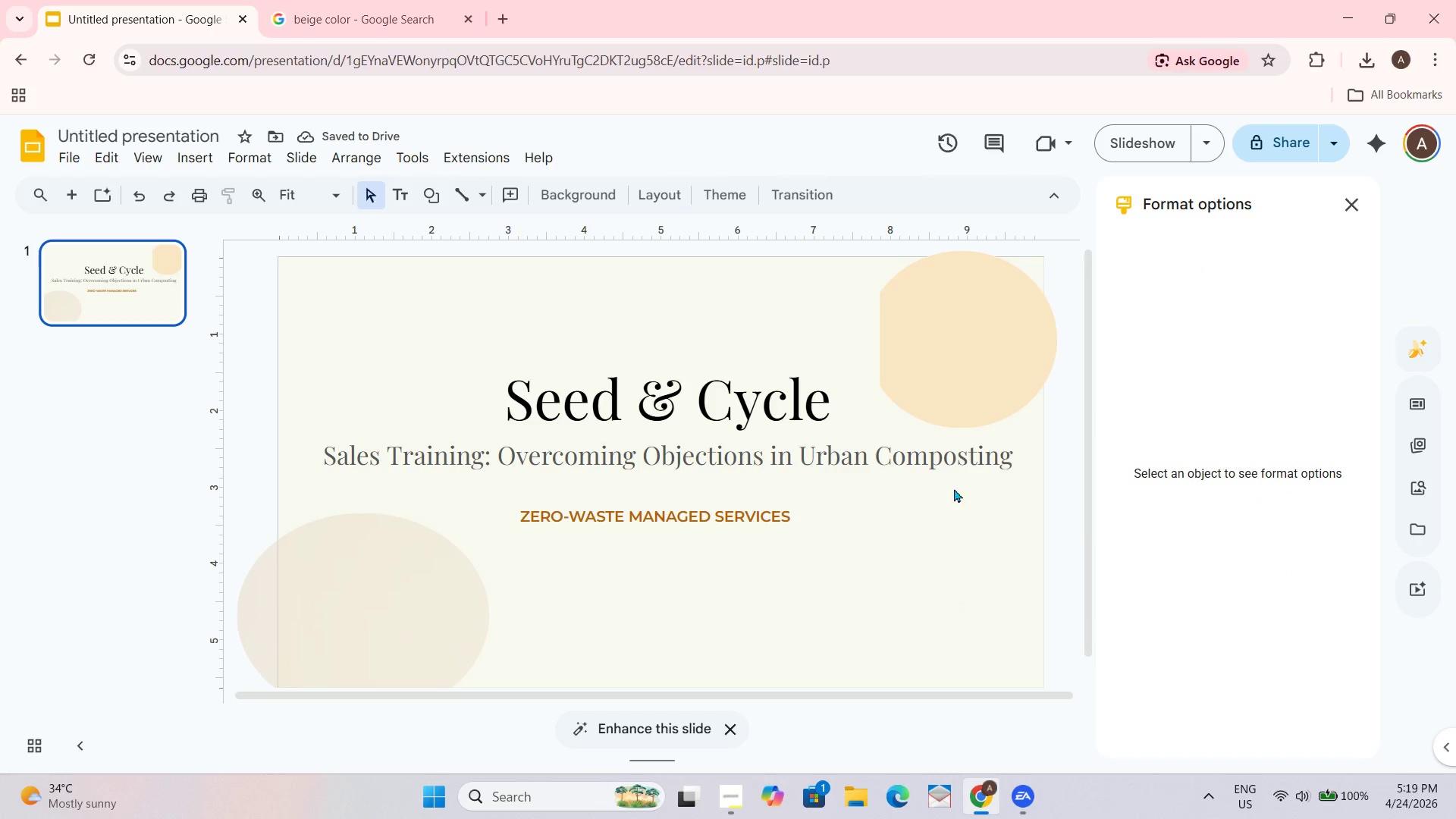 
key(Control+Z)
 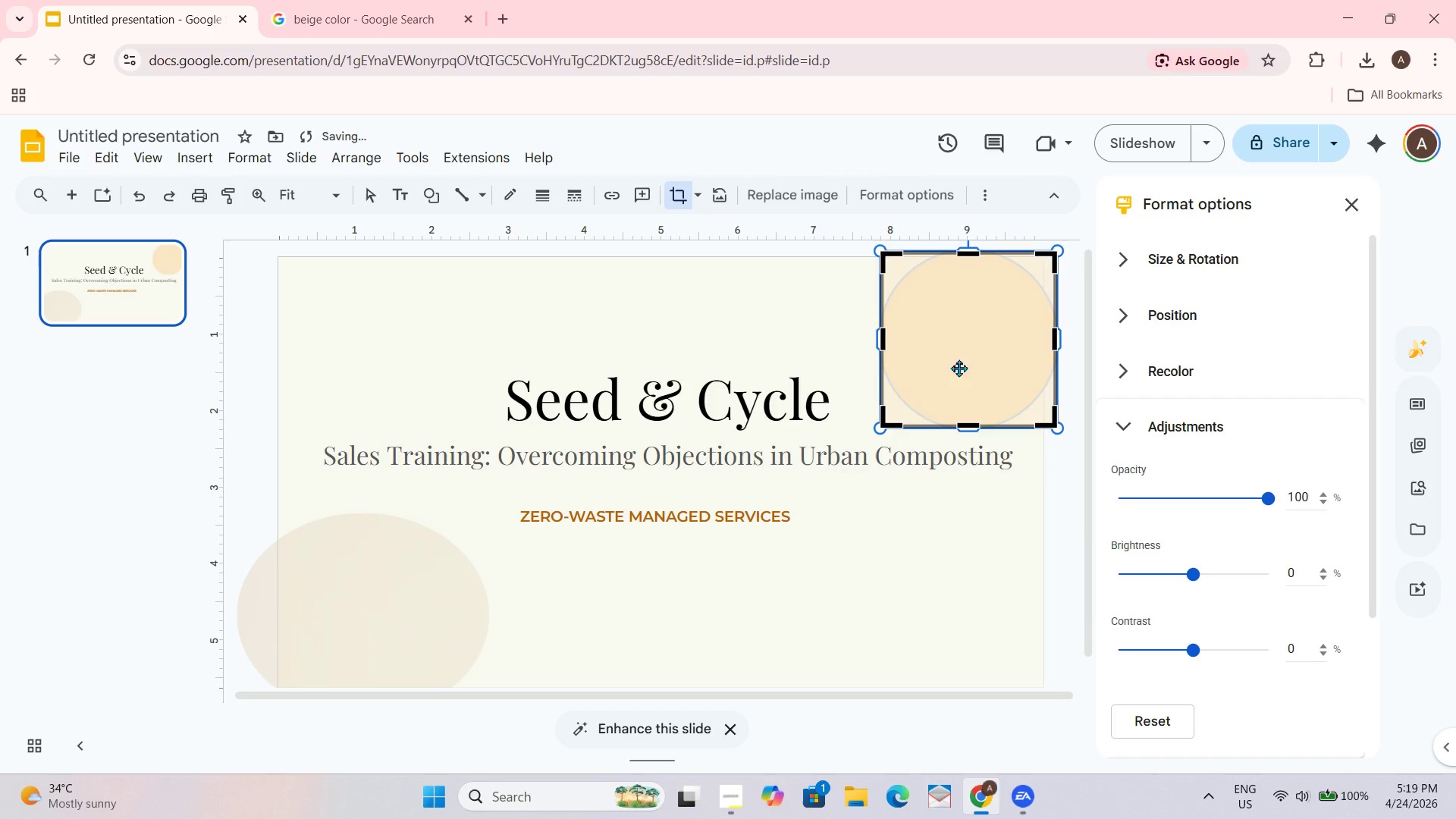 
left_click_drag(start_coordinate=[973, 368], to_coordinate=[958, 428])
 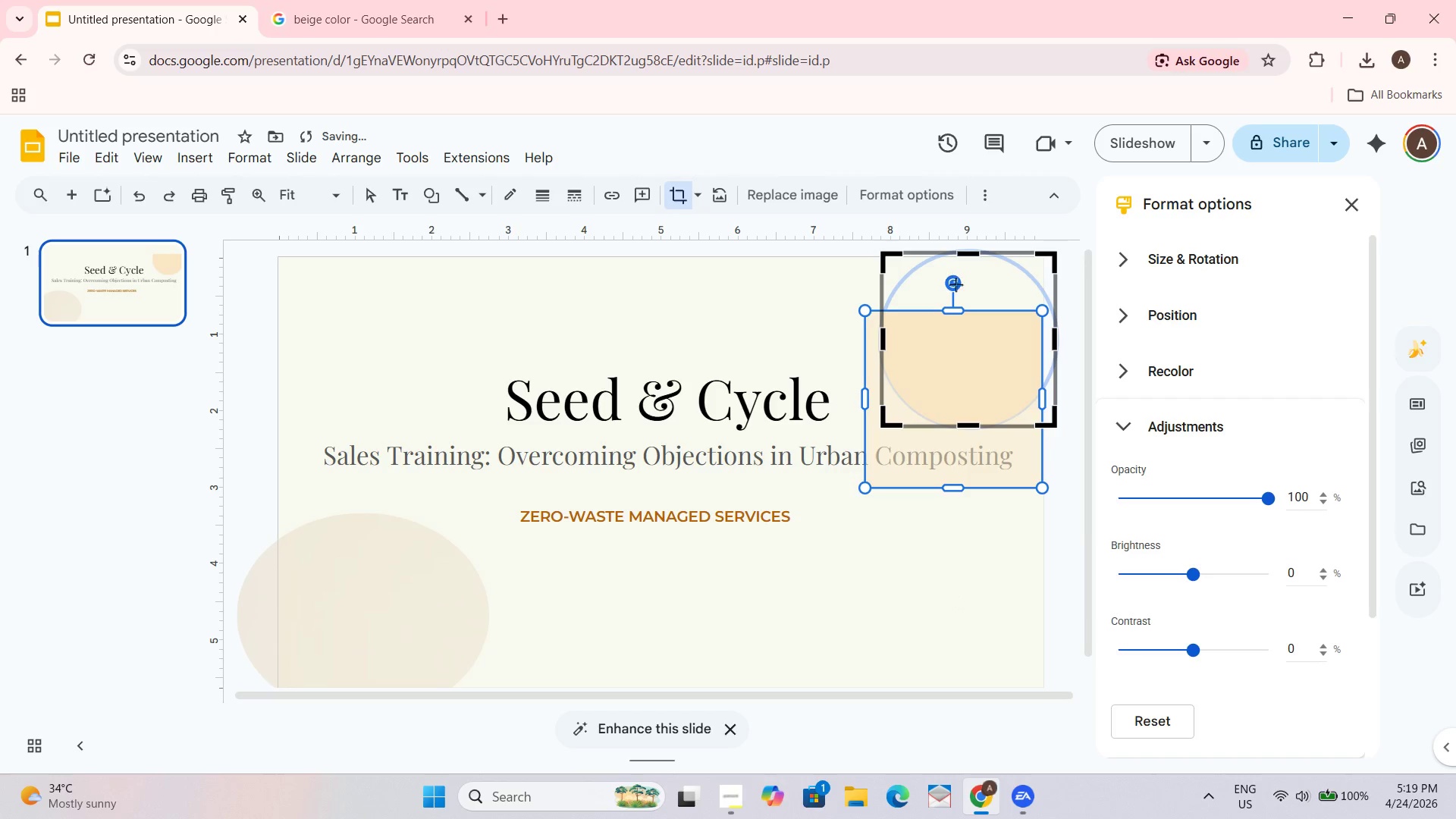 
left_click_drag(start_coordinate=[956, 284], to_coordinate=[908, 629])
 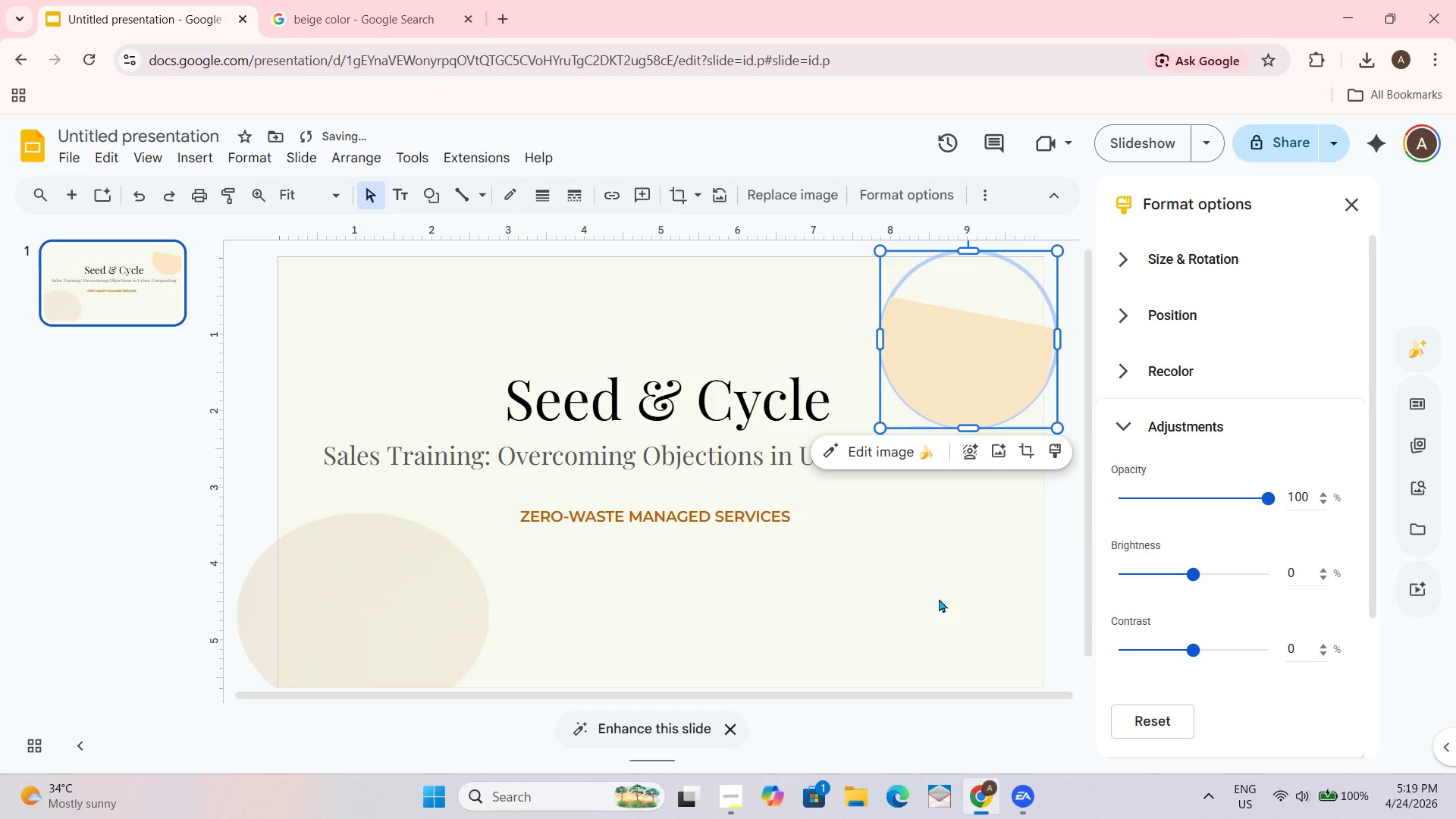 
left_click_drag(start_coordinate=[934, 623], to_coordinate=[938, 628])
 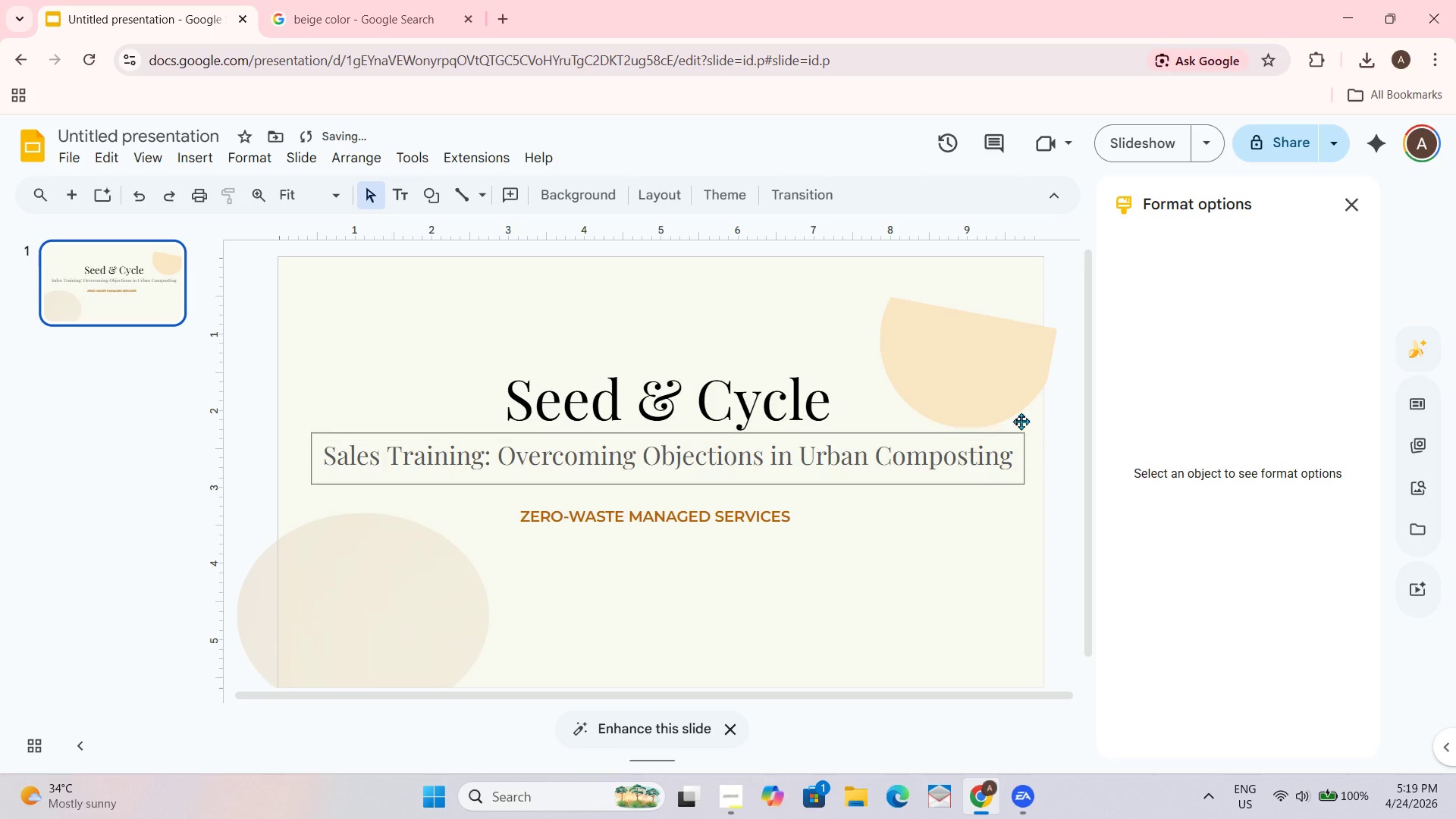 
key(Control+Z)
 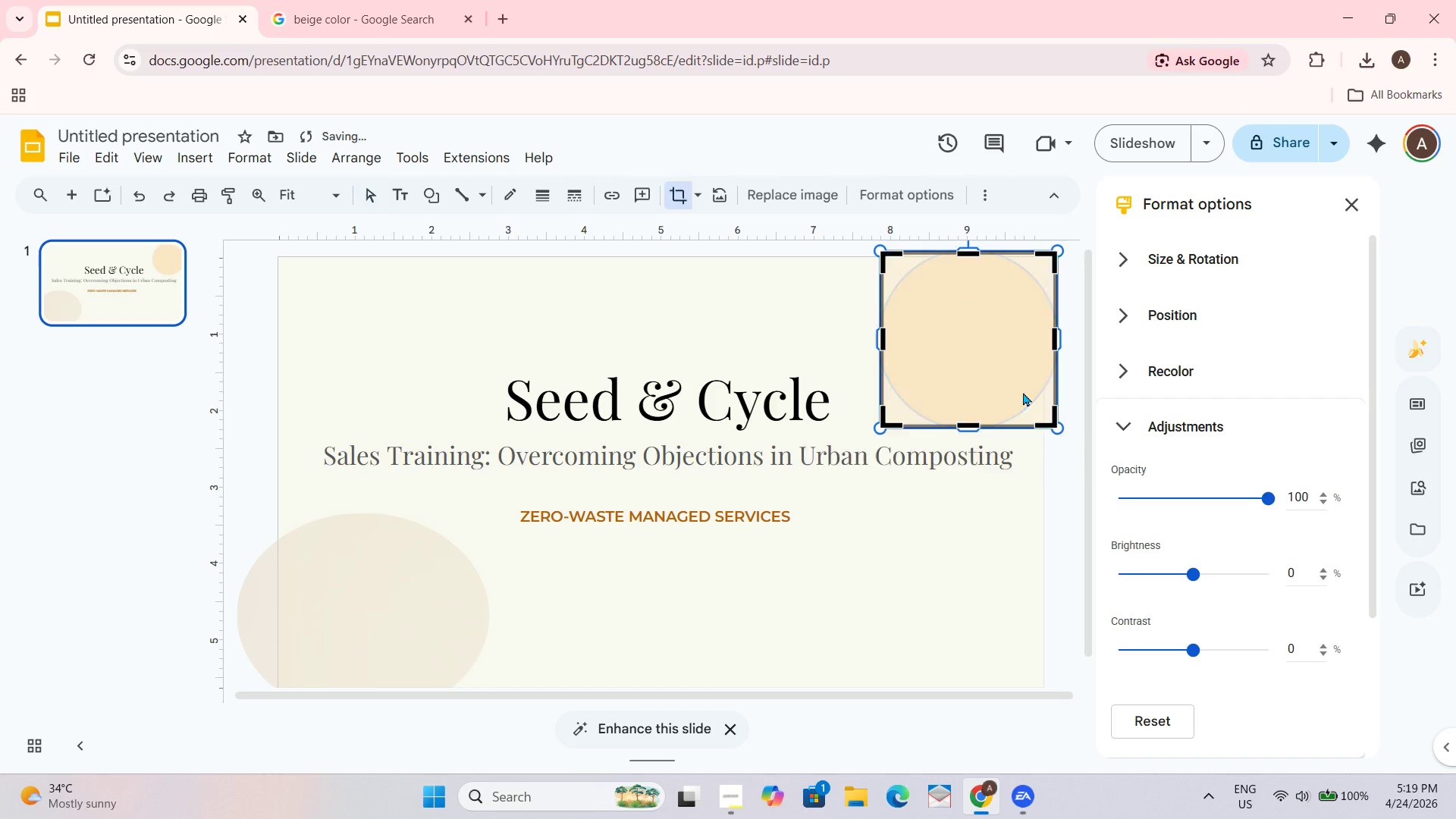 
key(Control+Z)
 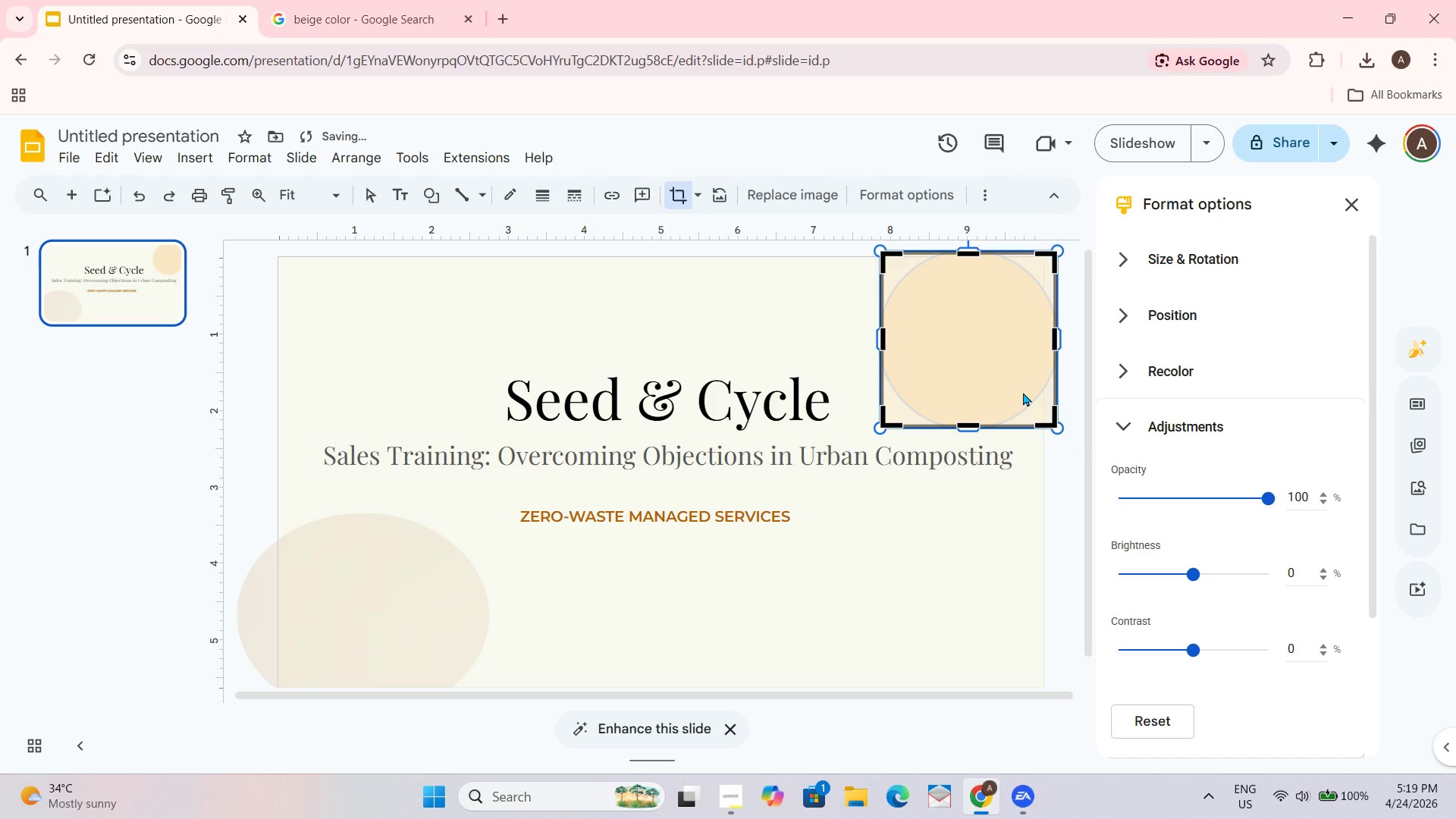 
key(Control+Z)
 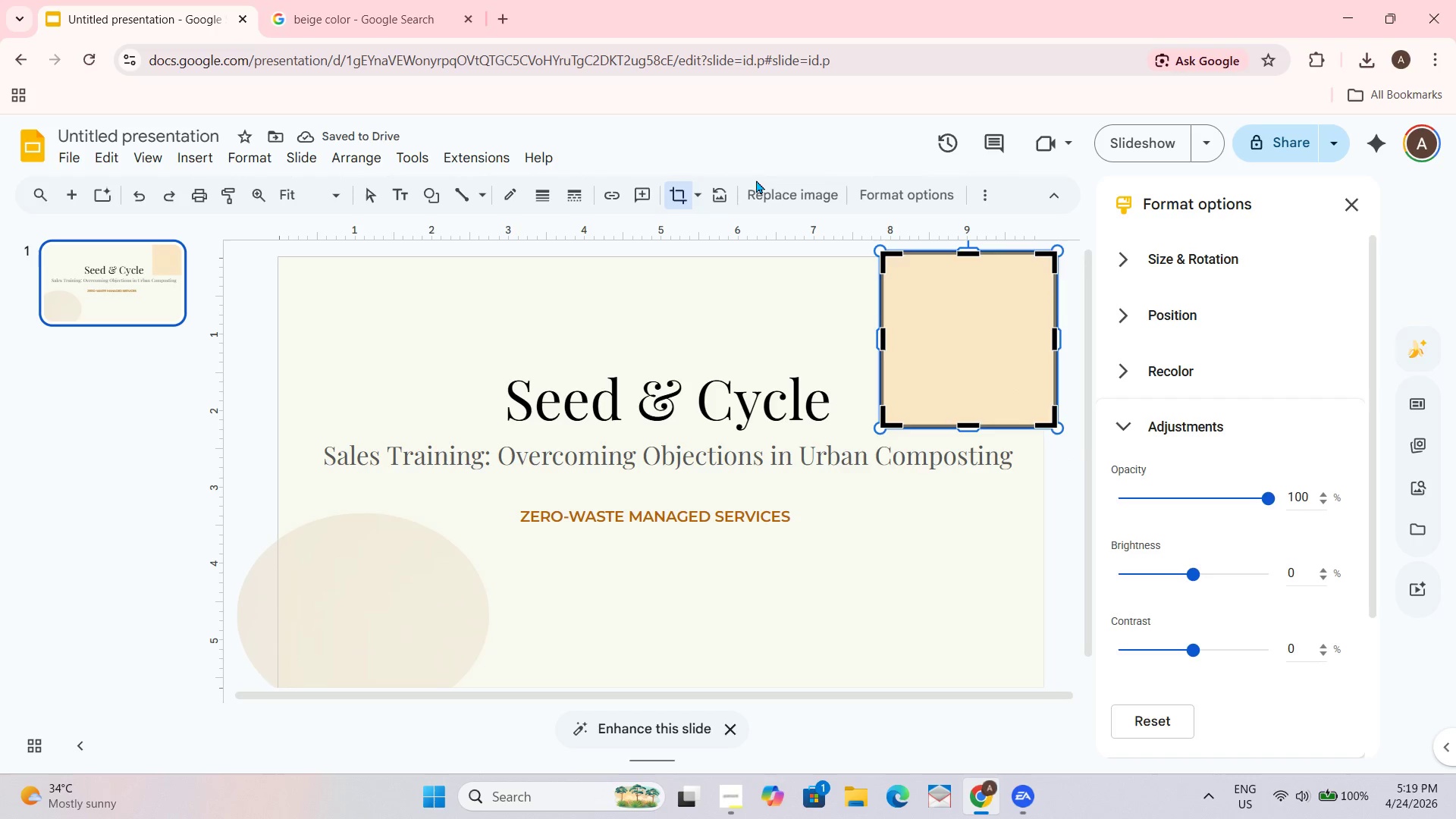 
left_click([696, 197])
 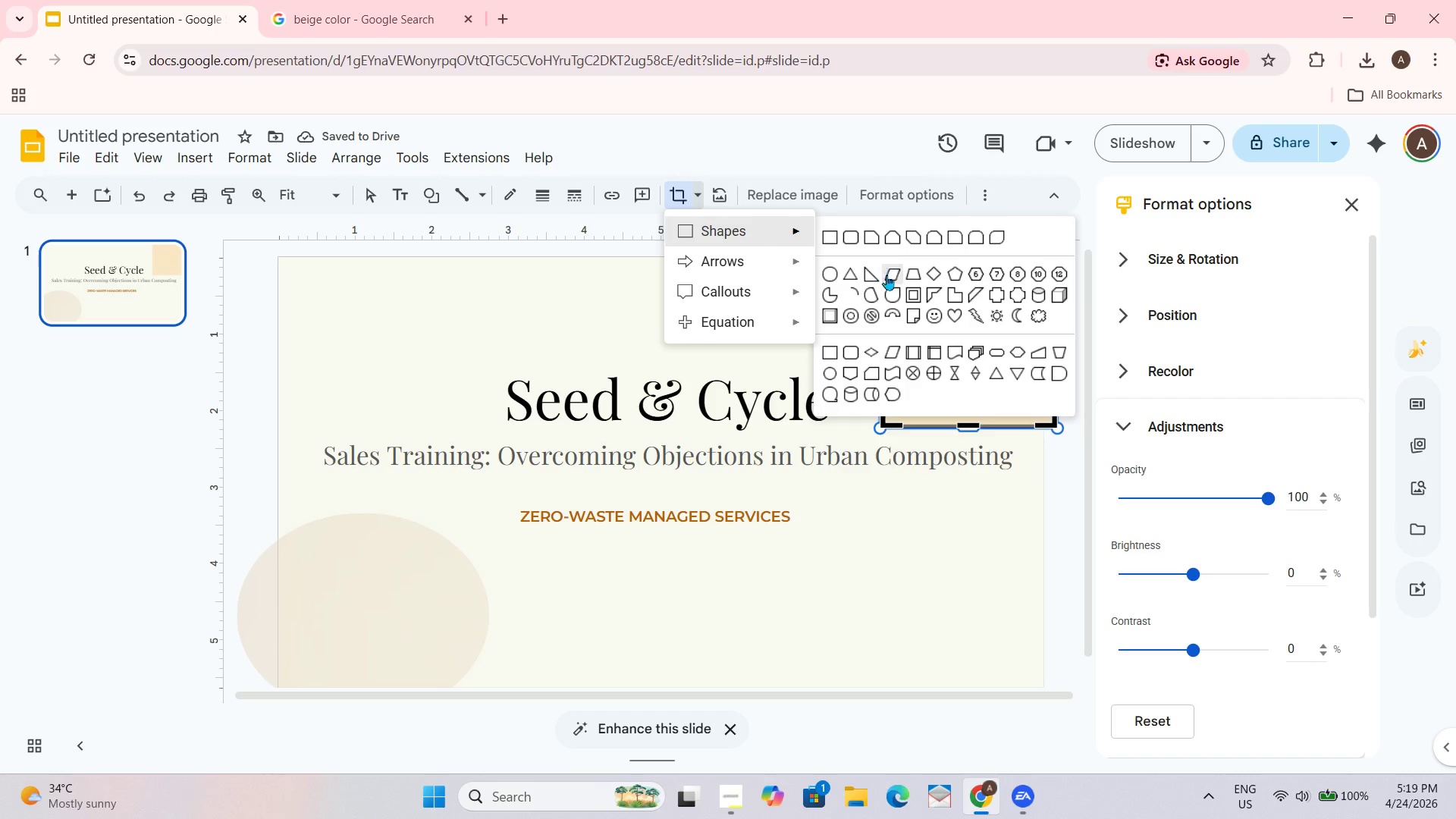 
left_click([835, 276])
 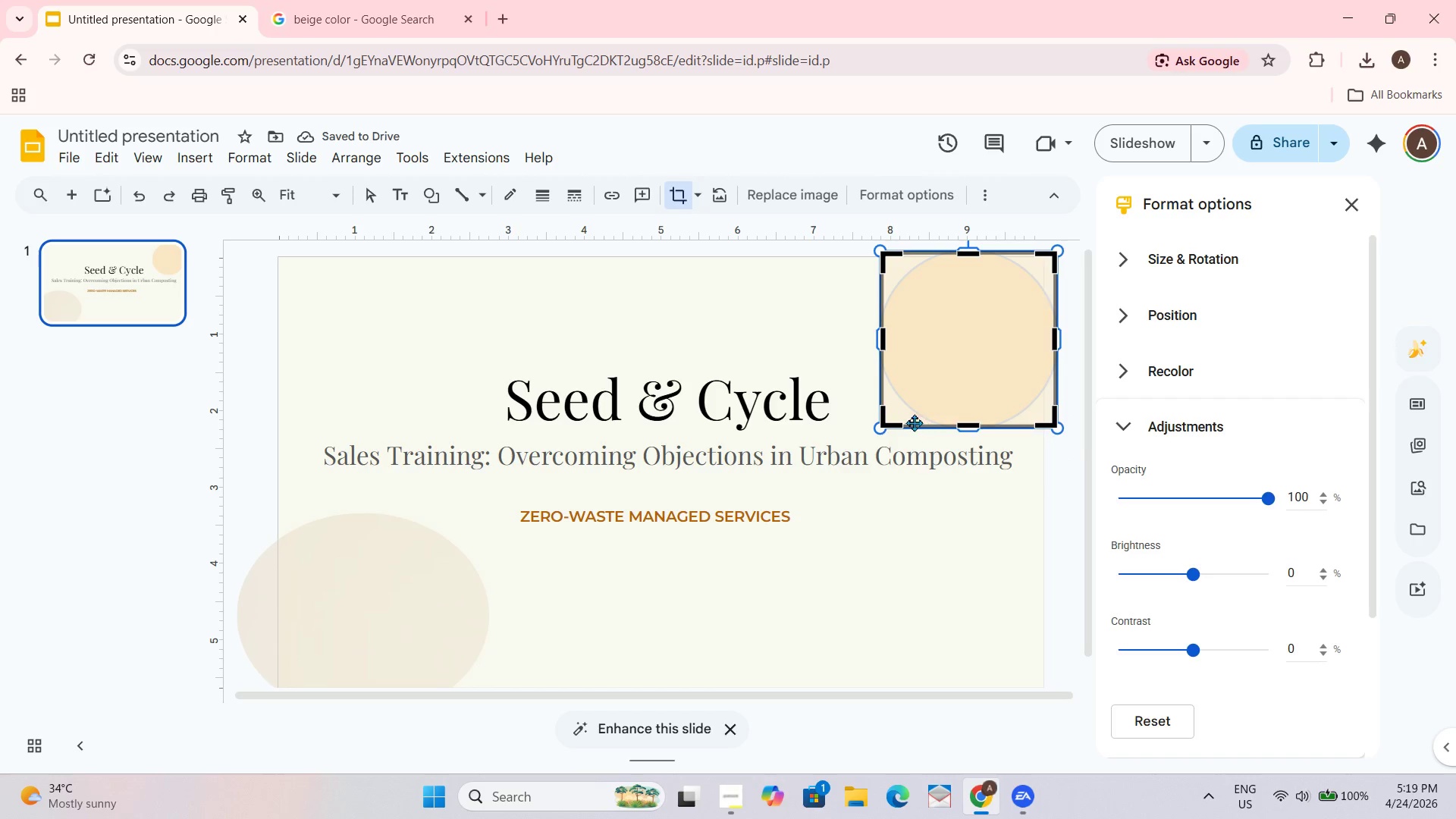 
left_click([995, 546])
 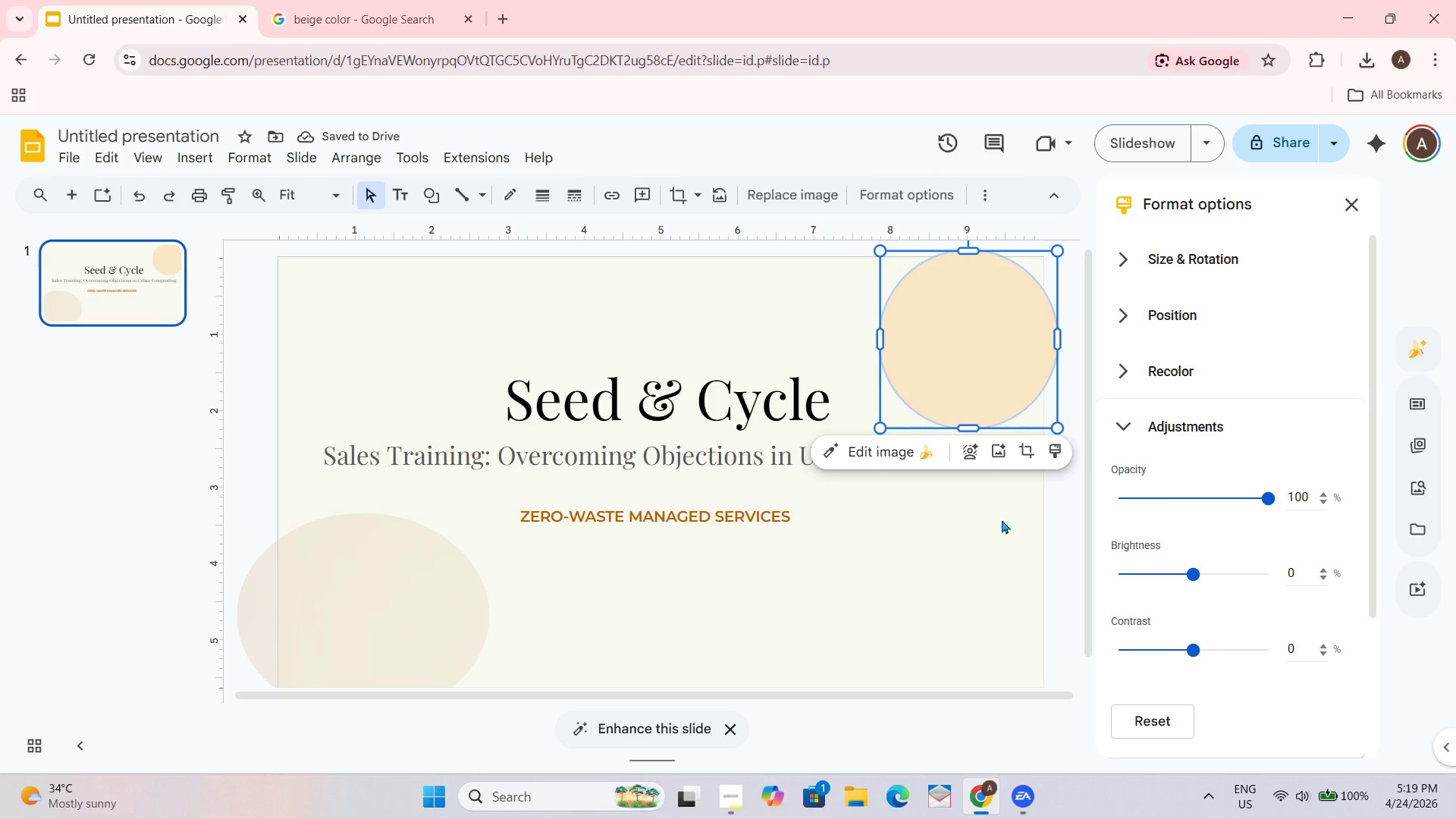 
left_click_drag(start_coordinate=[1015, 655], to_coordinate=[1019, 646])
 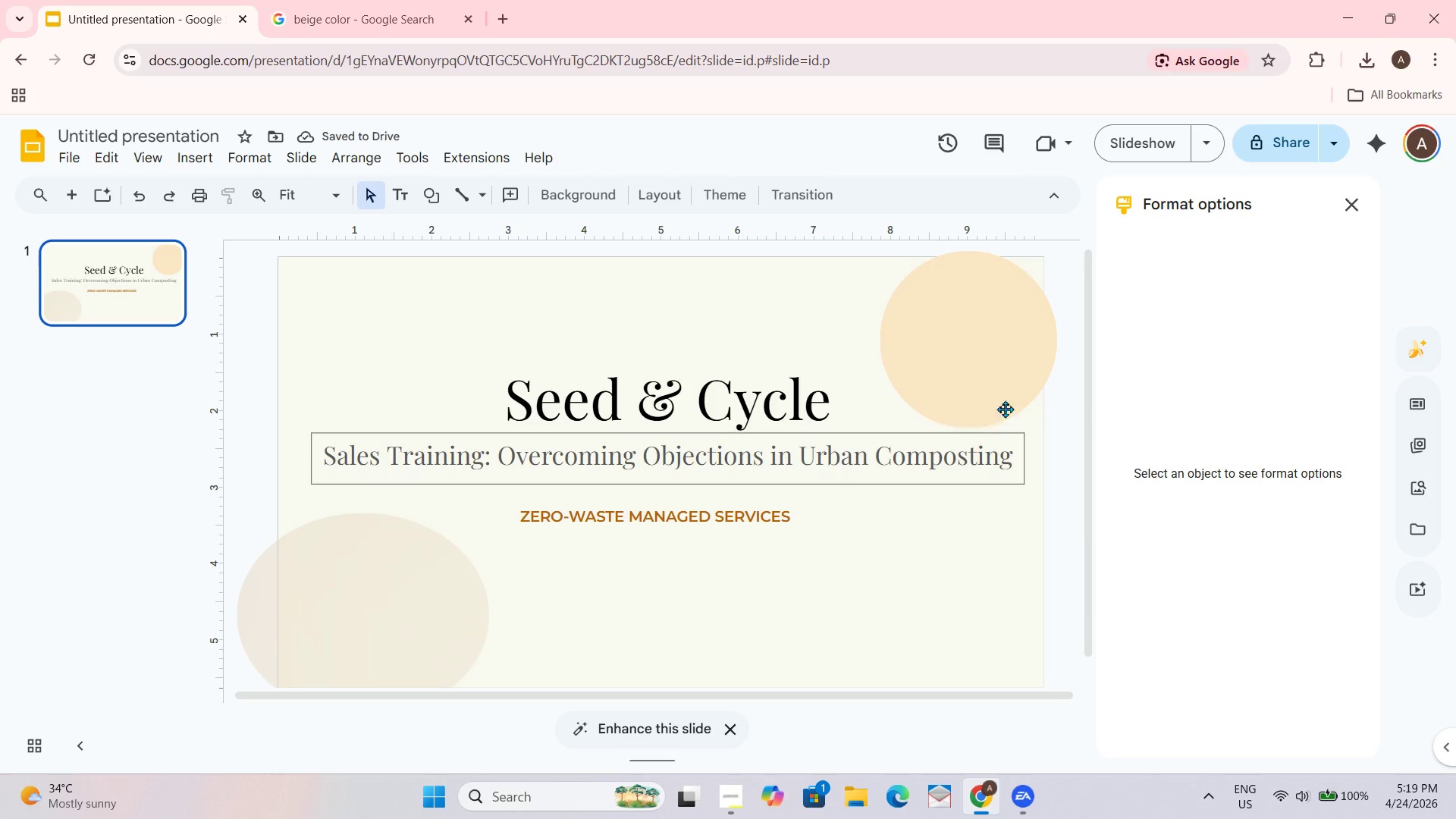 
left_click([998, 351])
 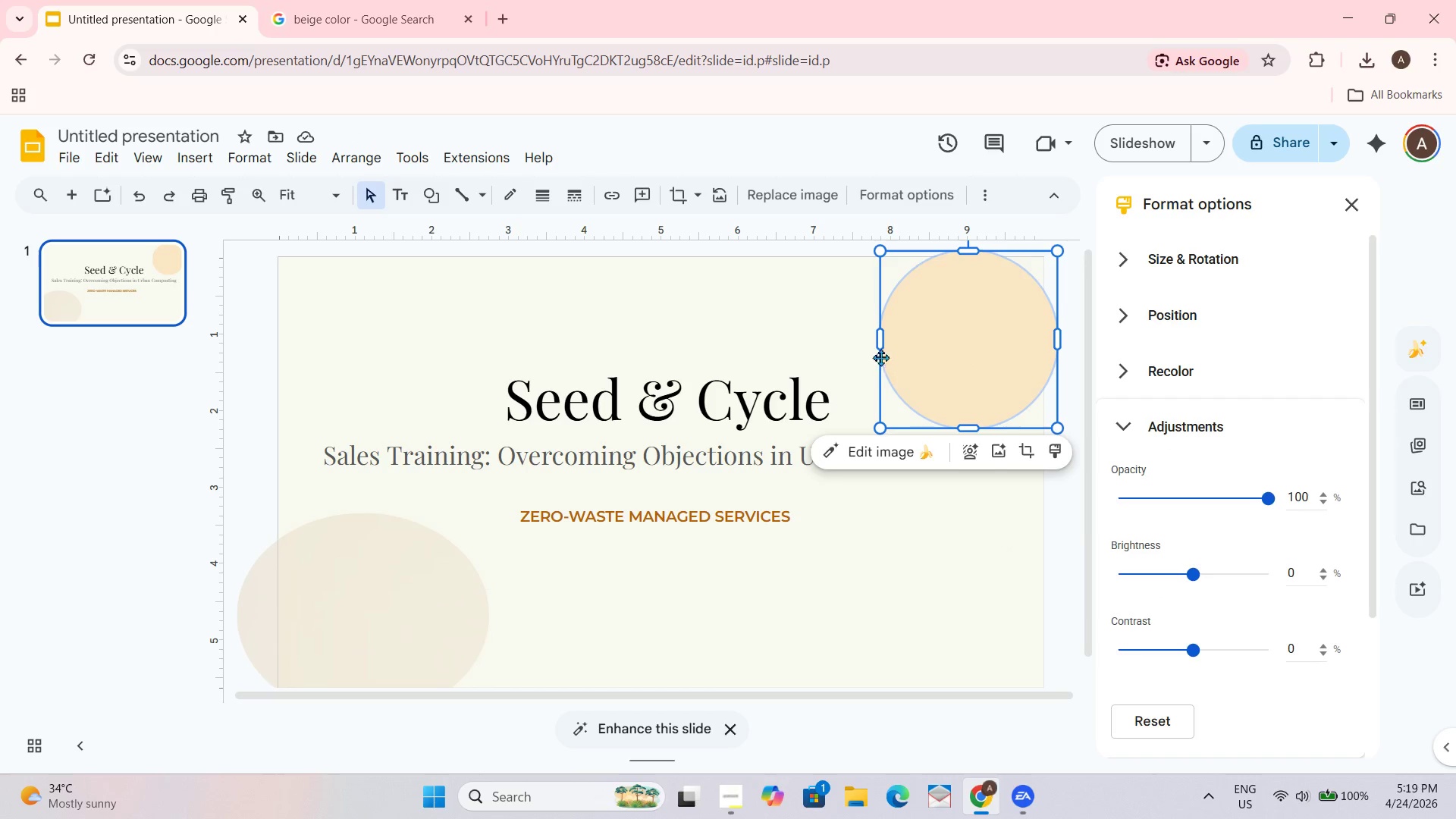 
left_click_drag(start_coordinate=[880, 337], to_coordinate=[860, 337])
 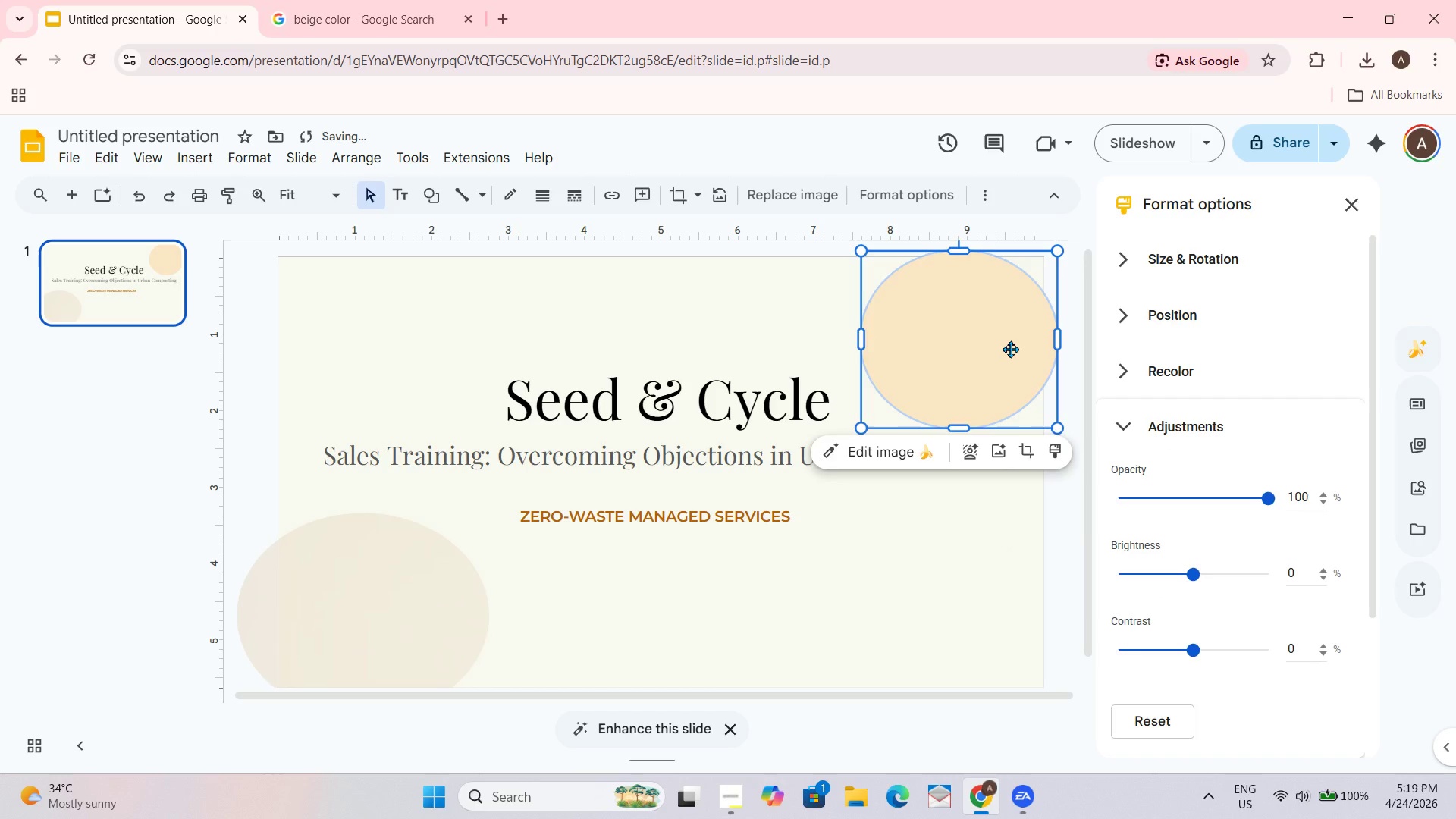 
left_click_drag(start_coordinate=[1010, 349], to_coordinate=[1026, 322])
 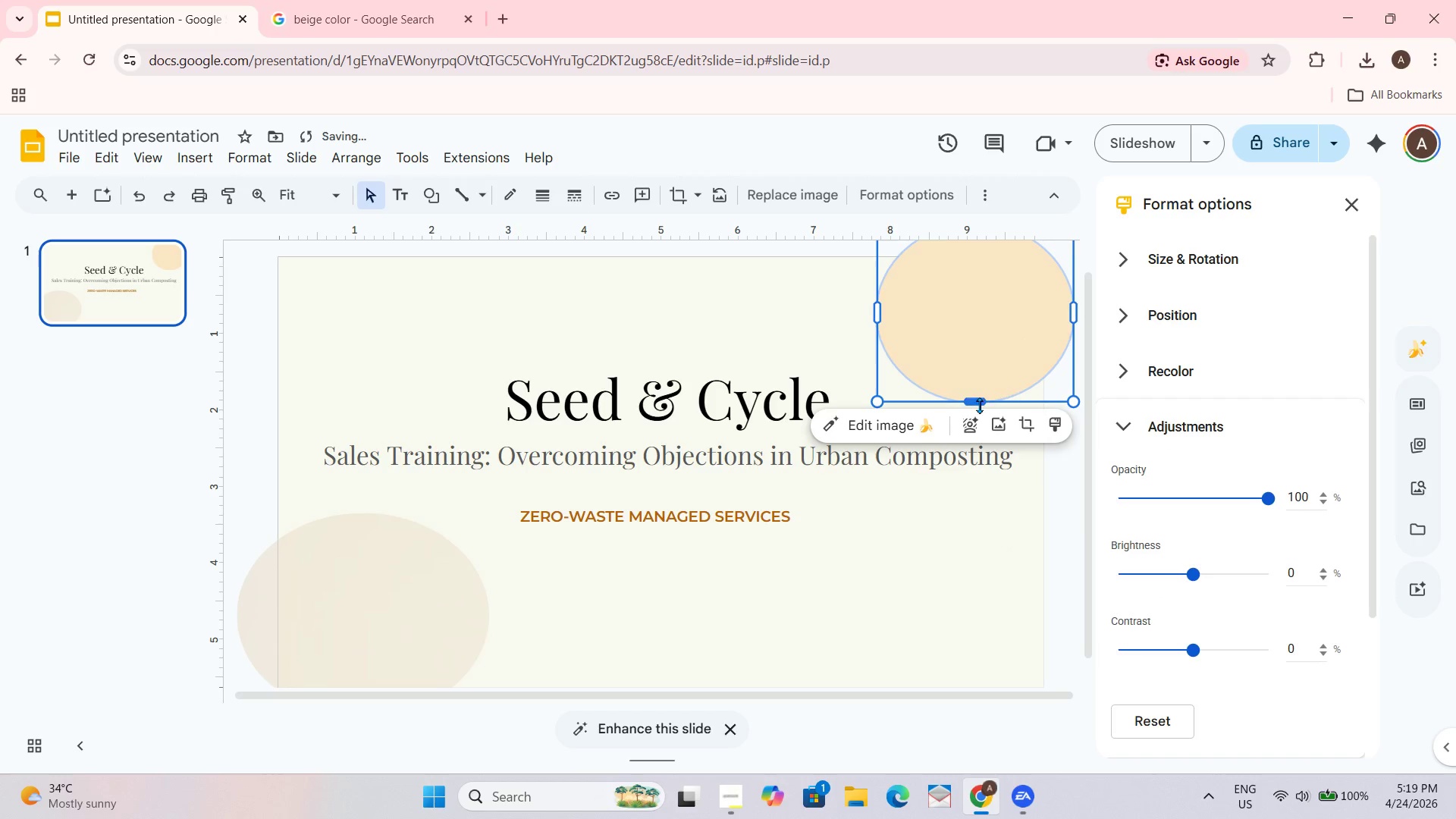 
left_click_drag(start_coordinate=[980, 405], to_coordinate=[971, 424])
 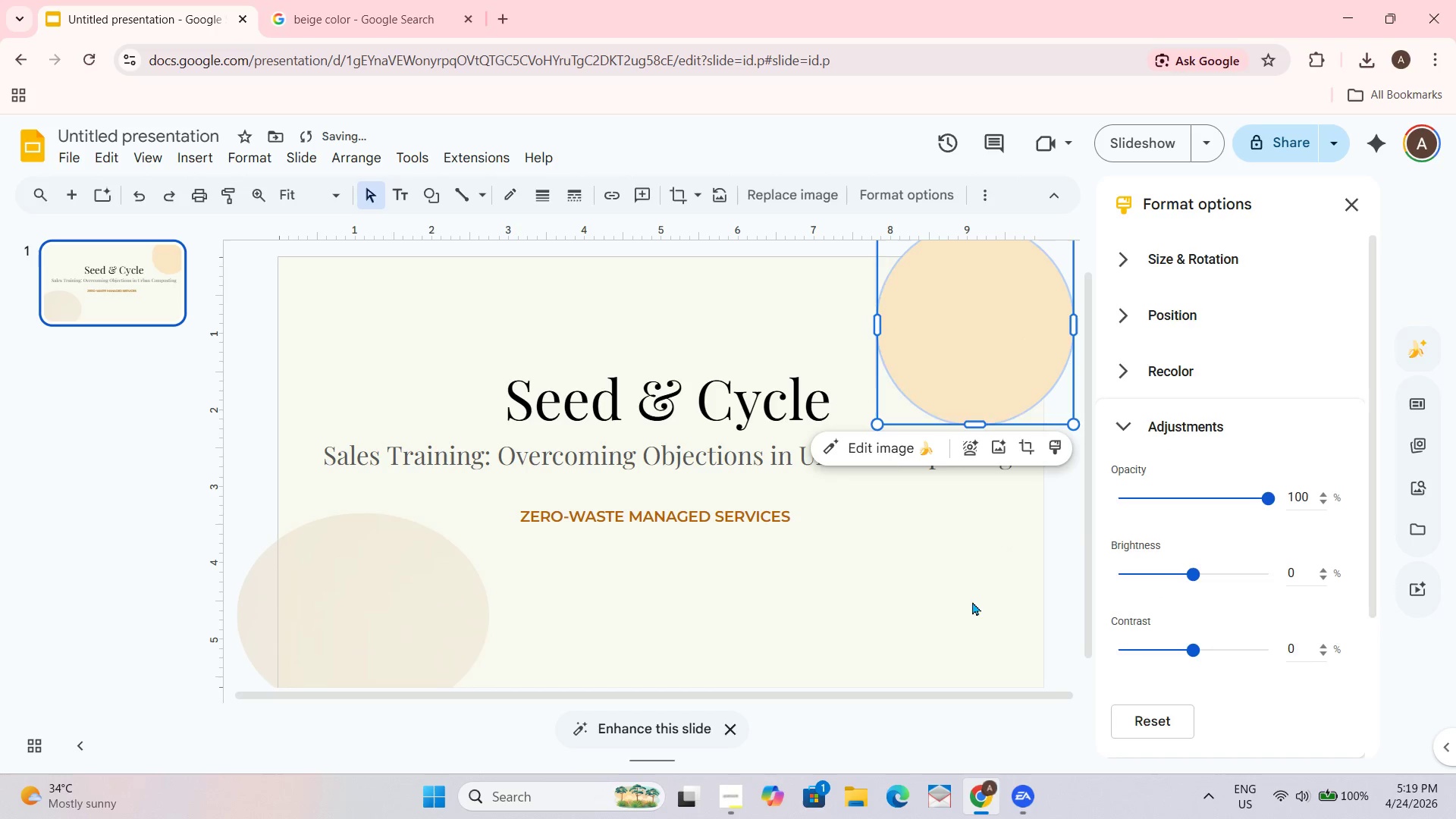 
left_click_drag(start_coordinate=[971, 645], to_coordinate=[974, 645])
 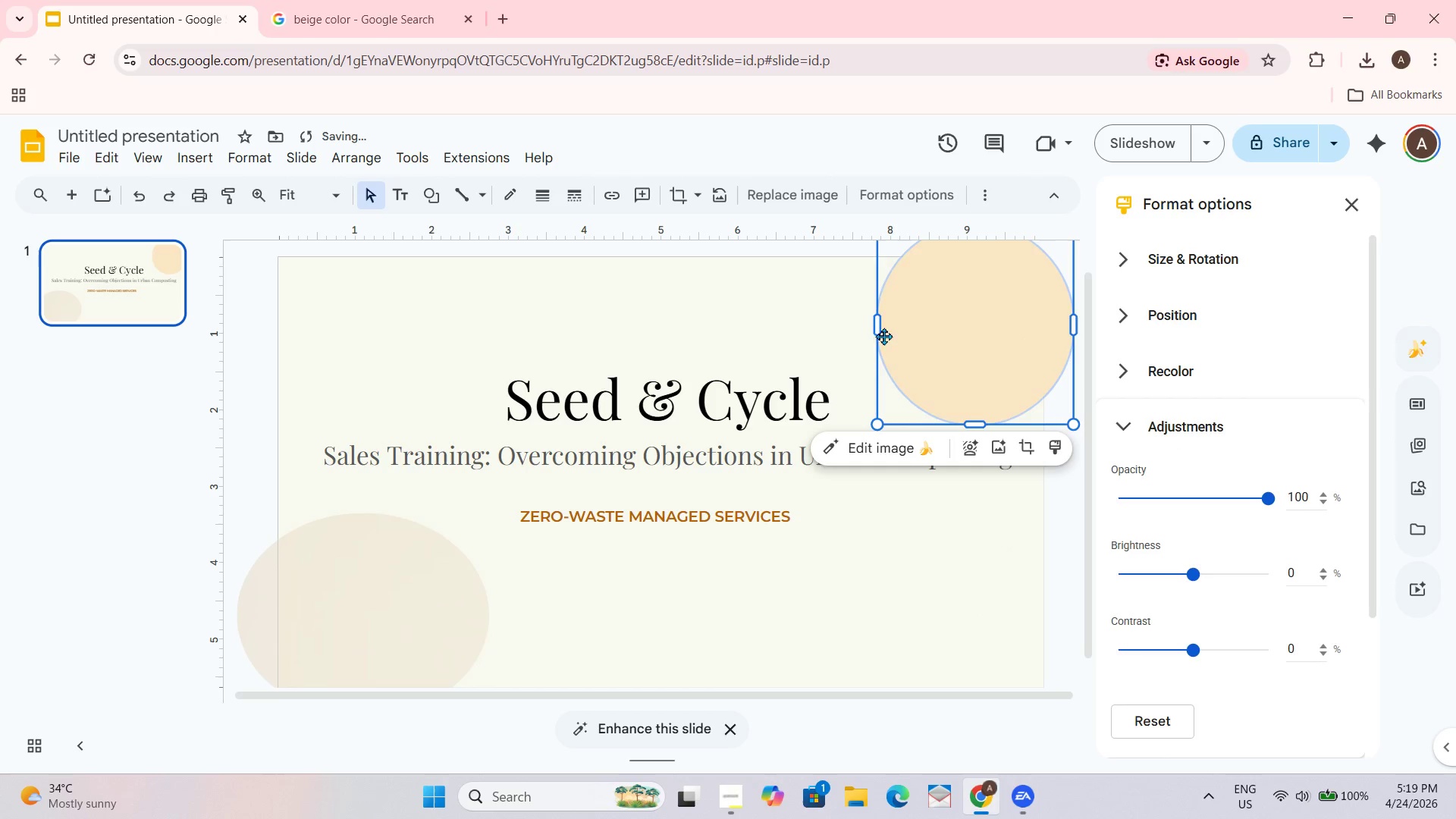 
left_click_drag(start_coordinate=[880, 323], to_coordinate=[867, 325])
 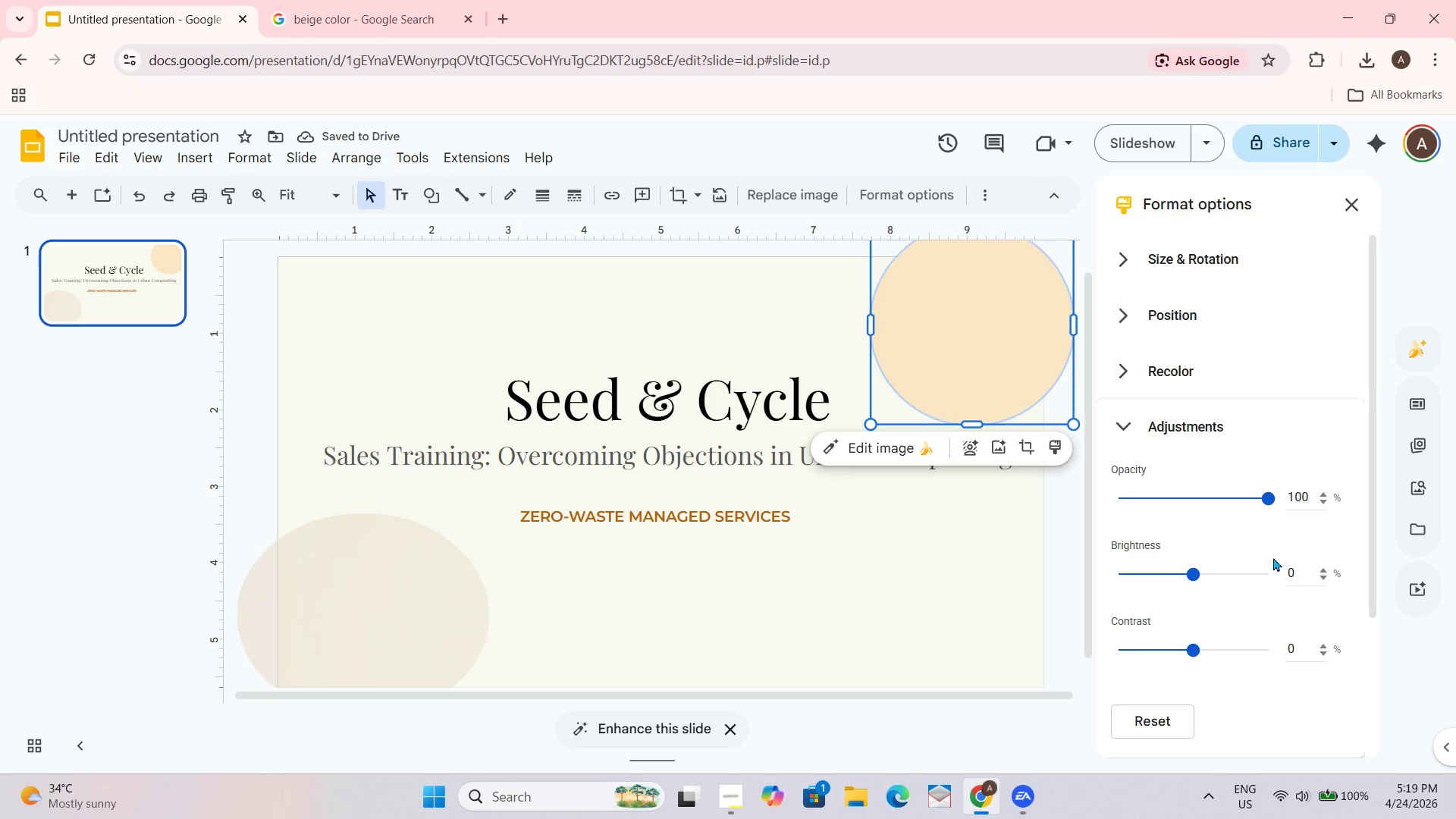 
left_click_drag(start_coordinate=[1263, 499], to_coordinate=[1183, 495])
 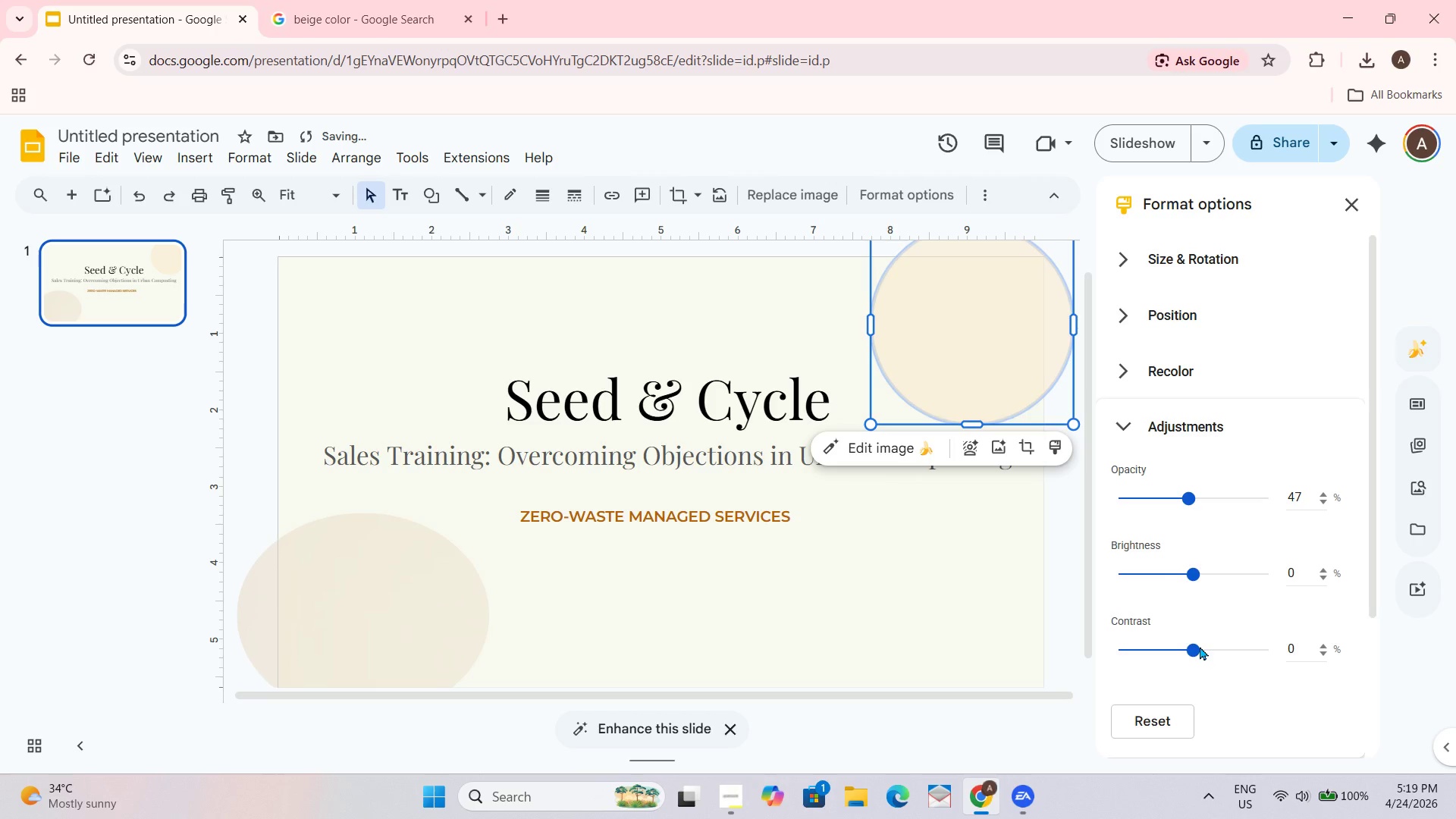 
left_click_drag(start_coordinate=[1196, 648], to_coordinate=[1203, 650])
 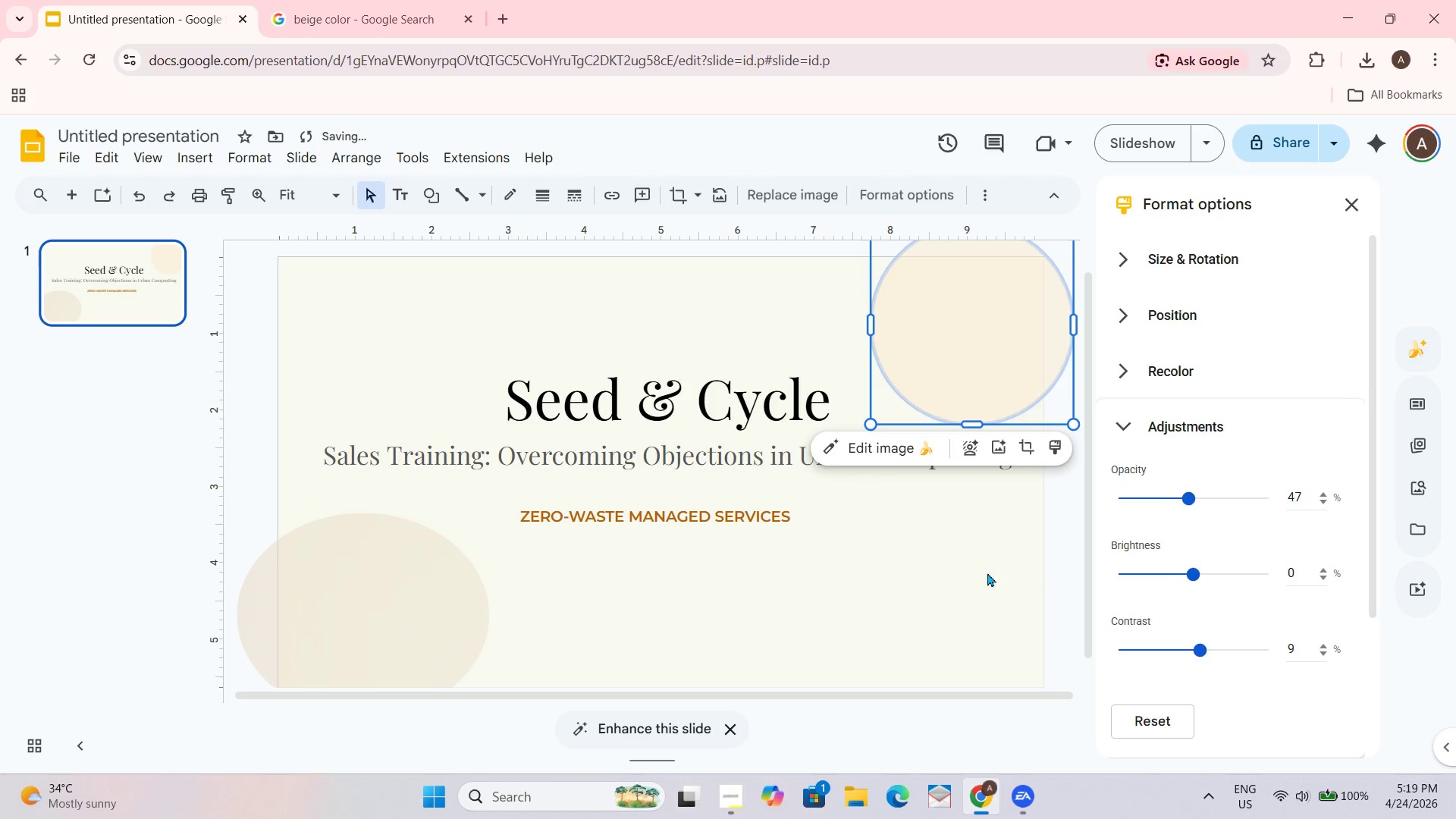 
double_click([987, 573])
 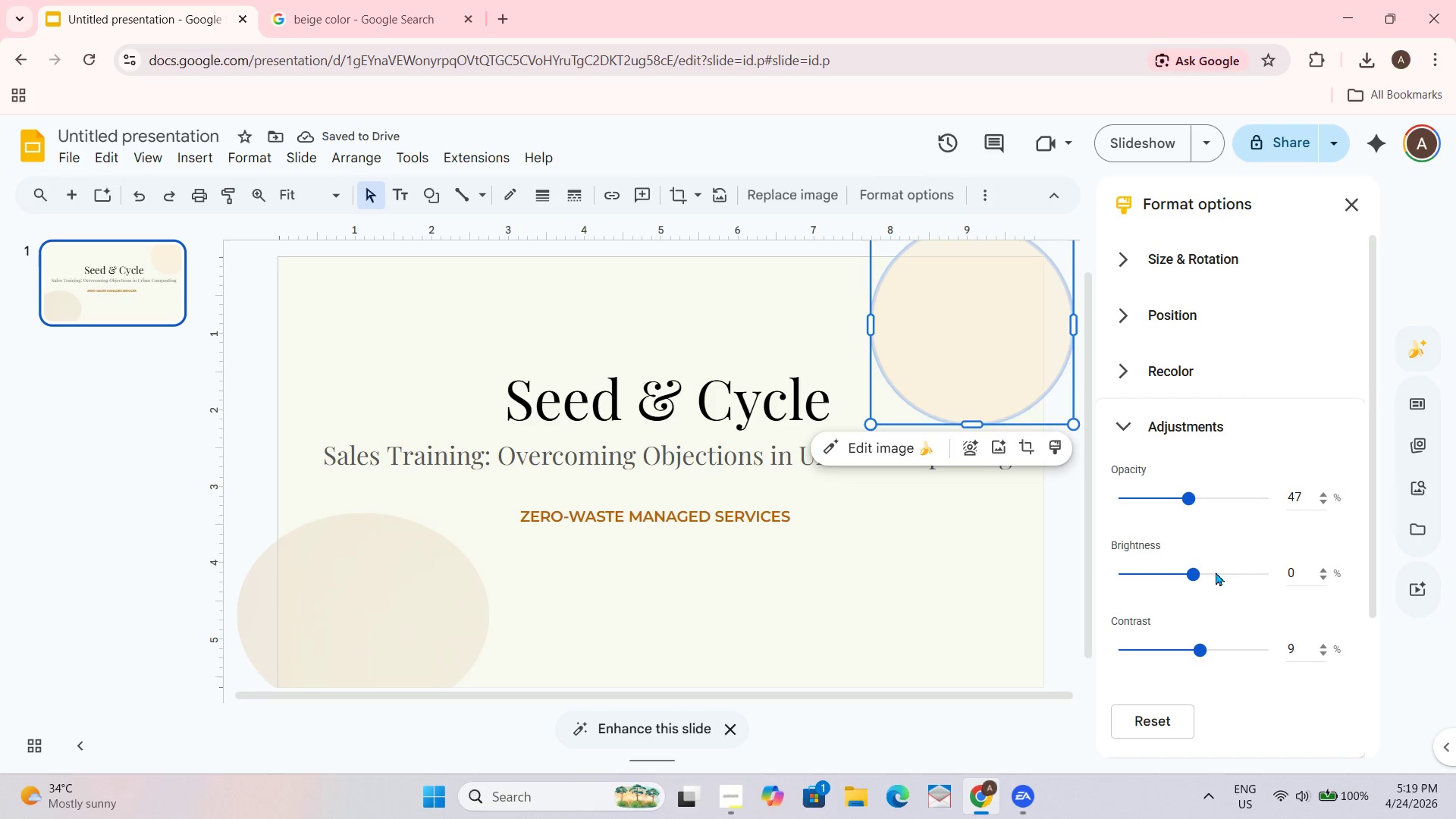 
left_click_drag(start_coordinate=[1191, 497], to_coordinate=[1203, 508])
 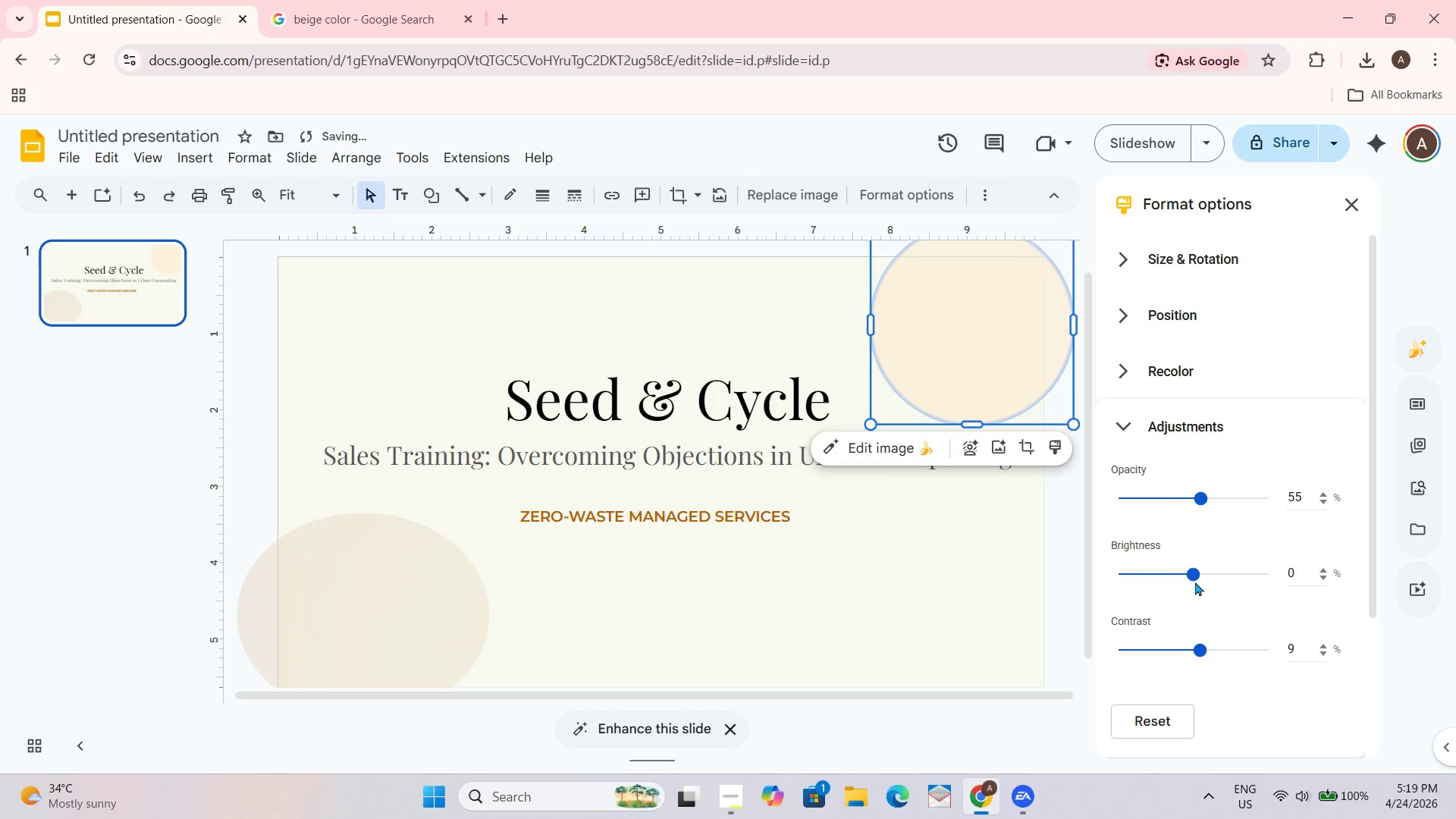 
double_click([995, 610])
 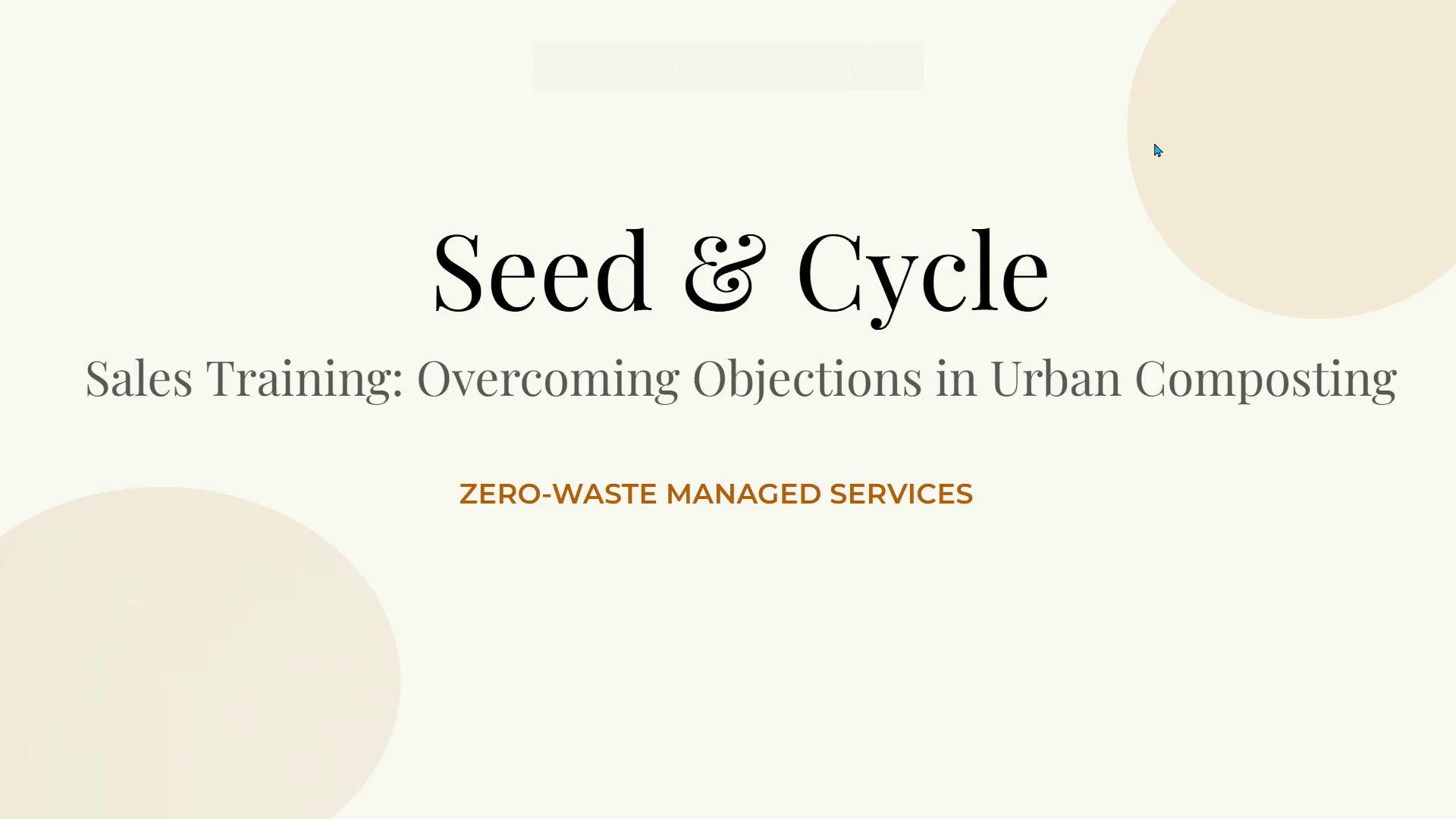 
wait(10.56)
 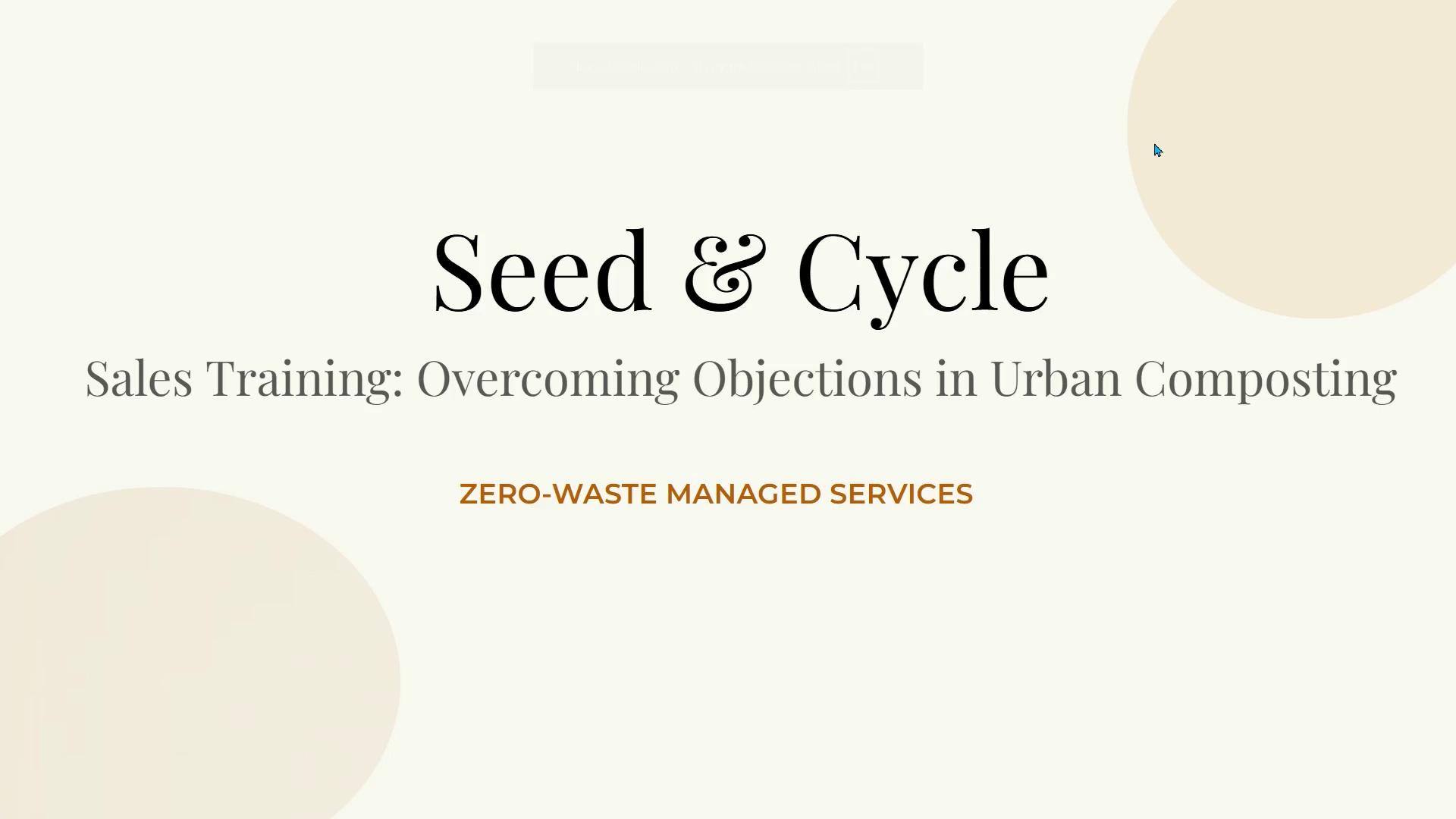 
key(Escape)
 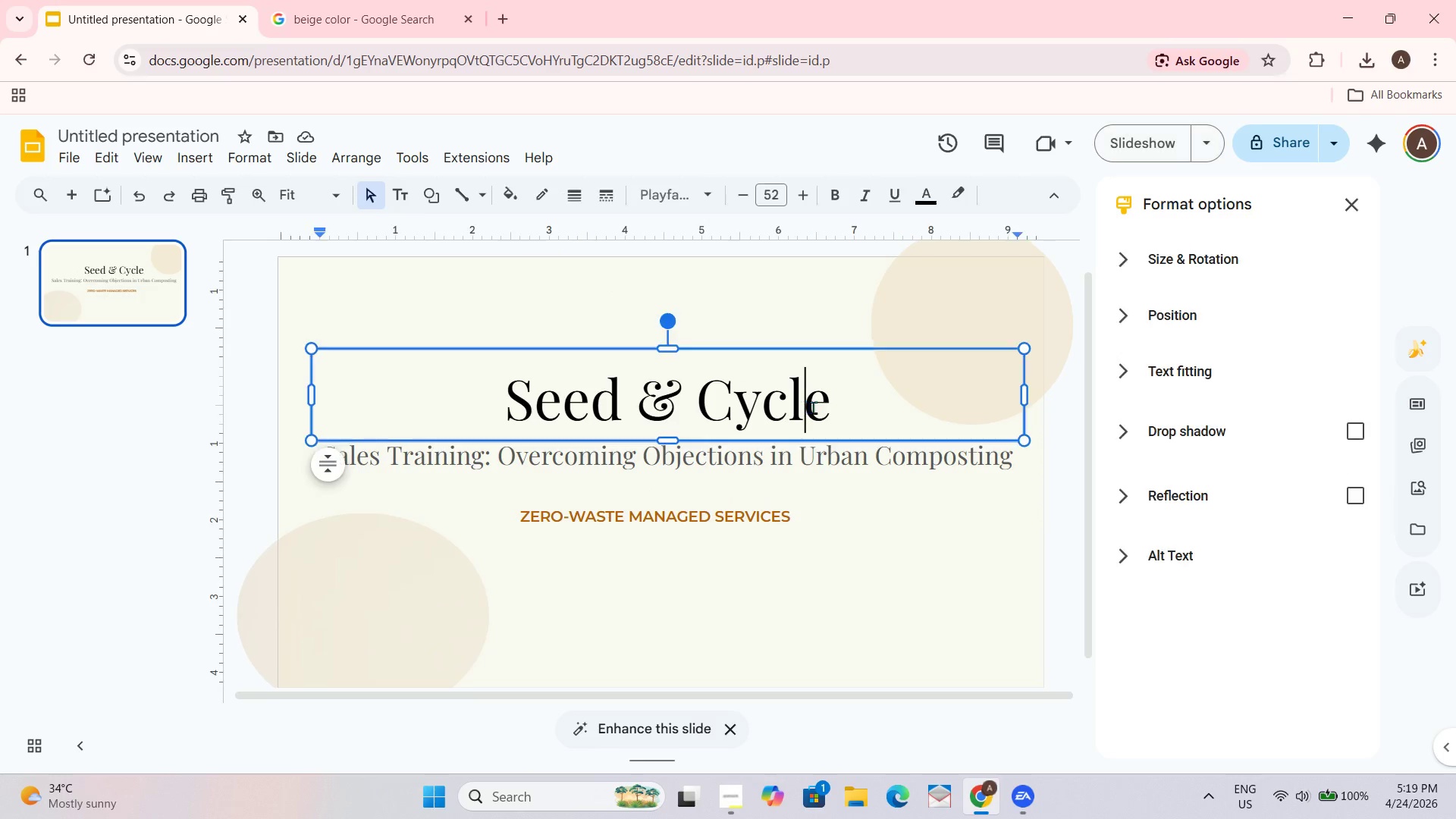 
key(Control+ControlLeft)
 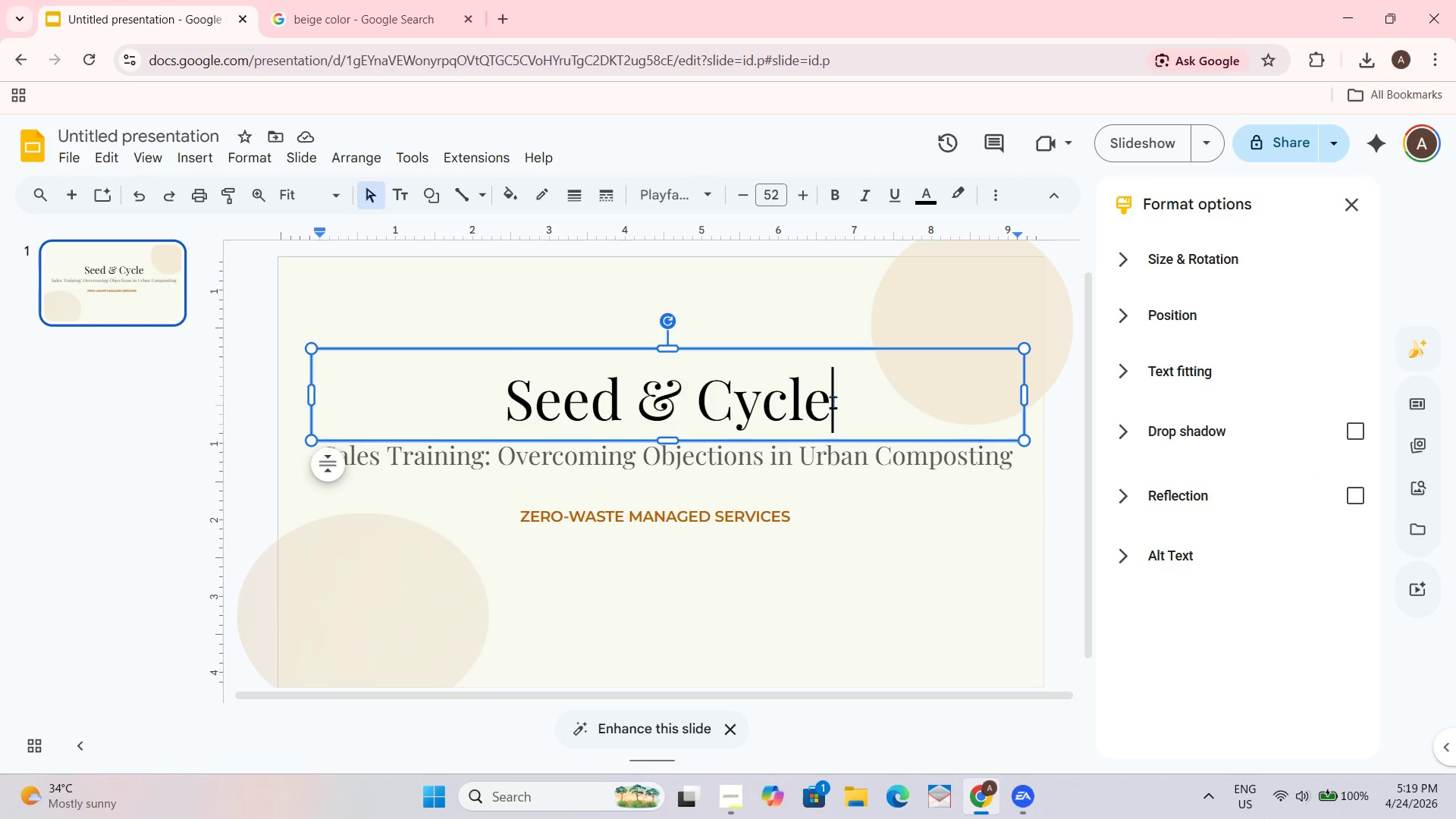 
key(Control+A)
 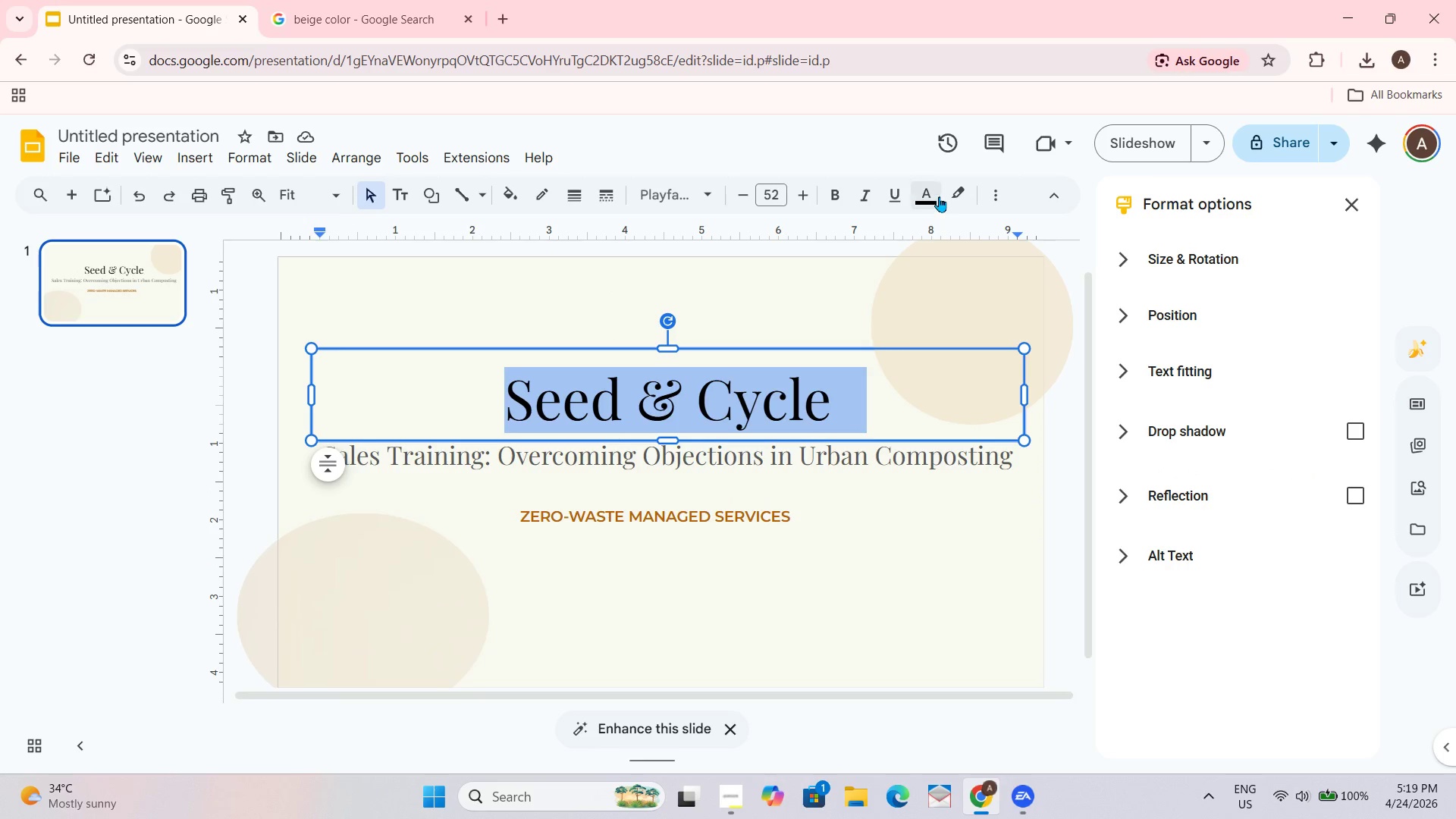 
left_click([939, 195])
 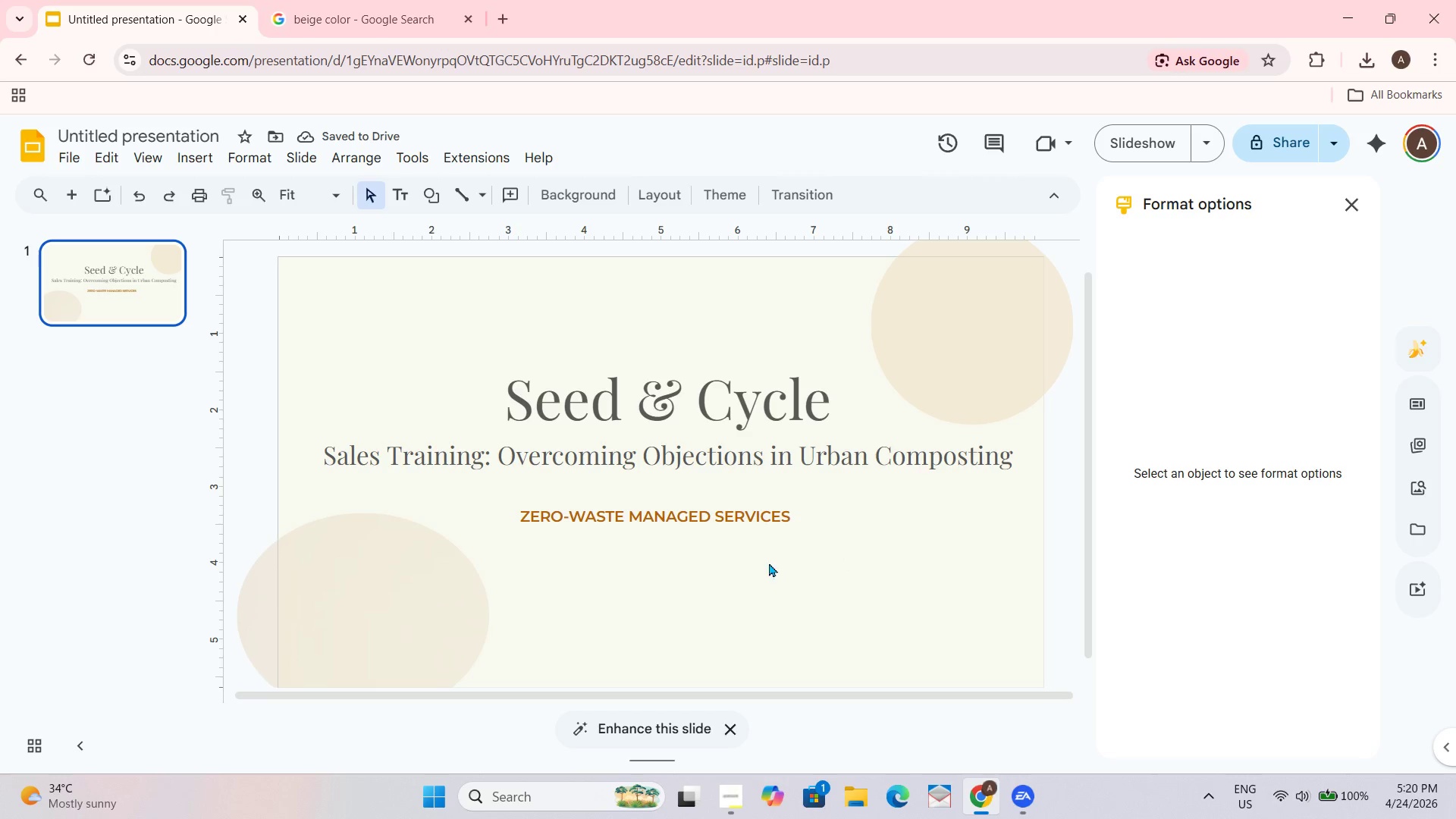 
wait(11.62)
 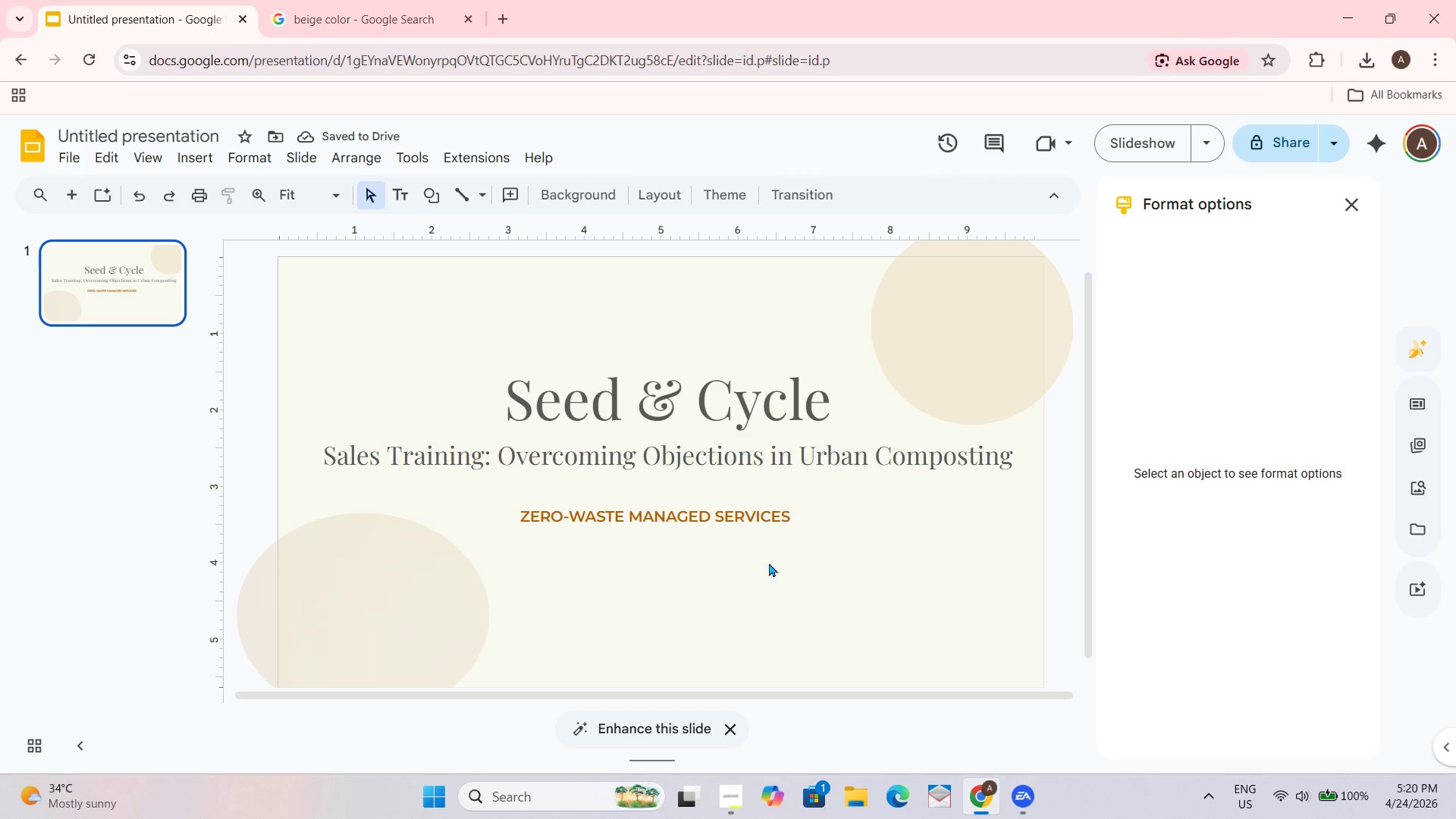 
left_click([604, 410])
 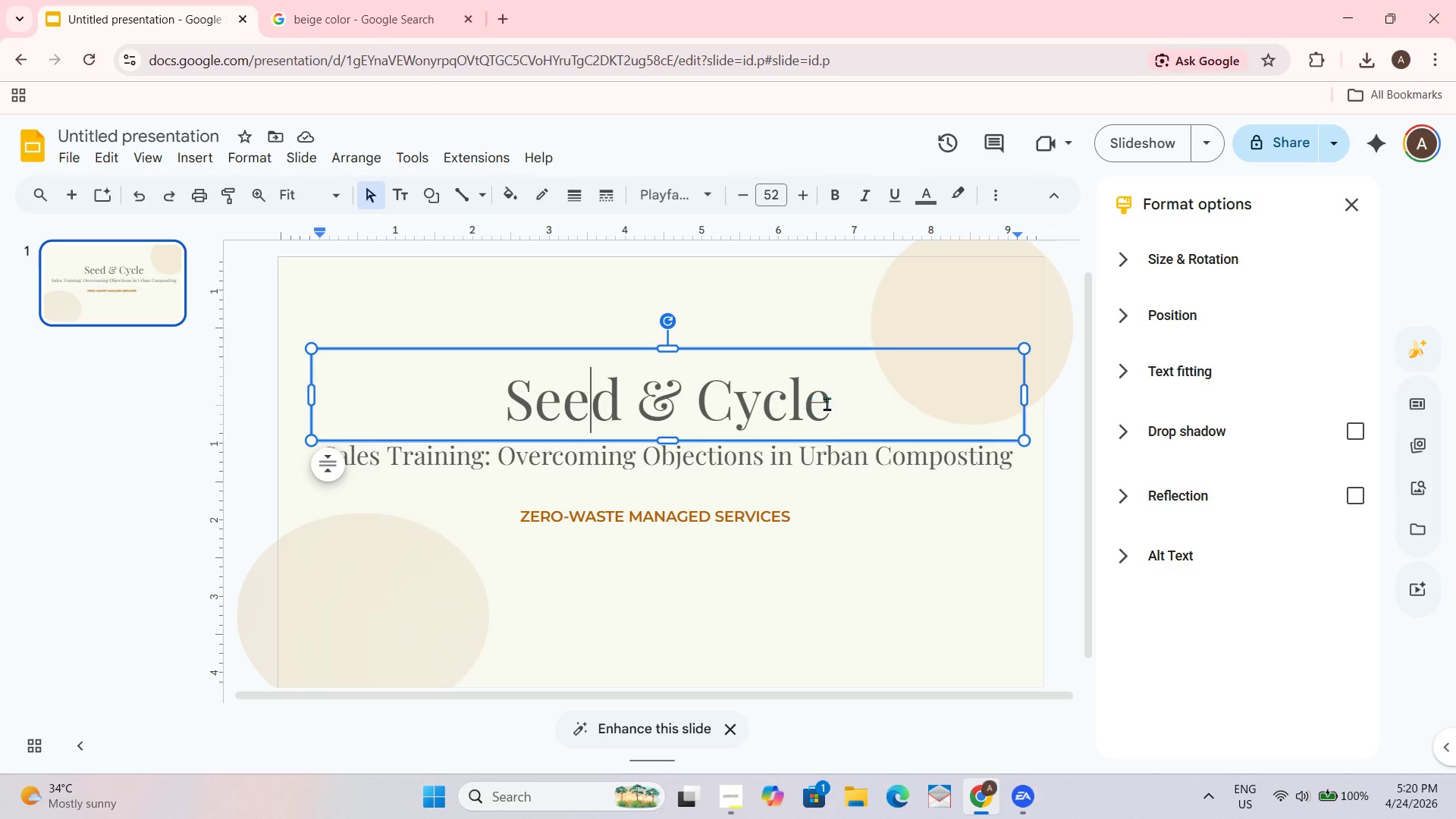 
left_click_drag(start_coordinate=[833, 400], to_coordinate=[458, 429])
 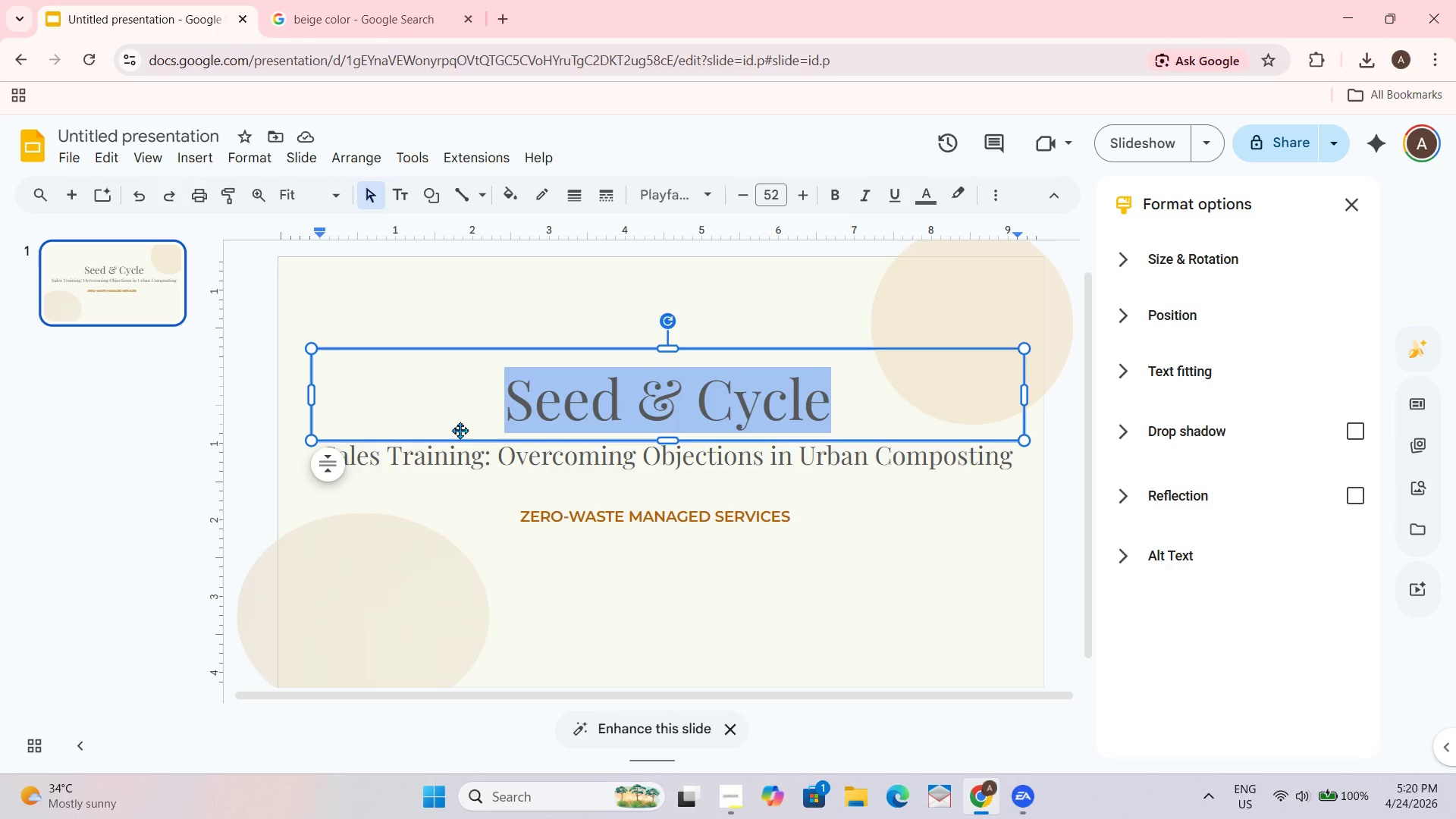 
key(Control+ControlLeft)
 